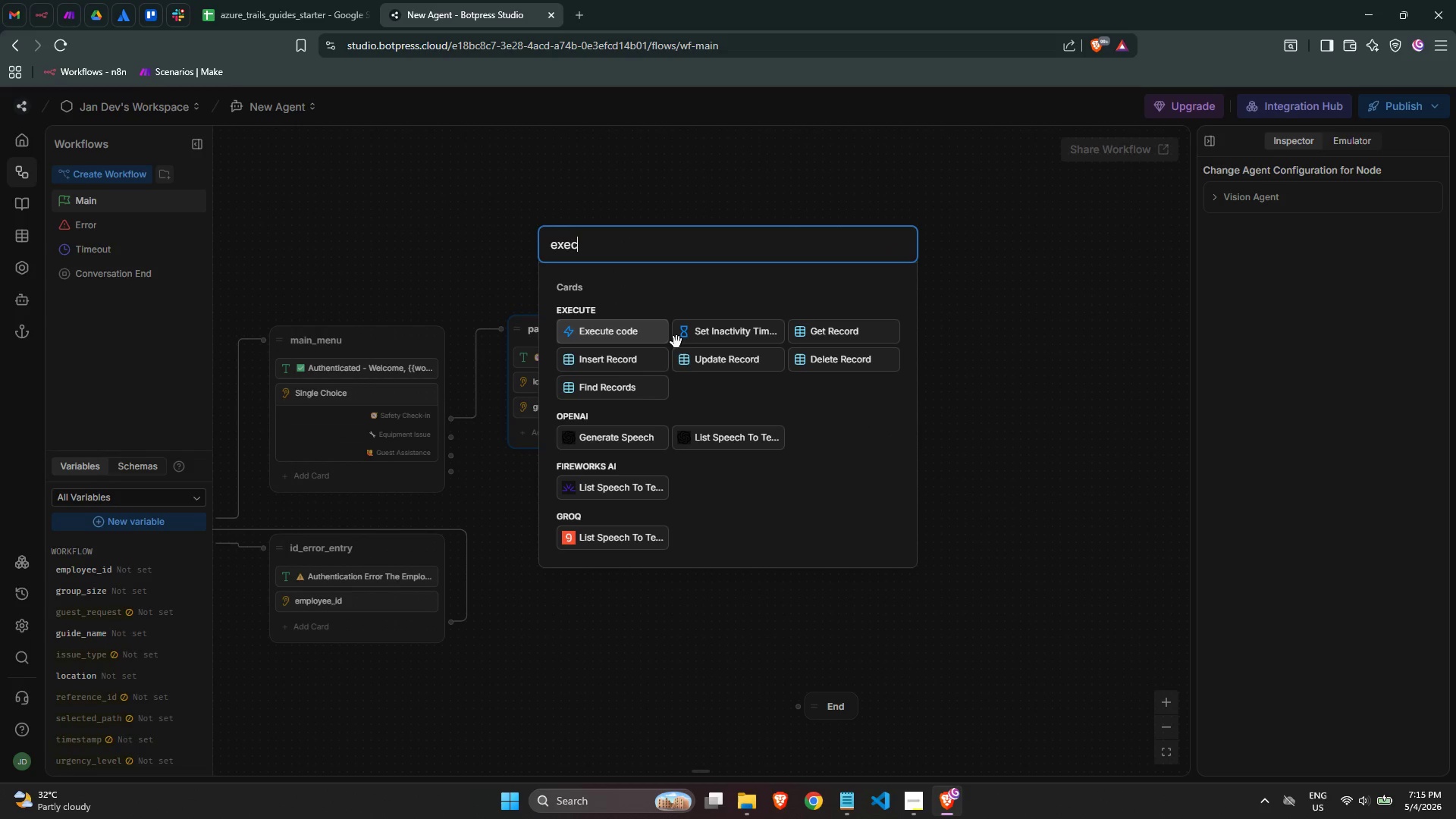 
type(ute)
 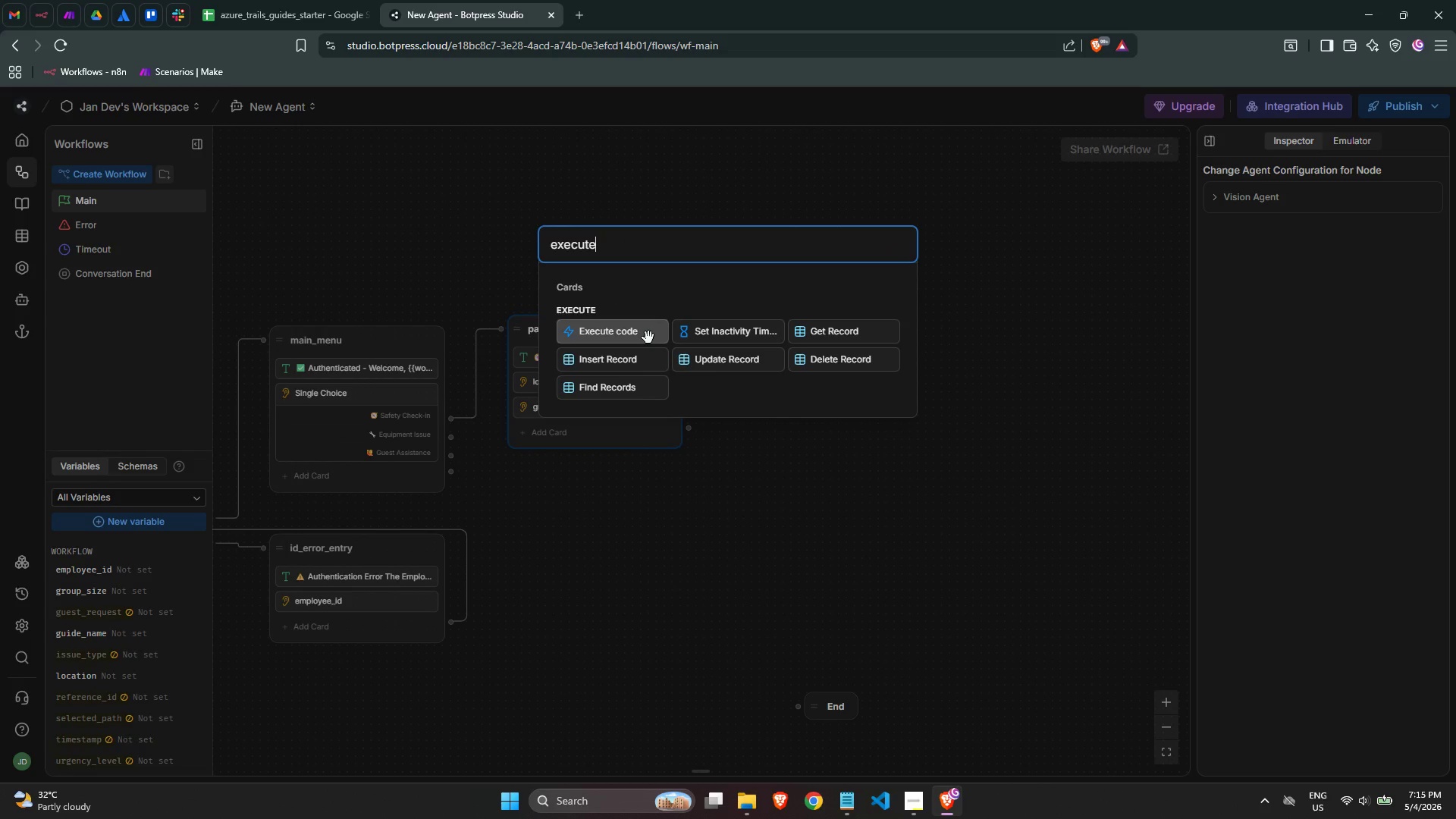 
left_click([648, 337])
 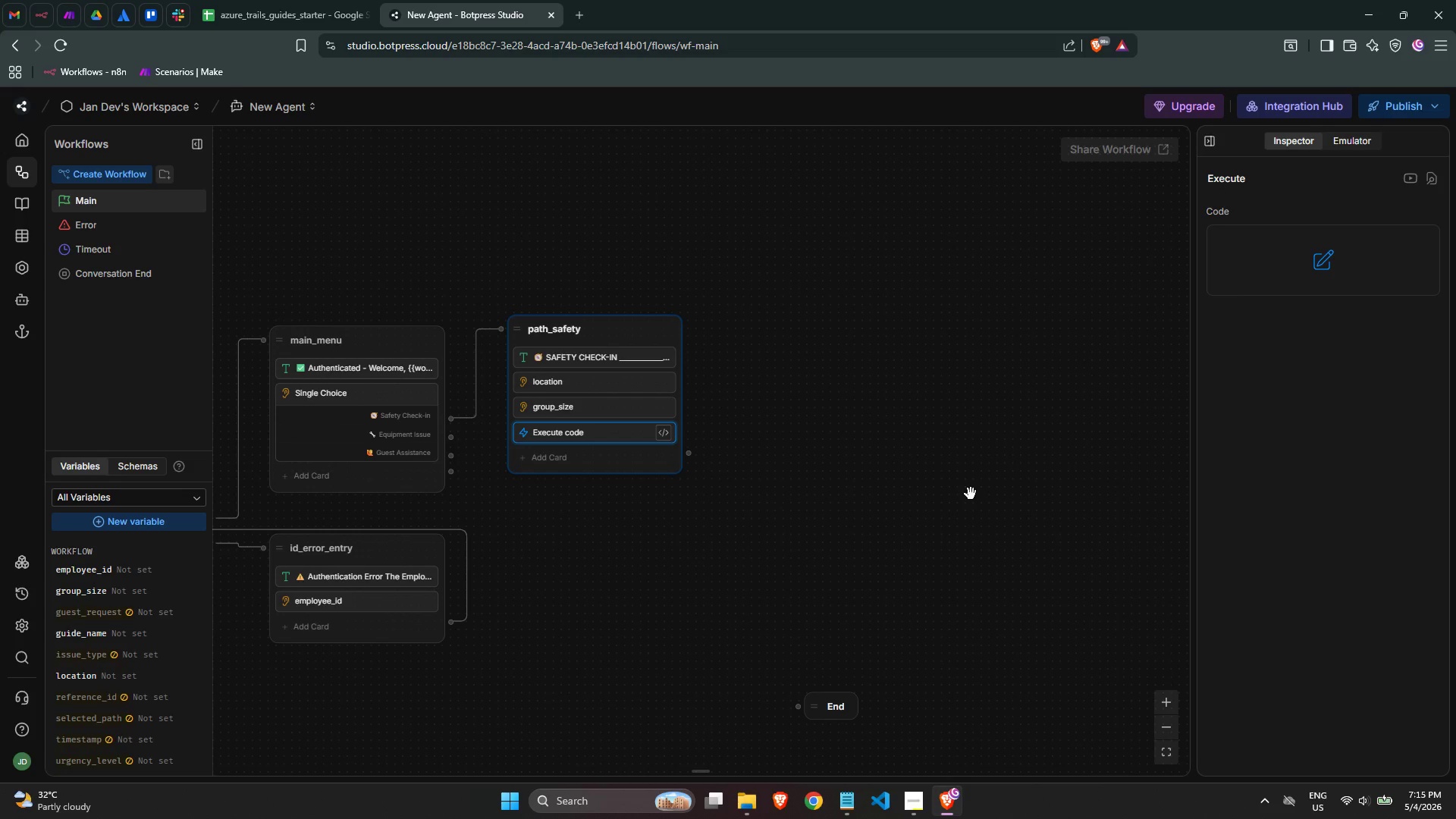 
wait(21.22)
 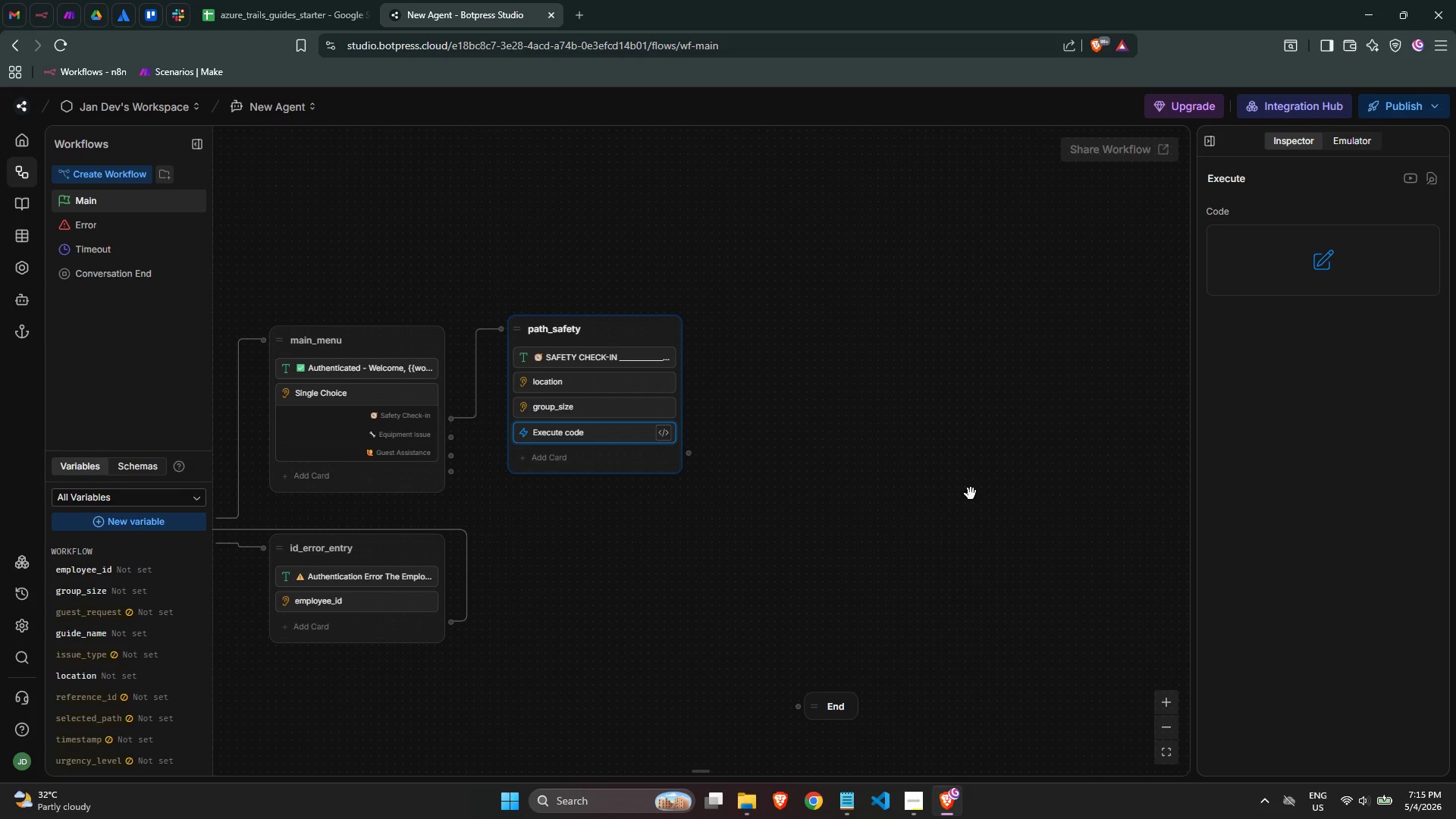 
double_click([560, 431])
 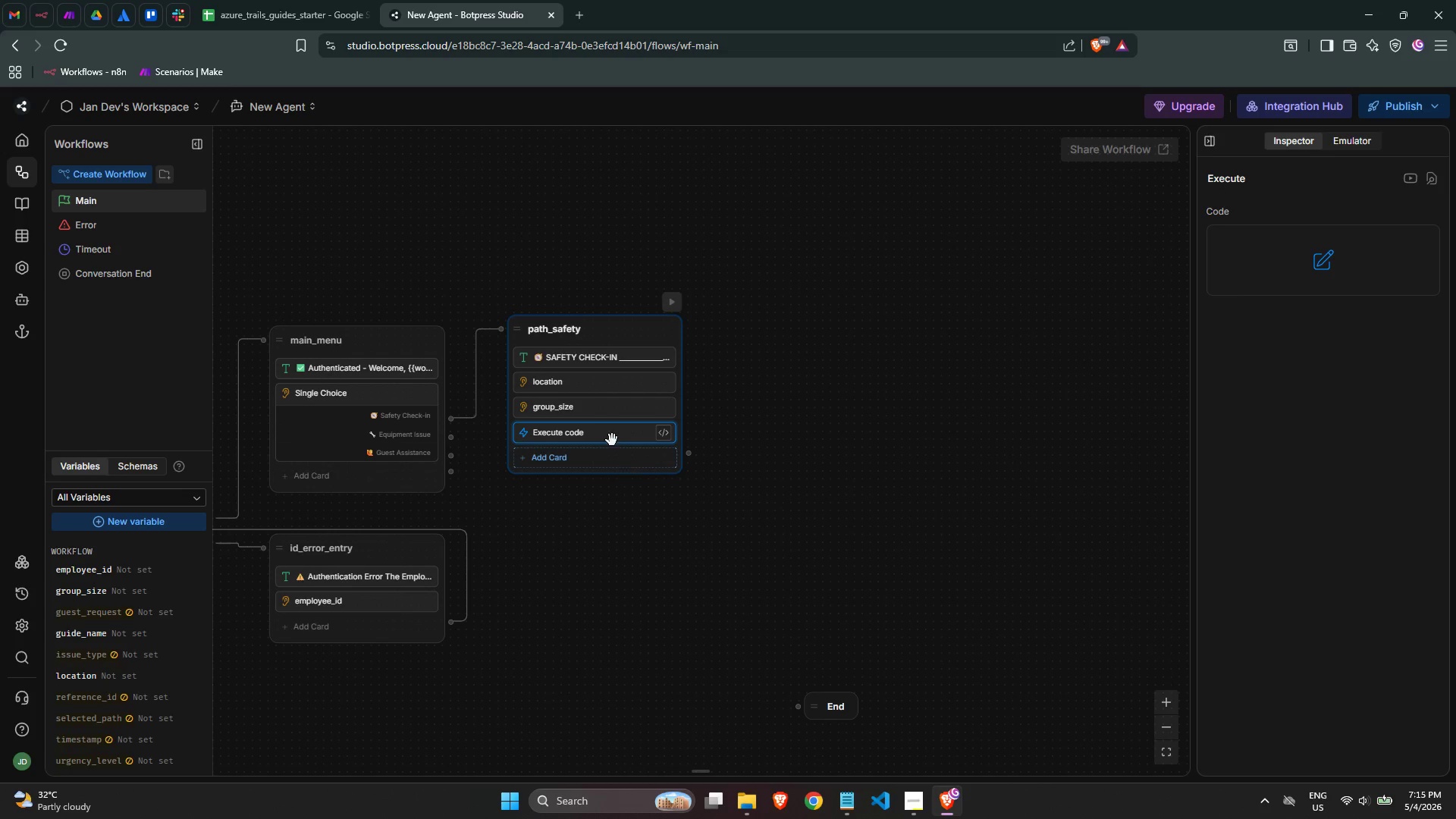 
double_click([607, 436])
 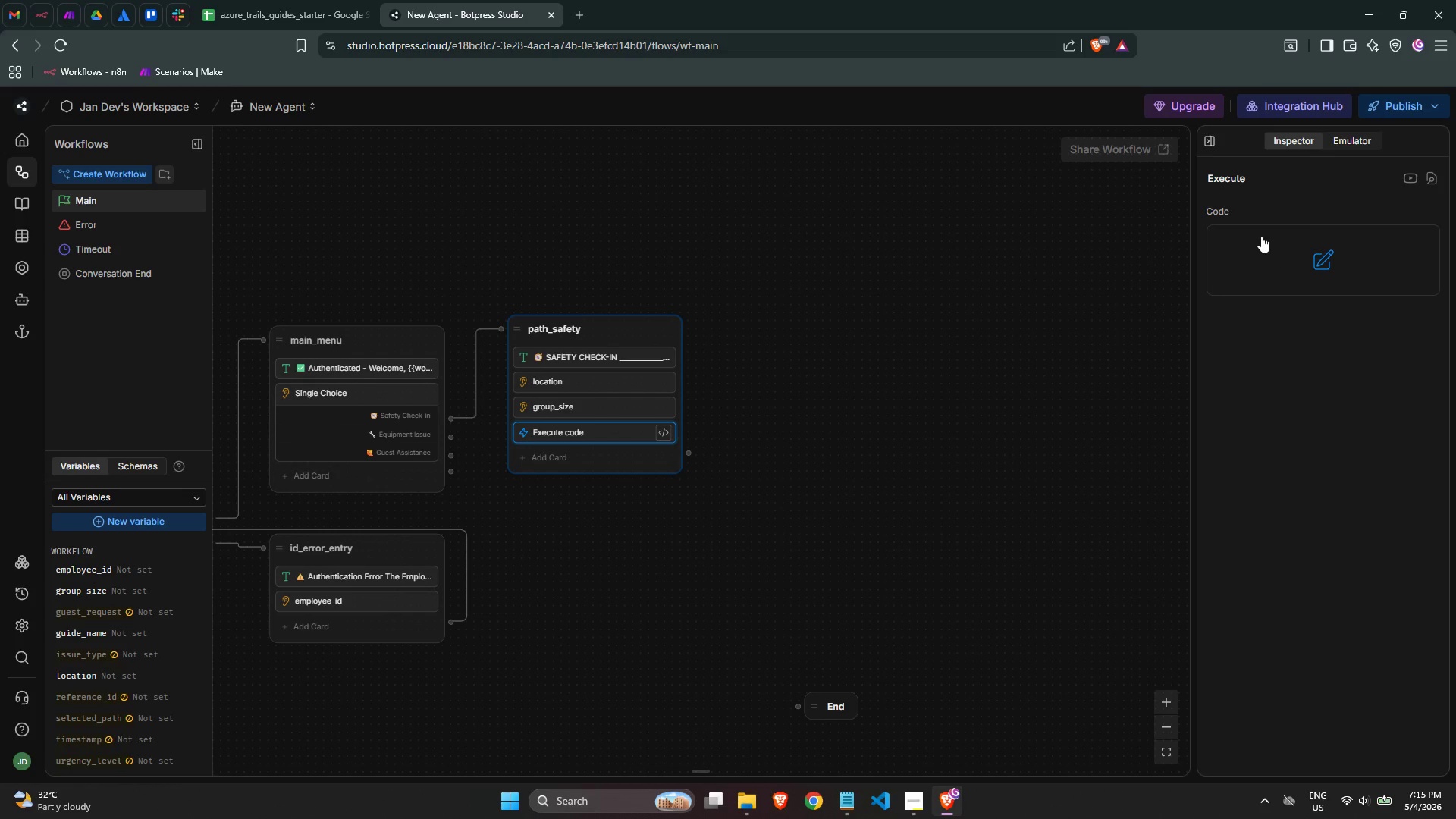 
left_click([1270, 245])
 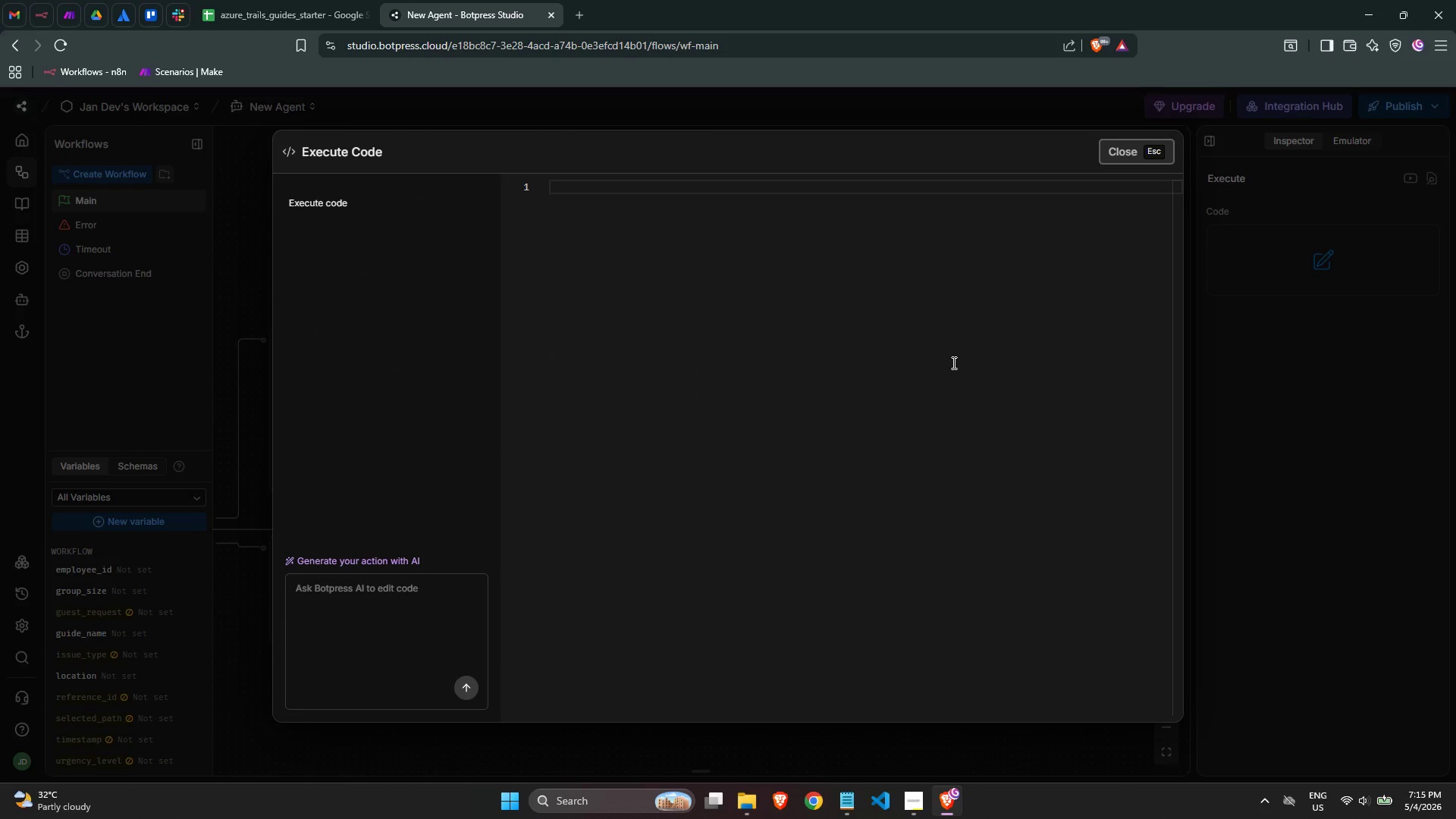 
left_click([898, 340])
 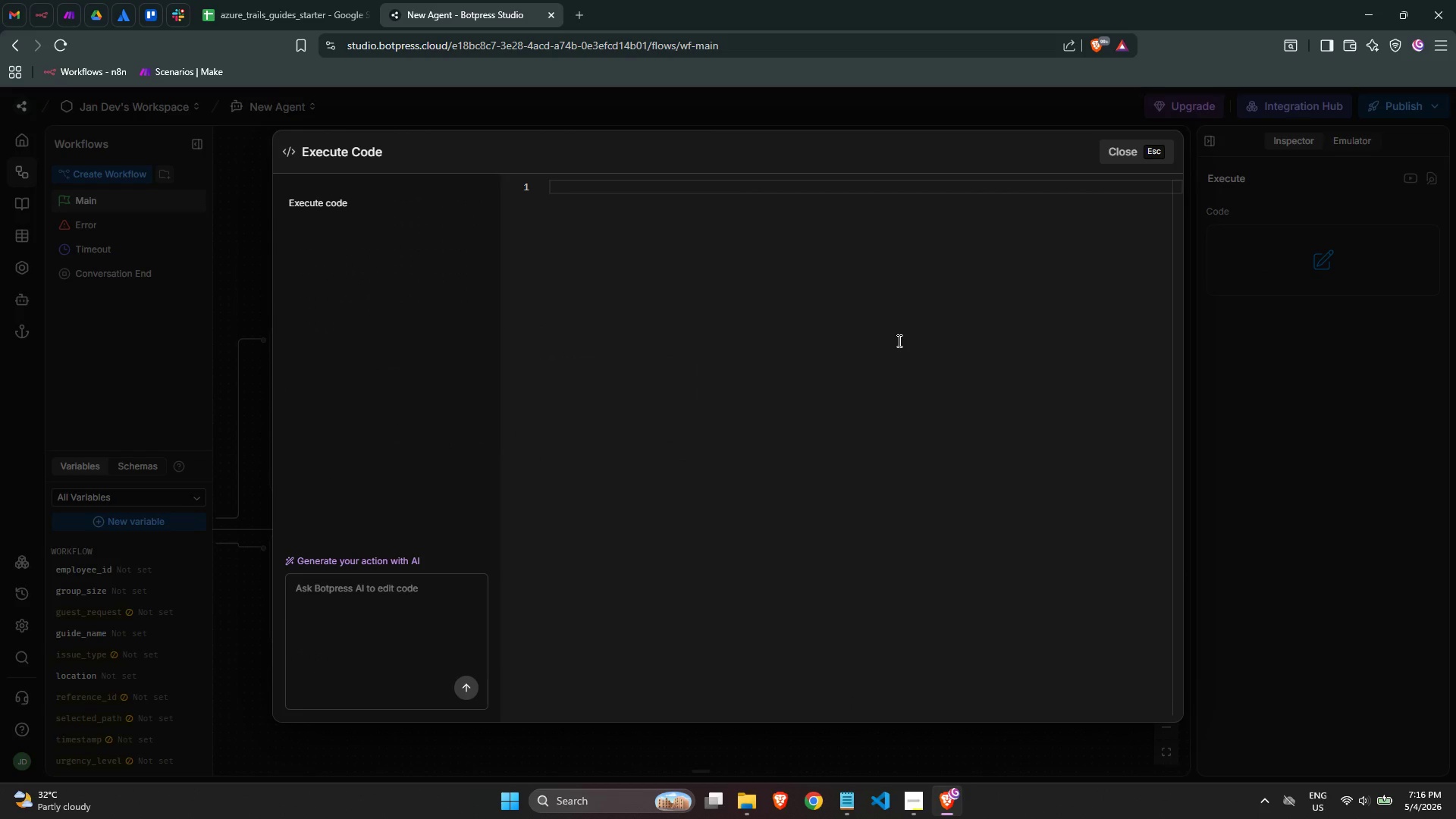 
type(// Generate Referencce ID using timestamp + path prefix)
 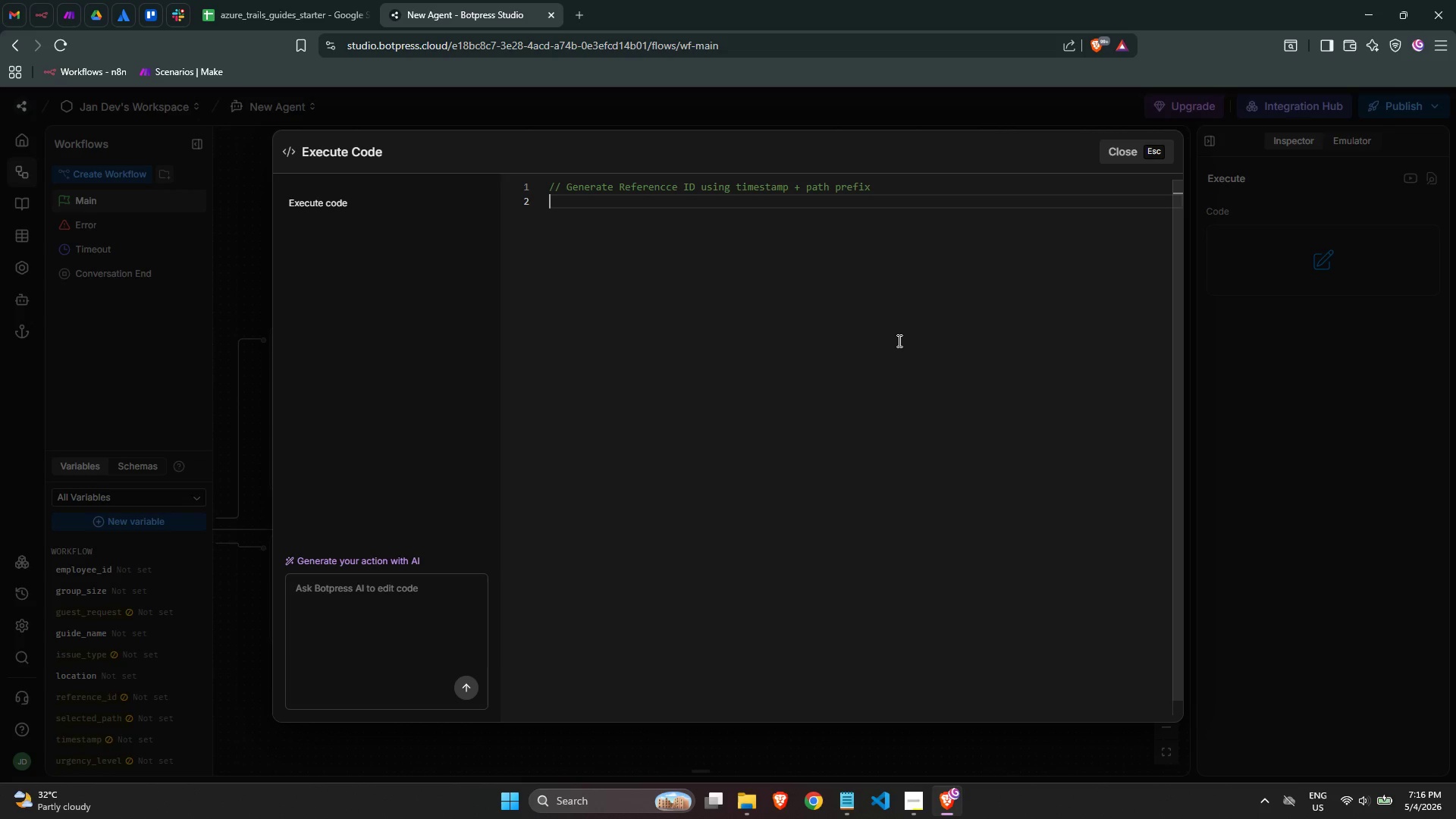 
 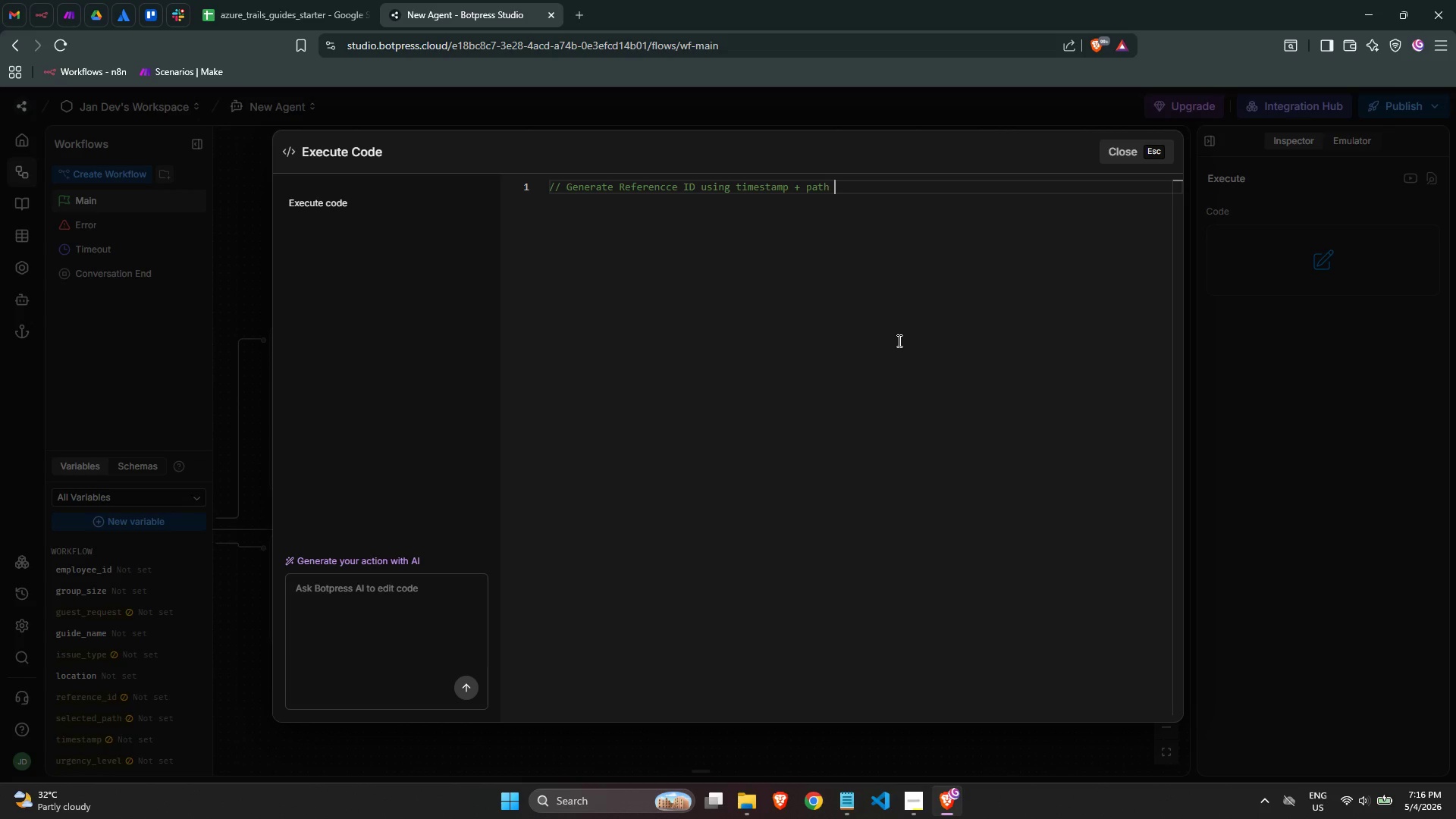 
key(Enter)
 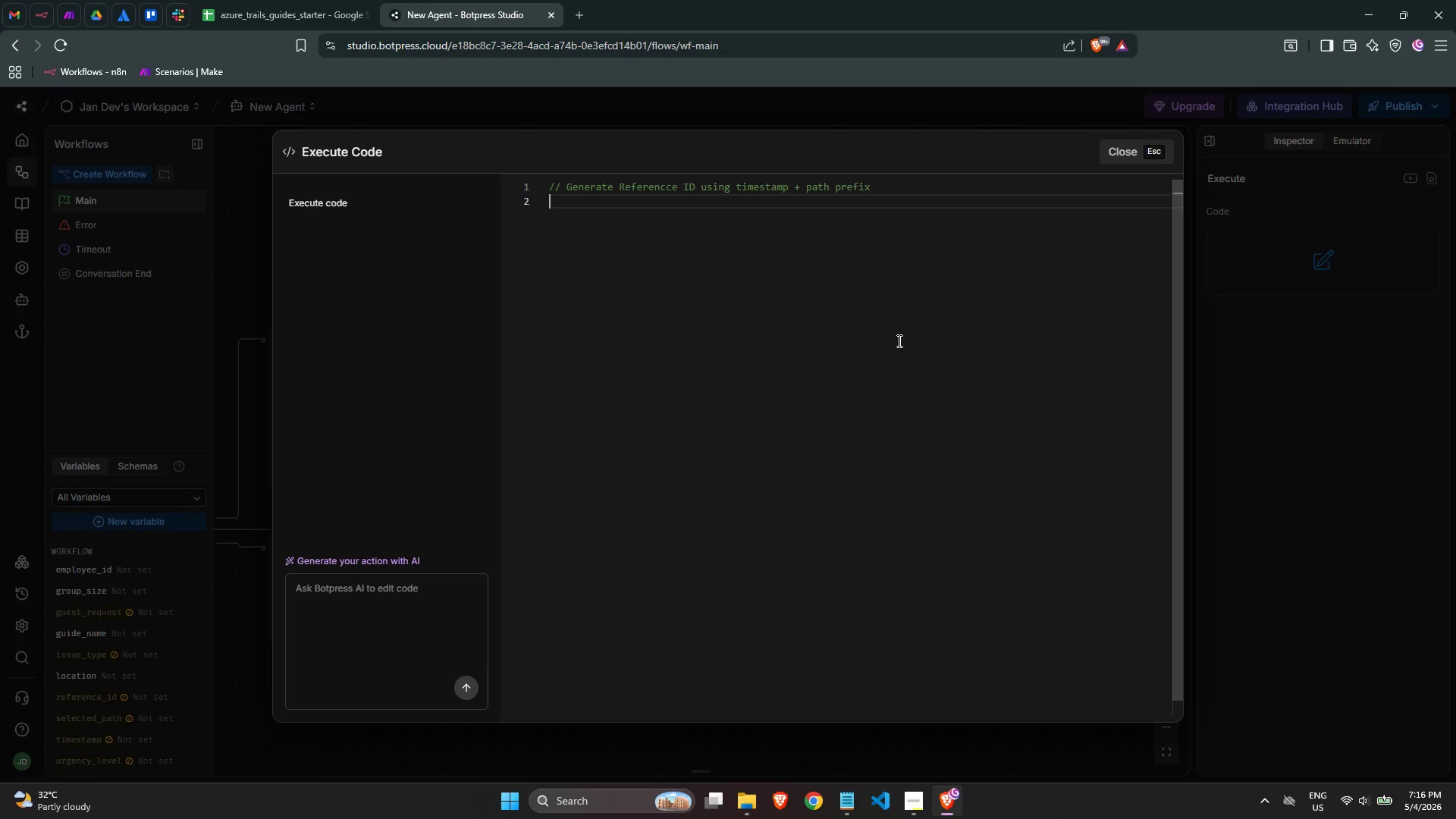 
type(const now = new Daye)
key(Backspace)
key(Backspace)
type(te())
 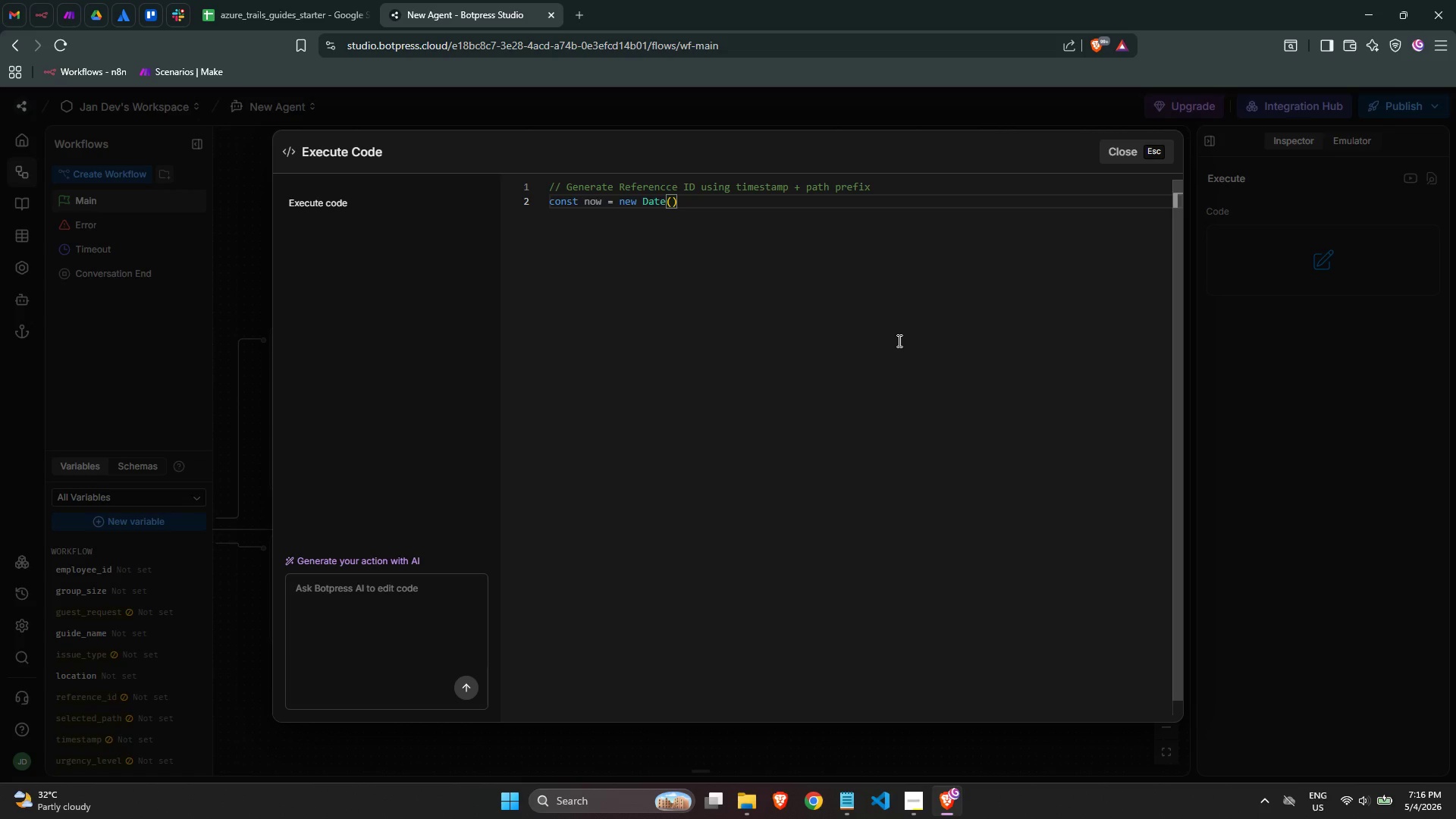 
key(Enter)
 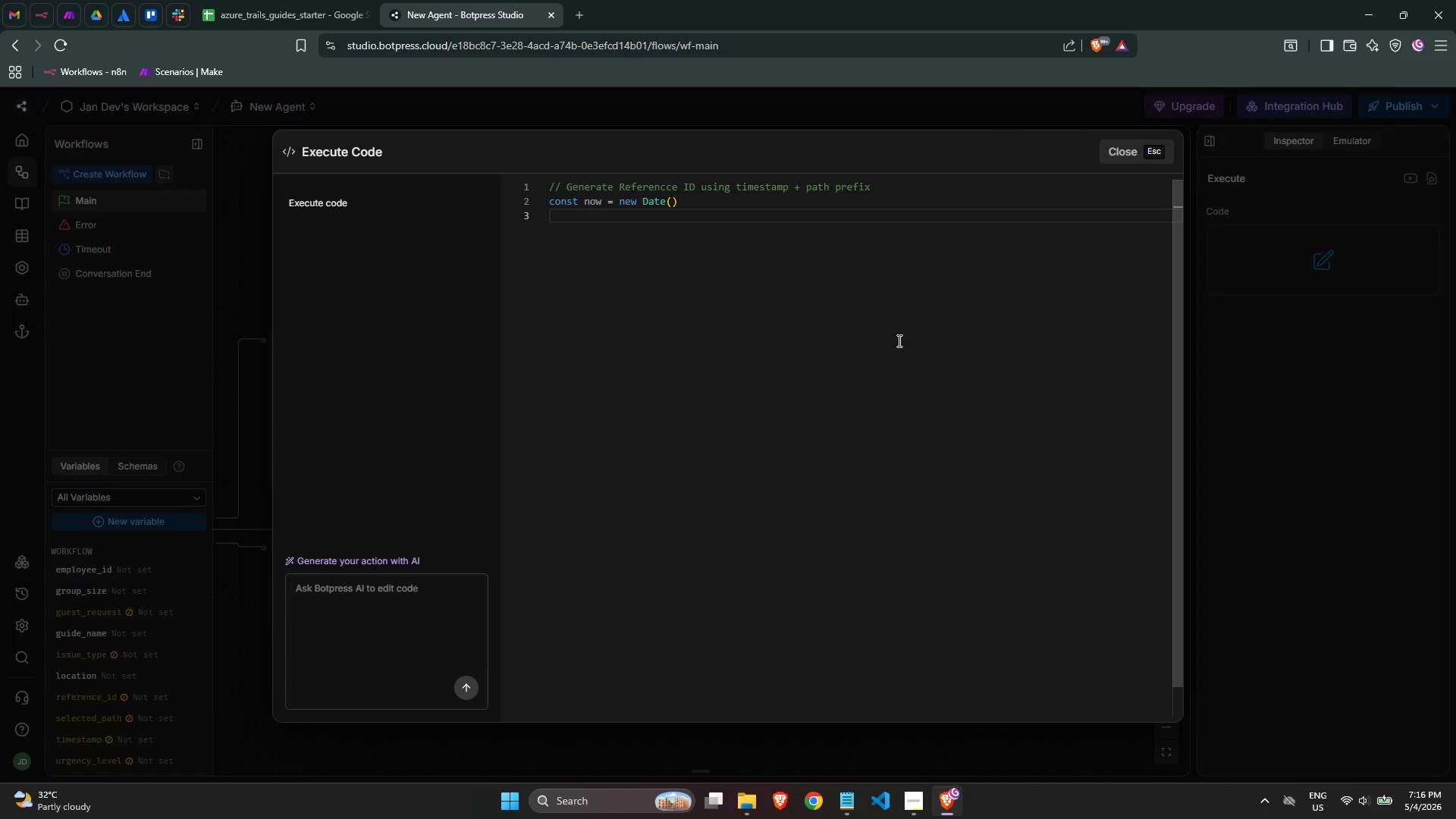 
type(const pad = (n)
 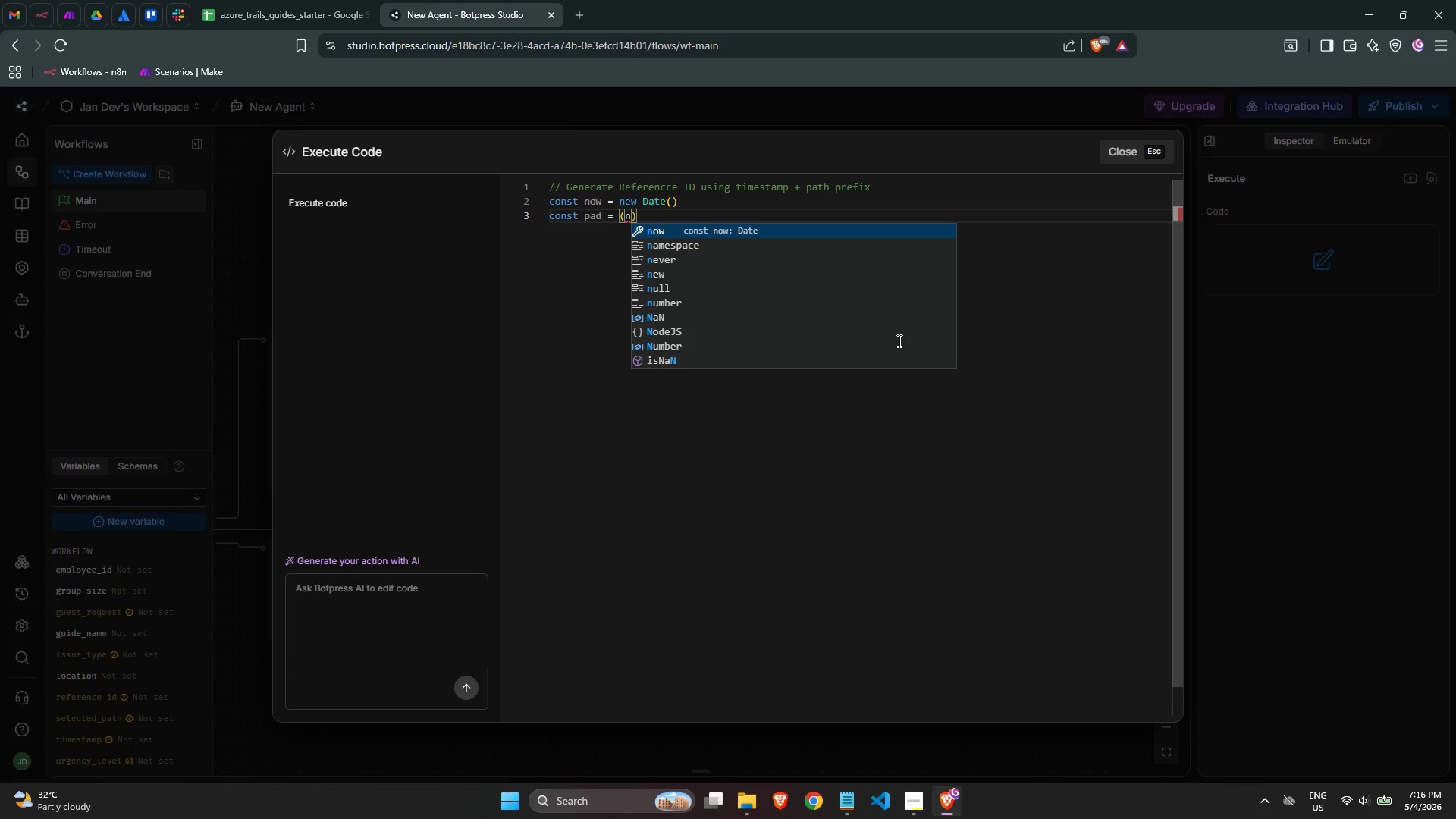 
key(ArrowRight)
 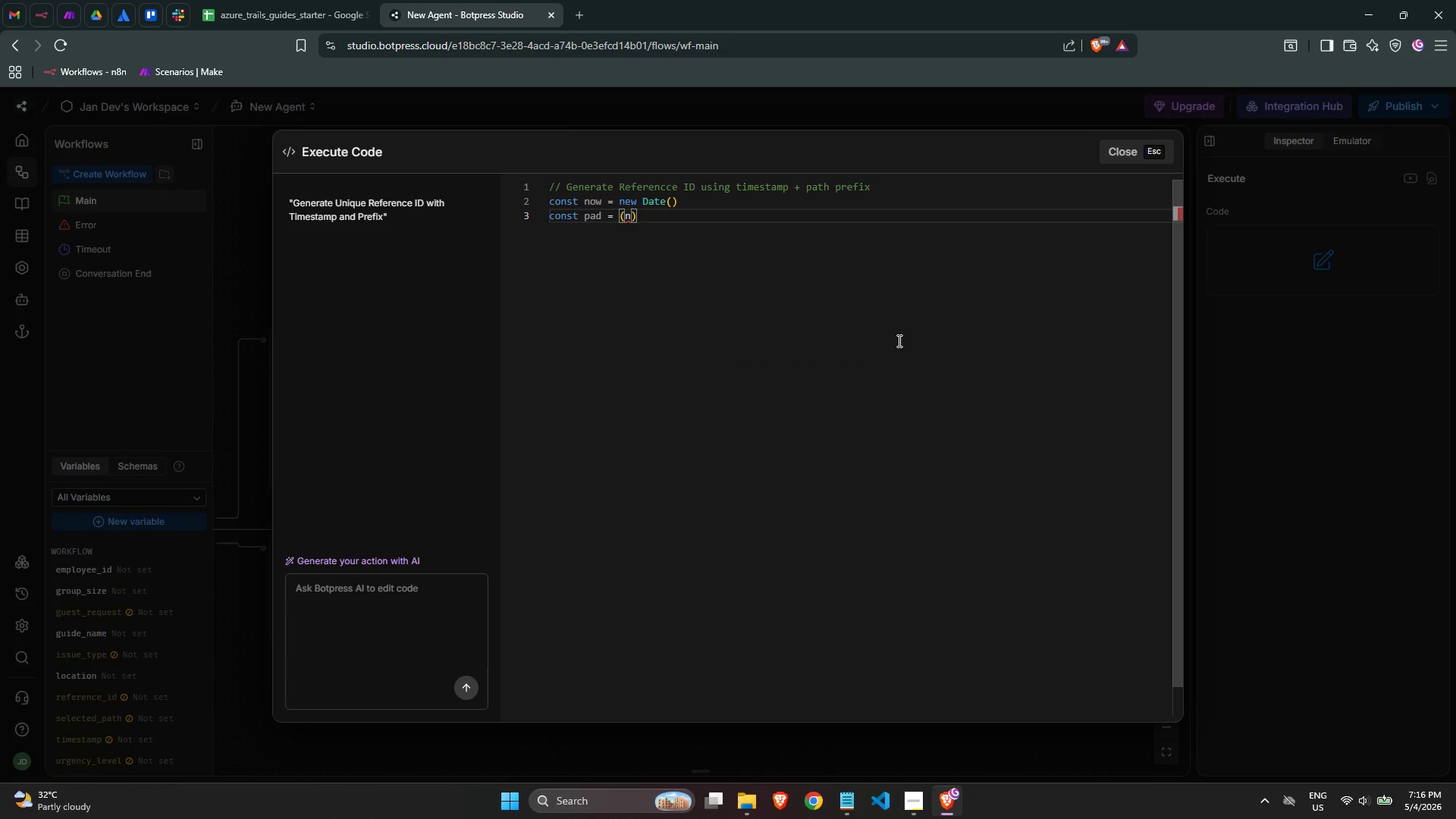 
type( => String())
 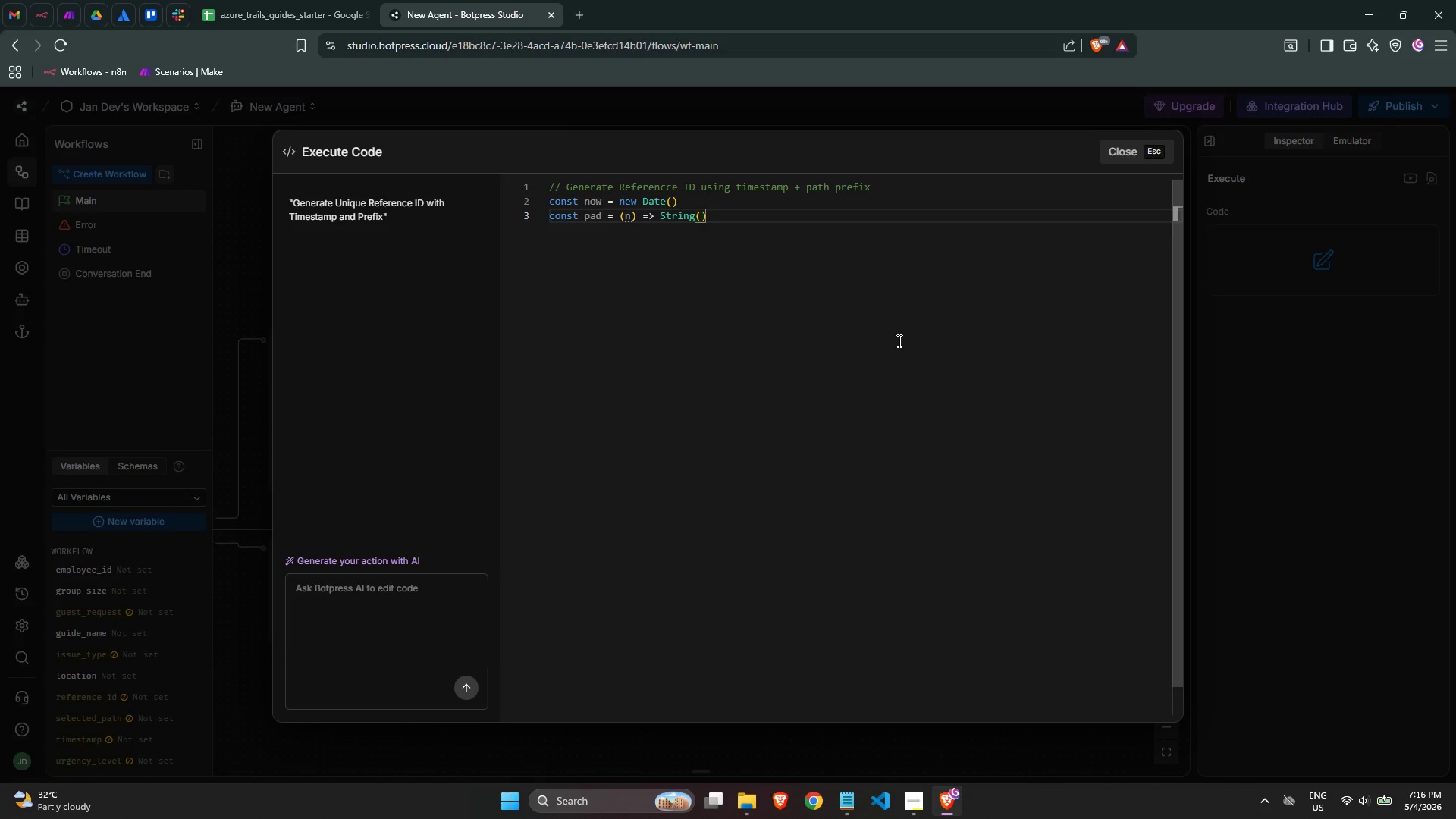 
key(ArrowLeft)
 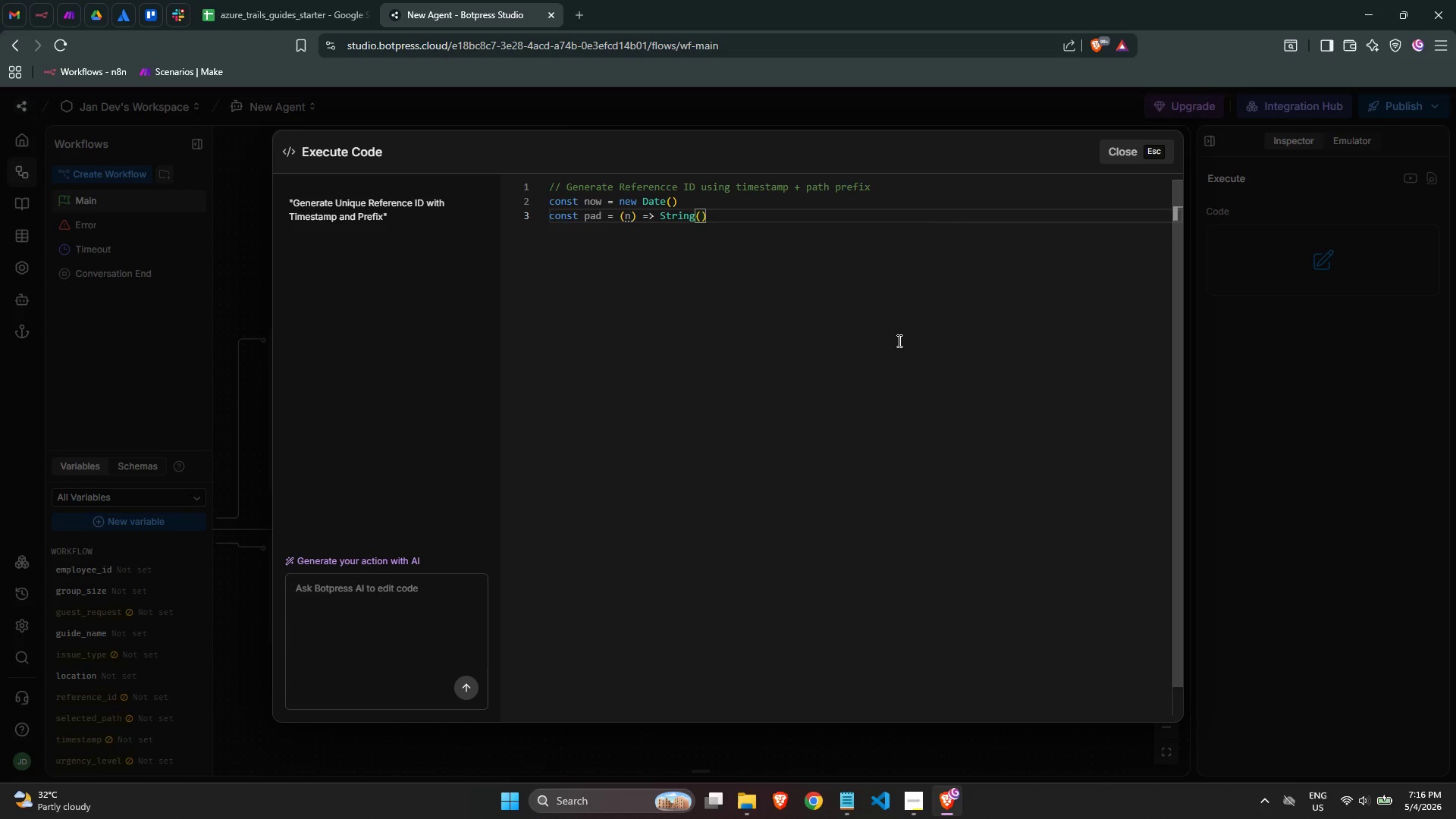 
key(N)
 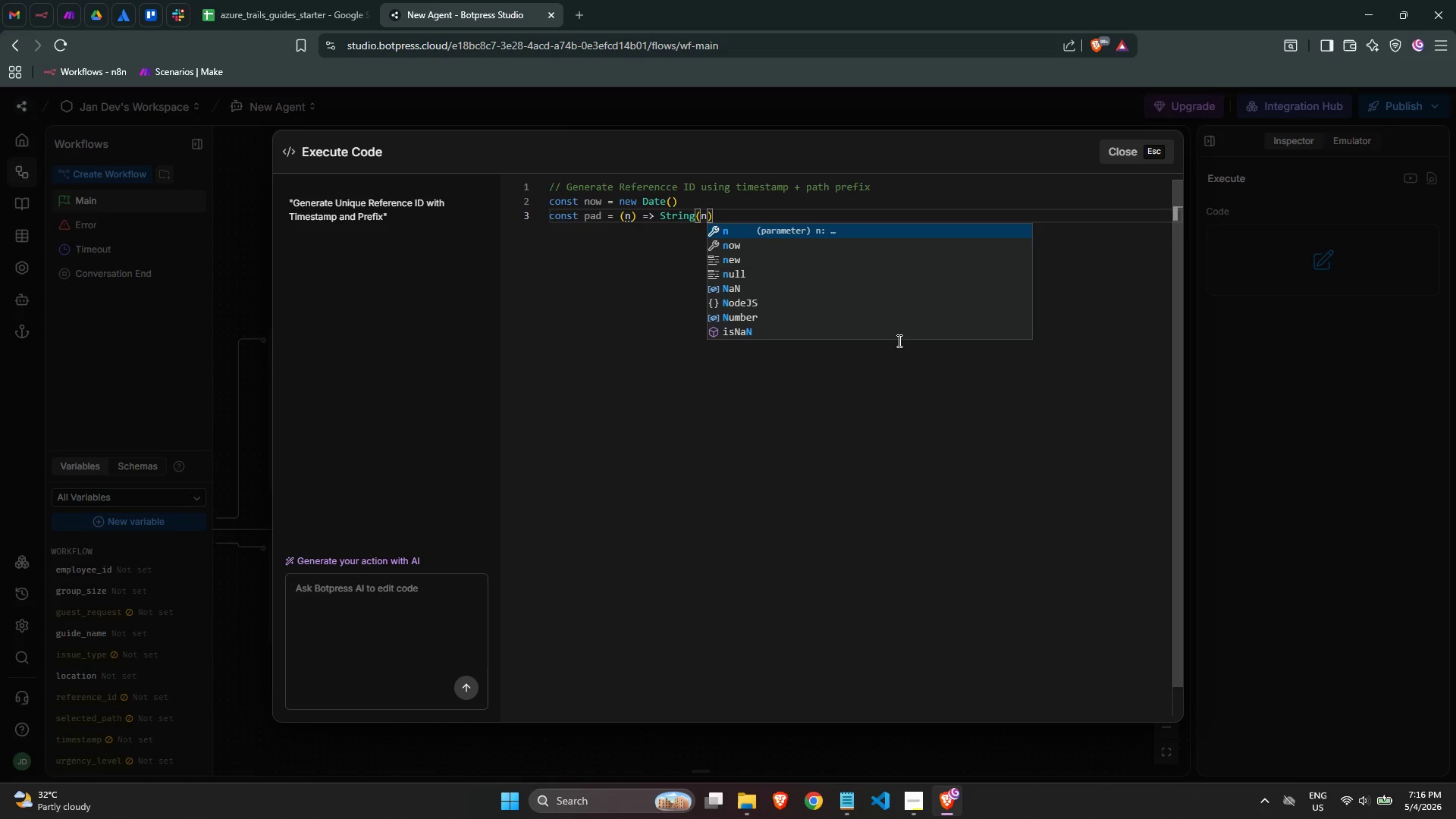 
key(ArrowRight)
 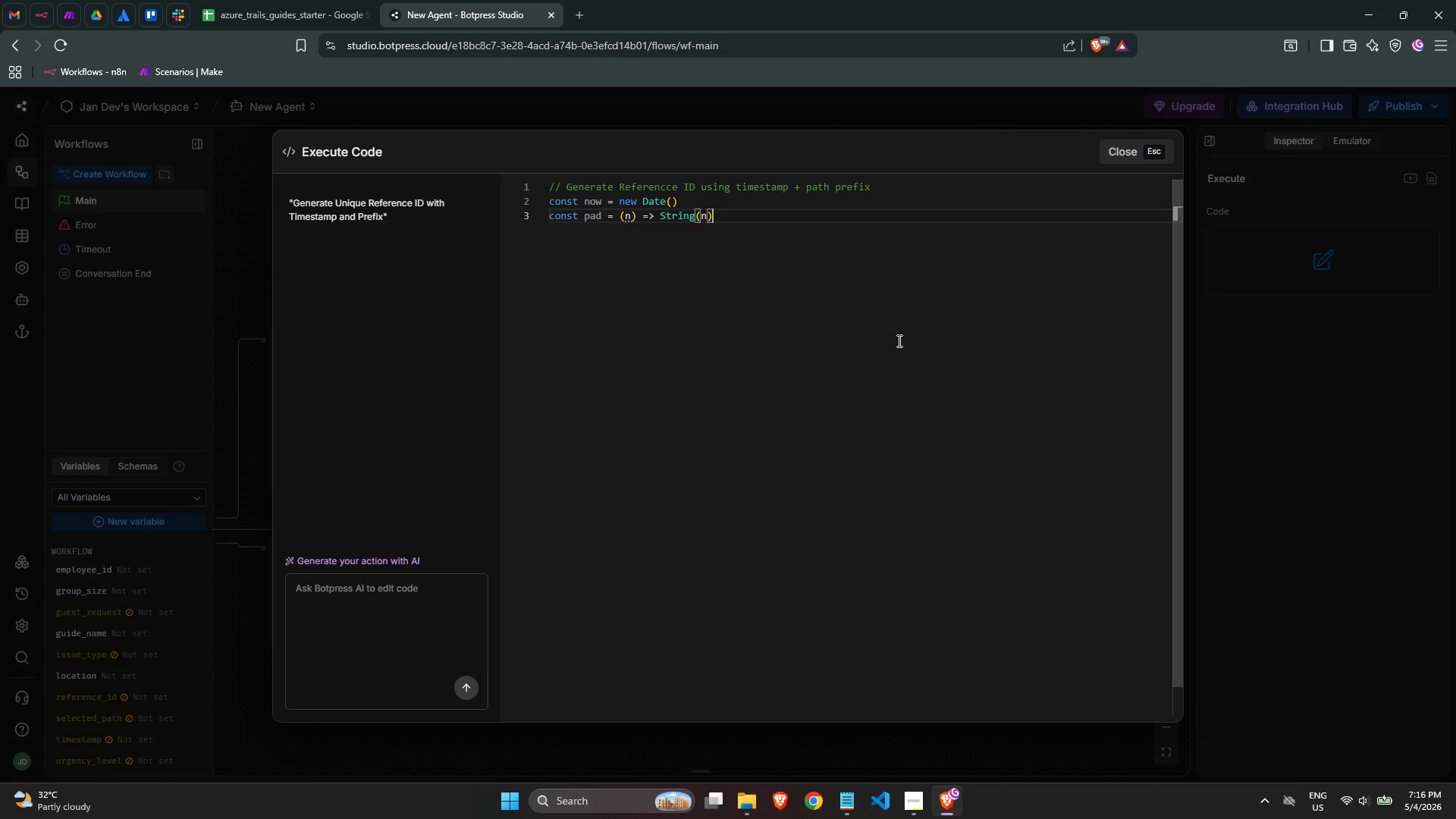 
type(.padStar)
 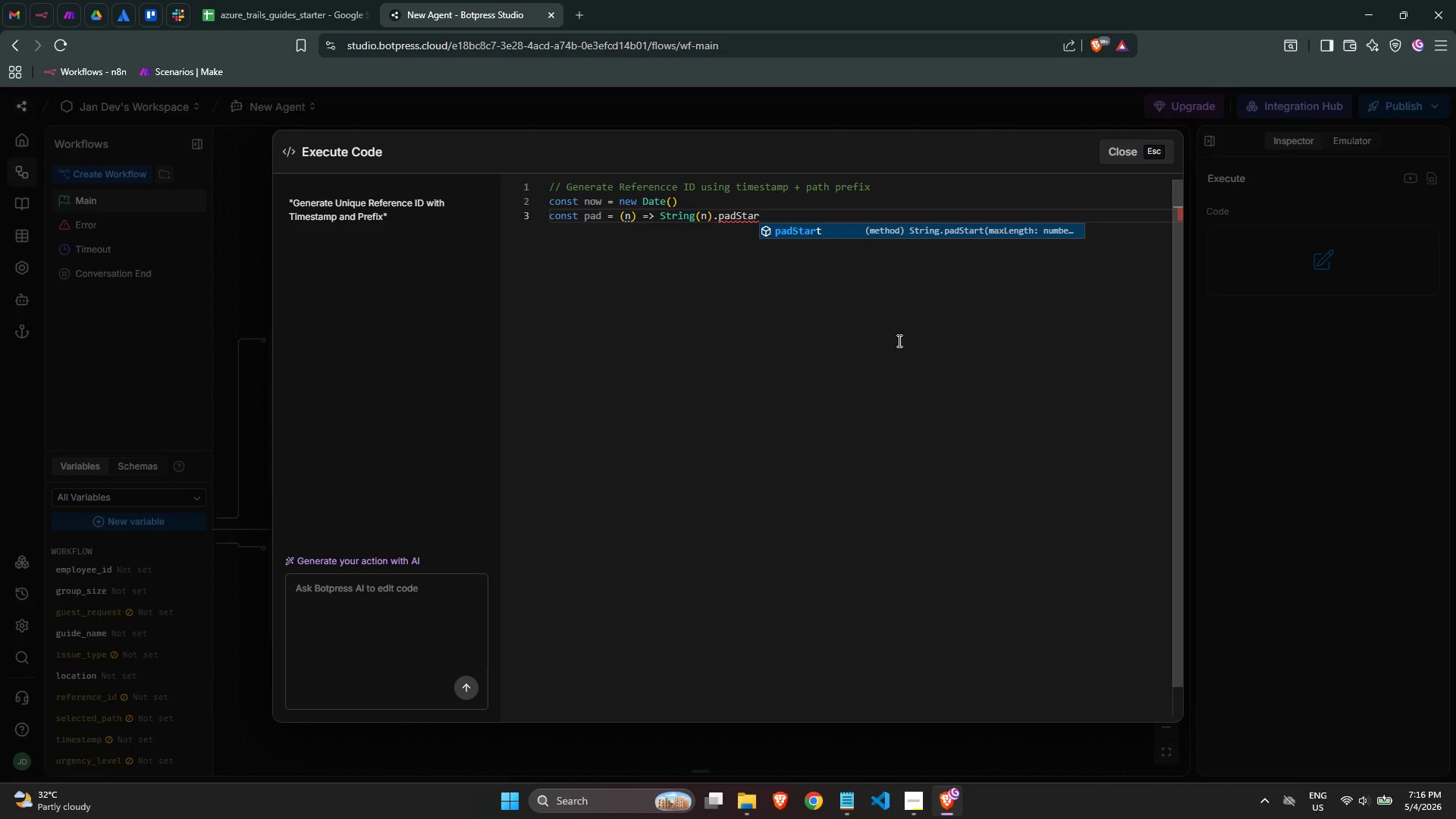 
key(Enter)
 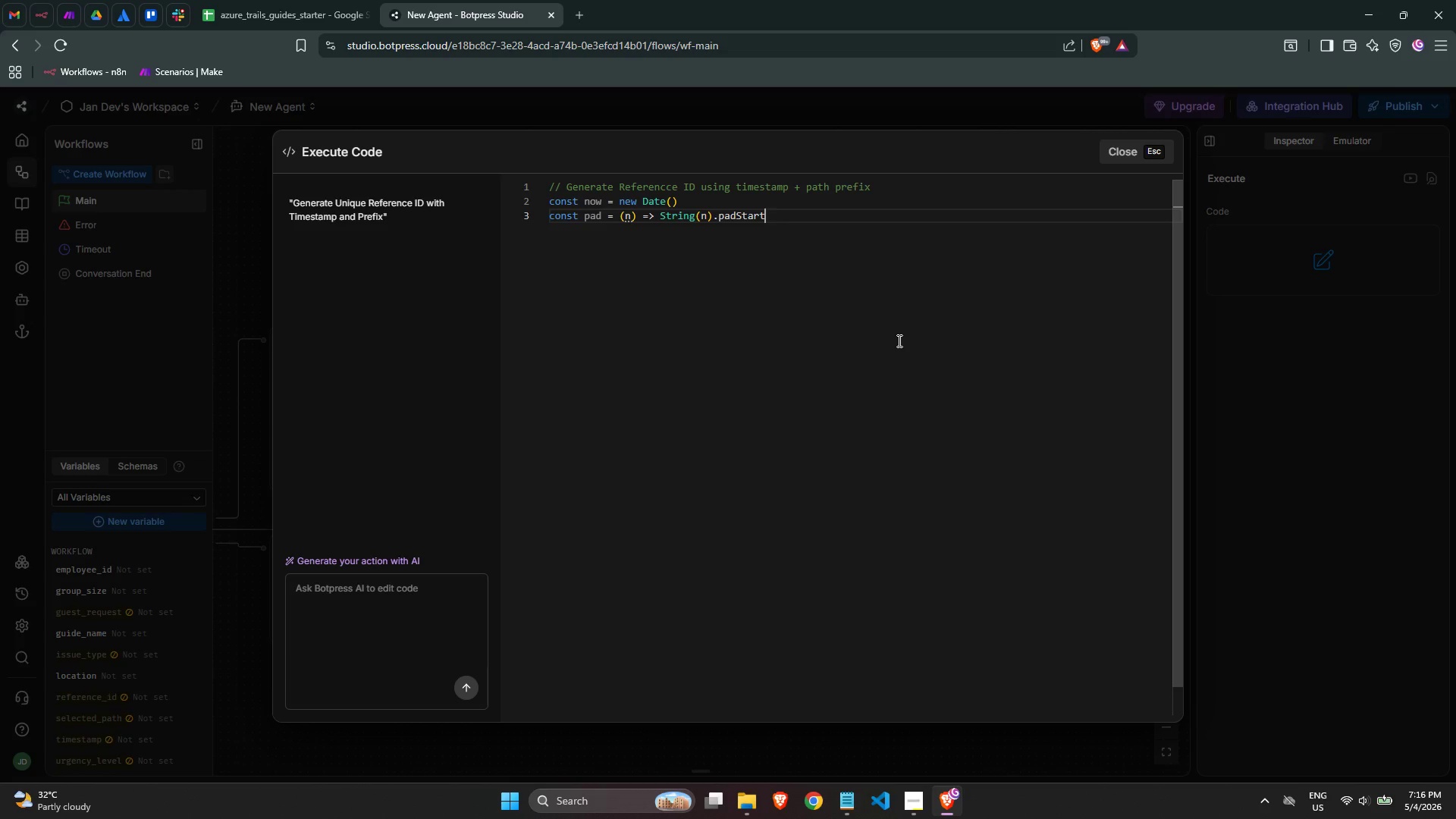 
type((2, [0)
 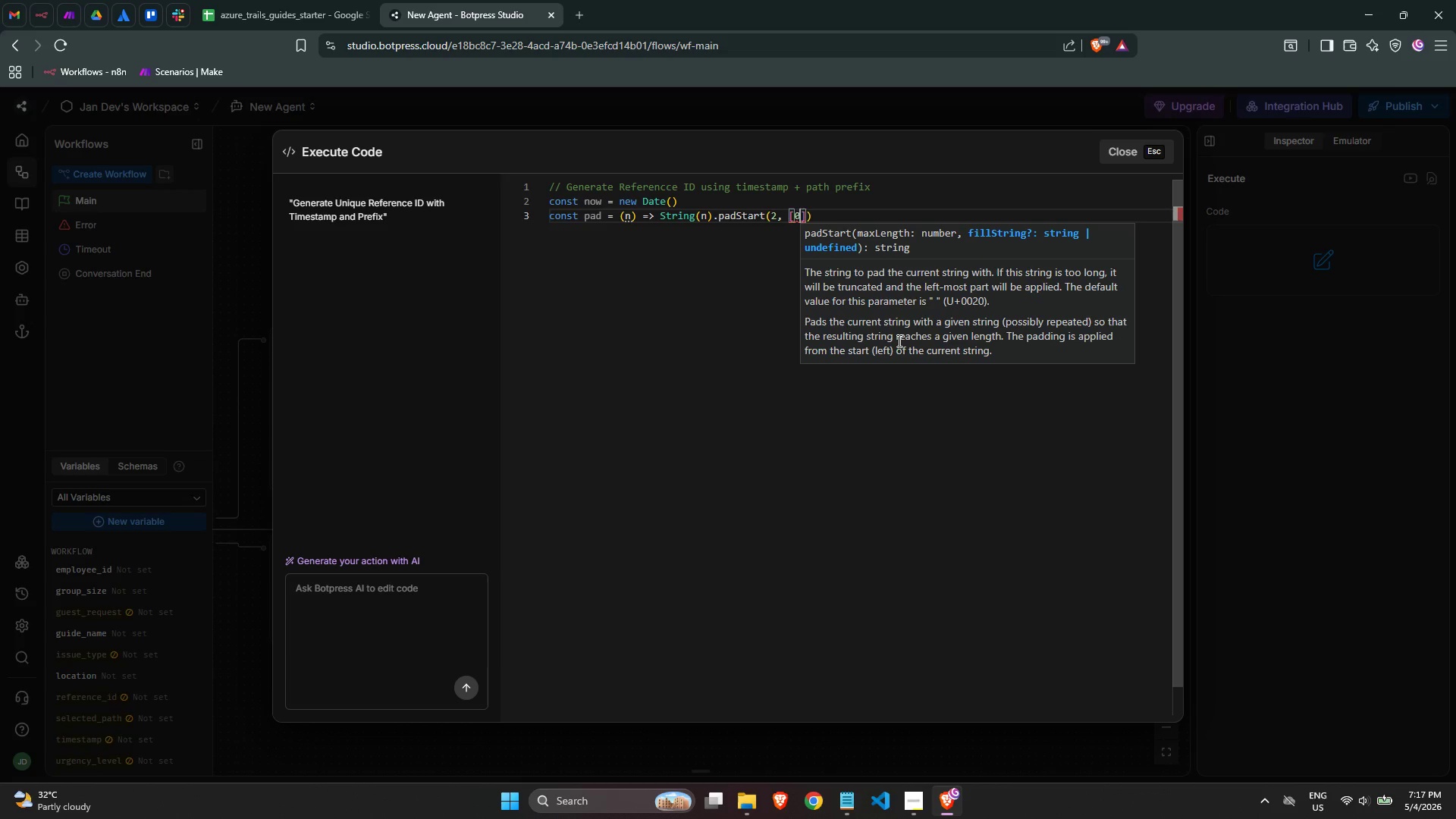 
key(Backspace)
 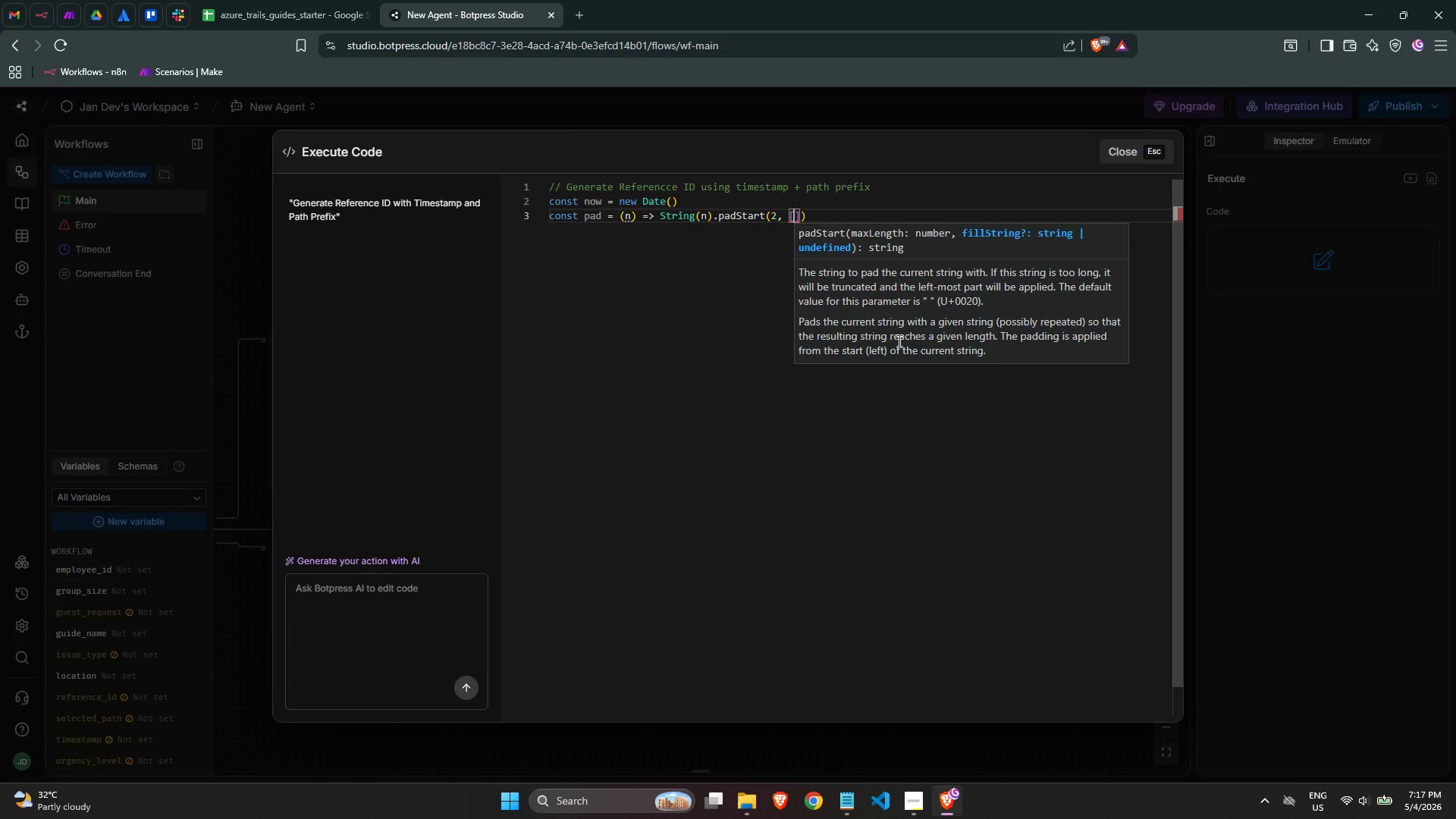 
key(Quote)
 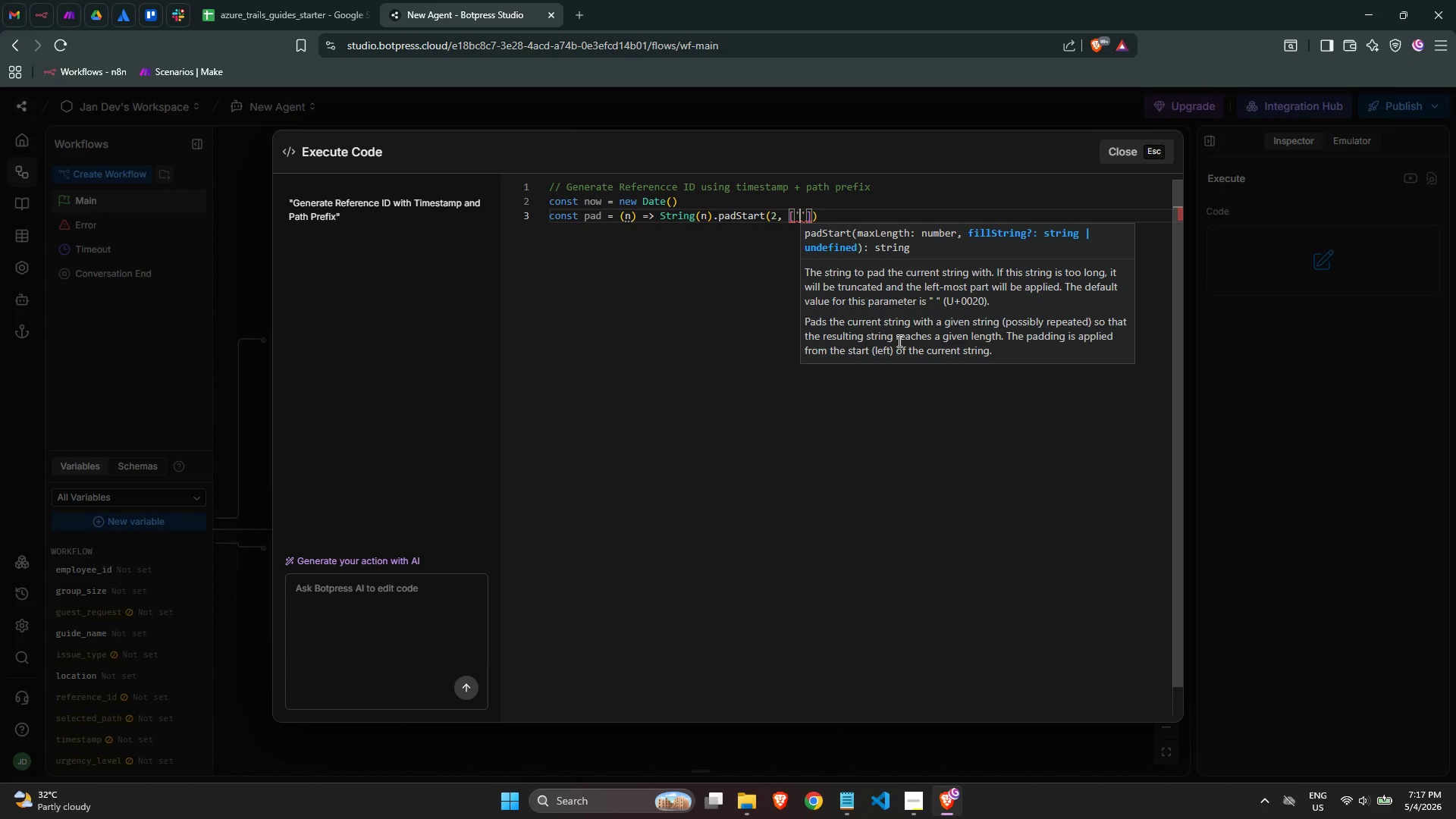 
key(Backspace)
 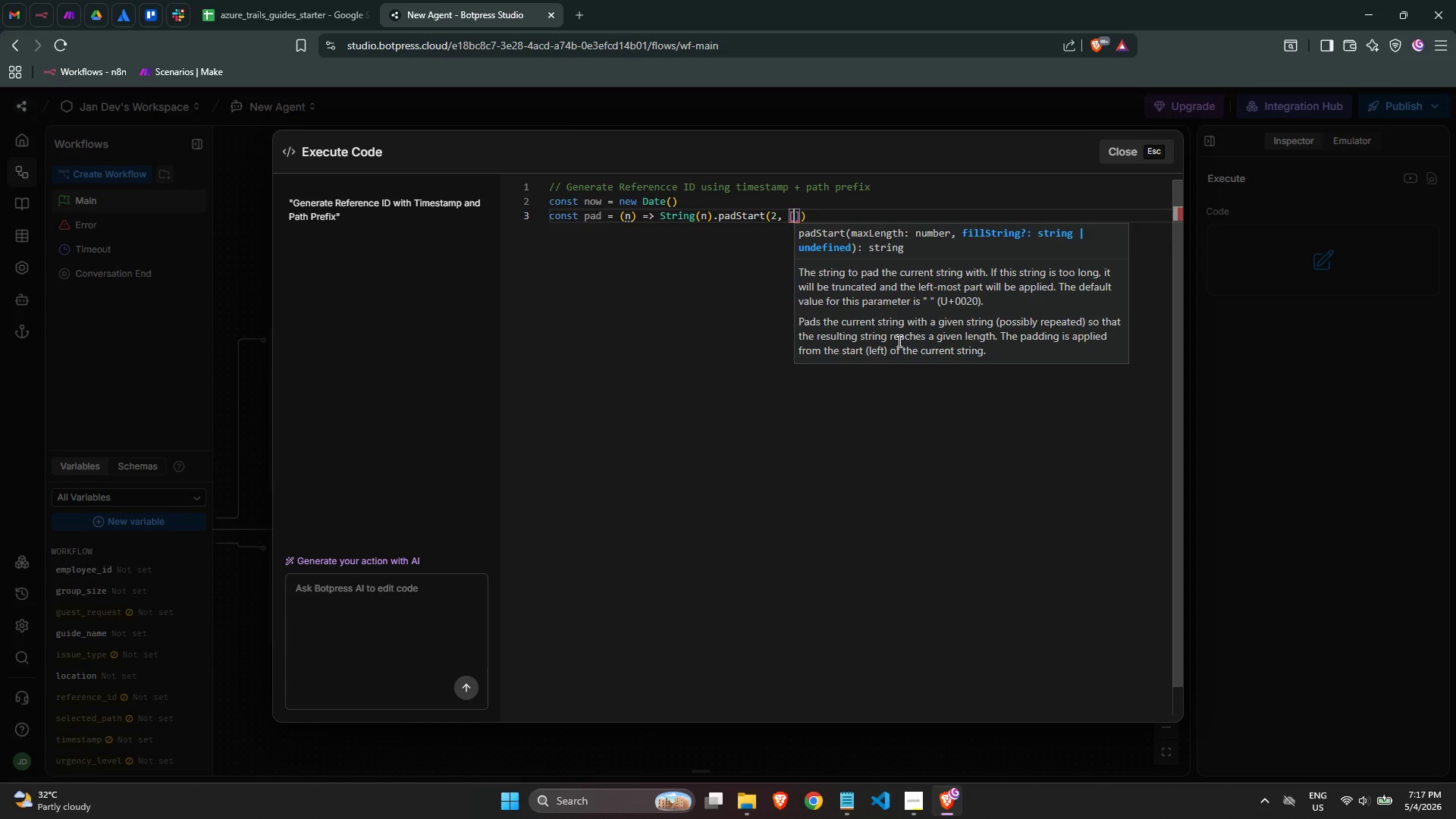 
key(ArrowRight)
 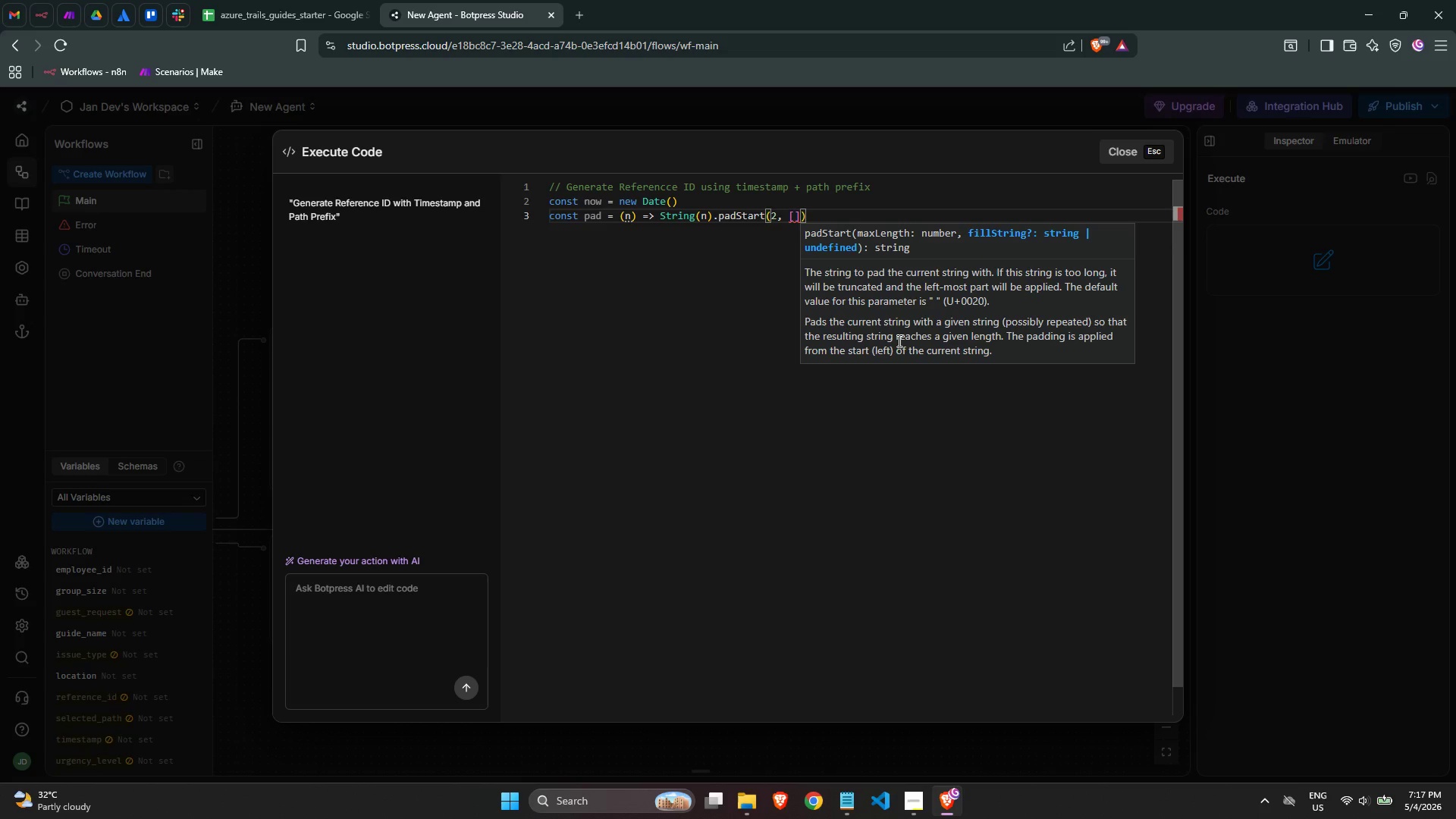 
key(Backspace)
 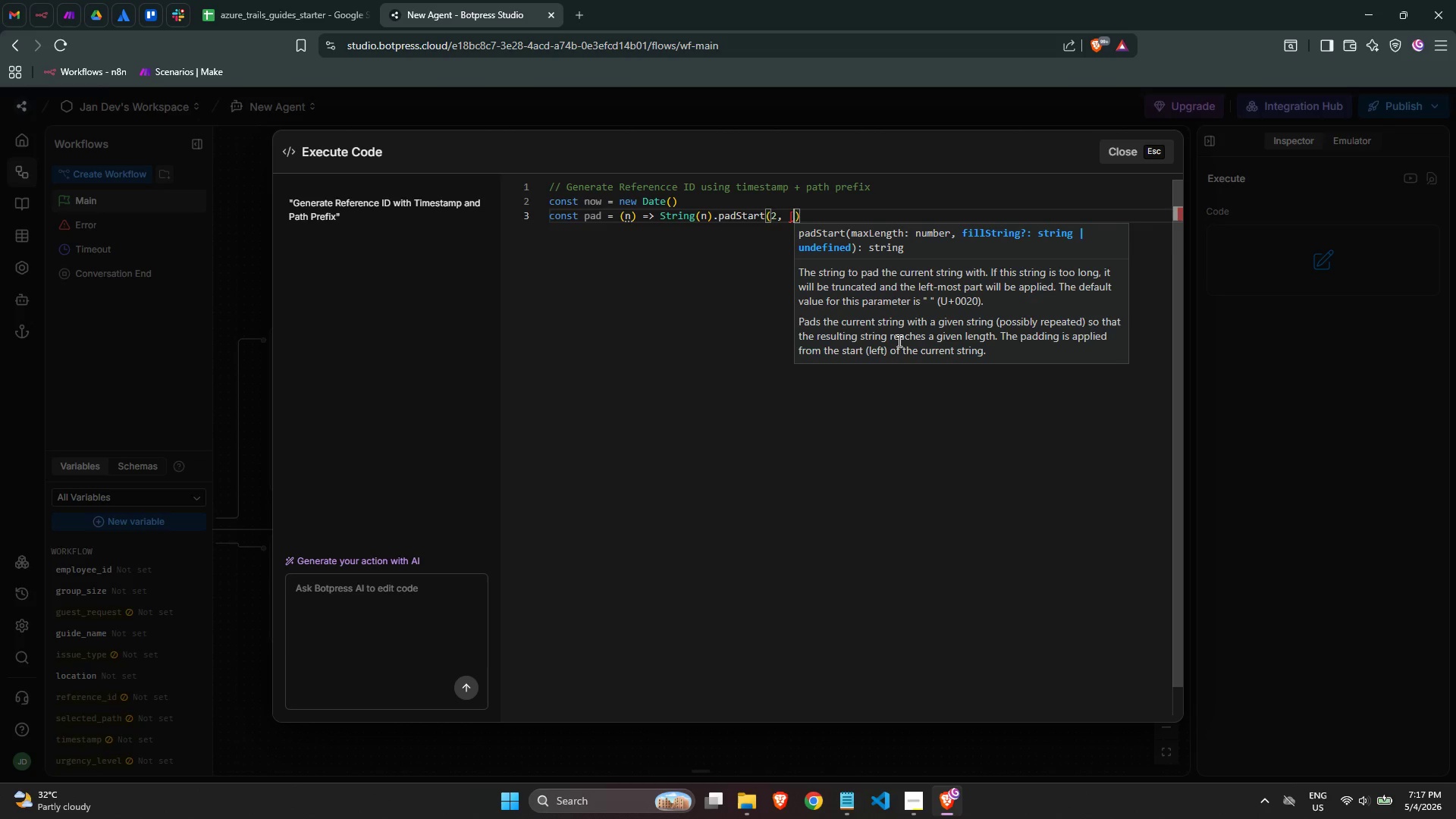 
key(Backspace)
 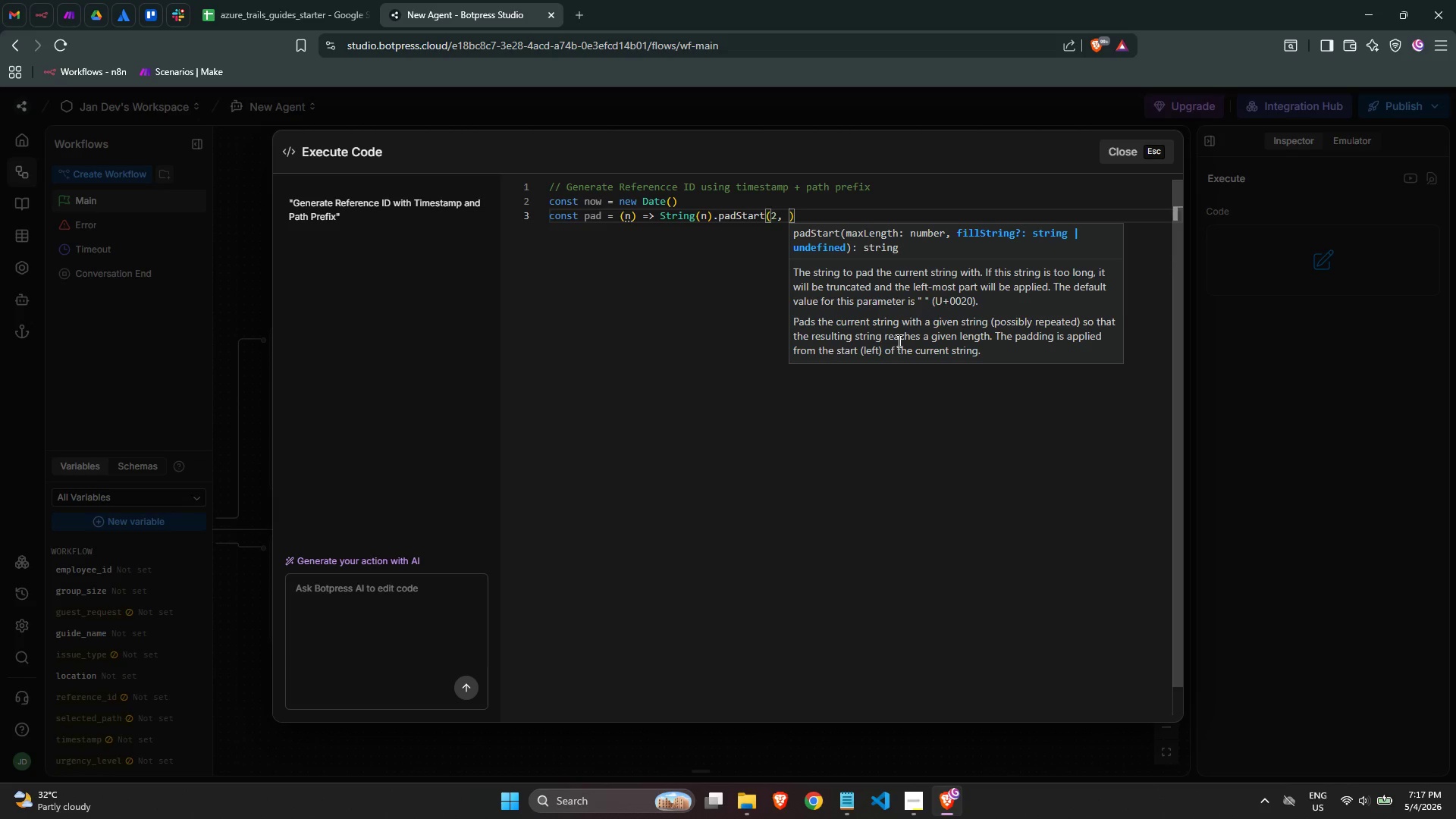 
key(Quote)
 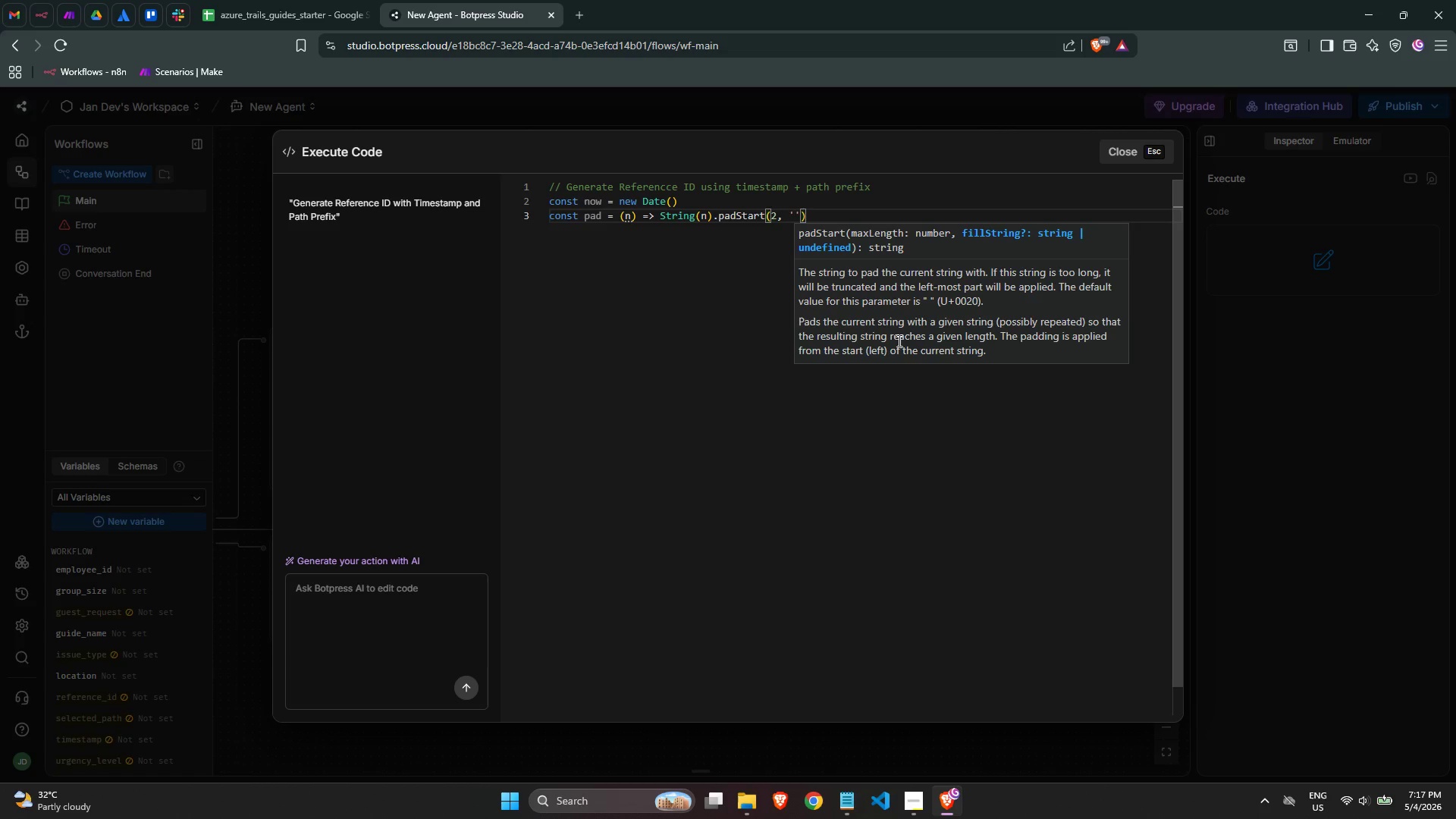 
key(0)
 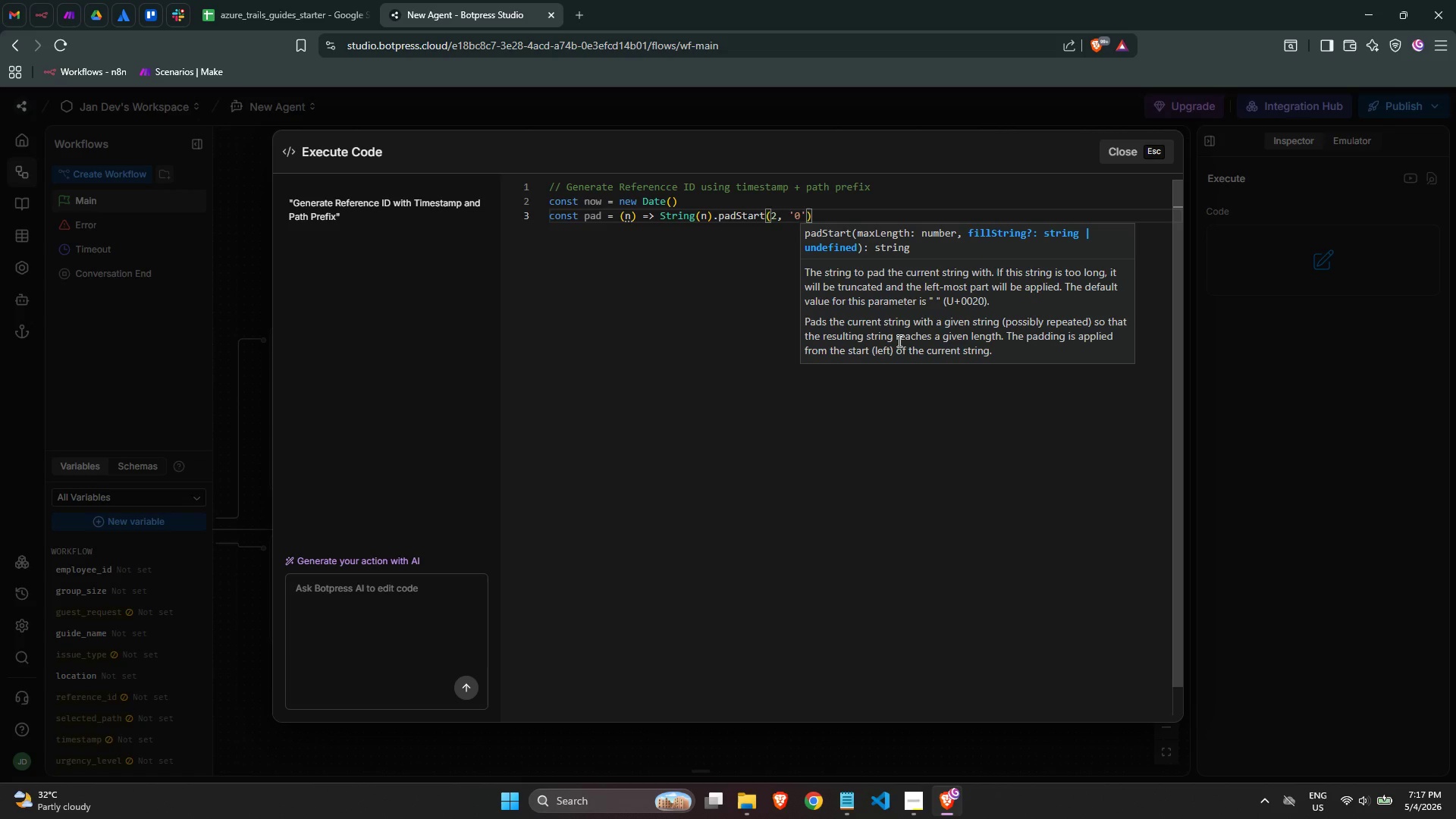 
wait(5.28)
 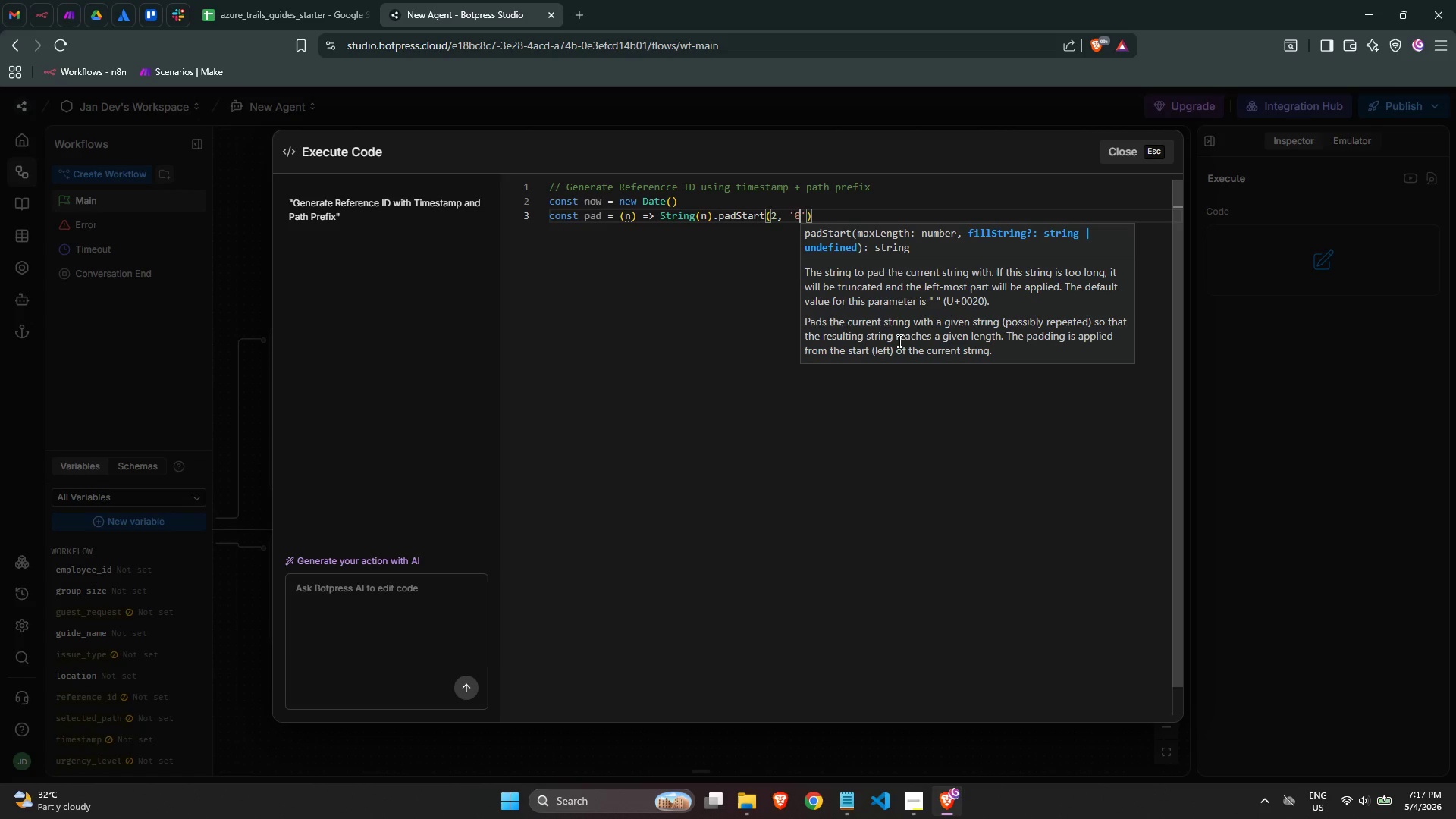 
key(ArrowRight)
 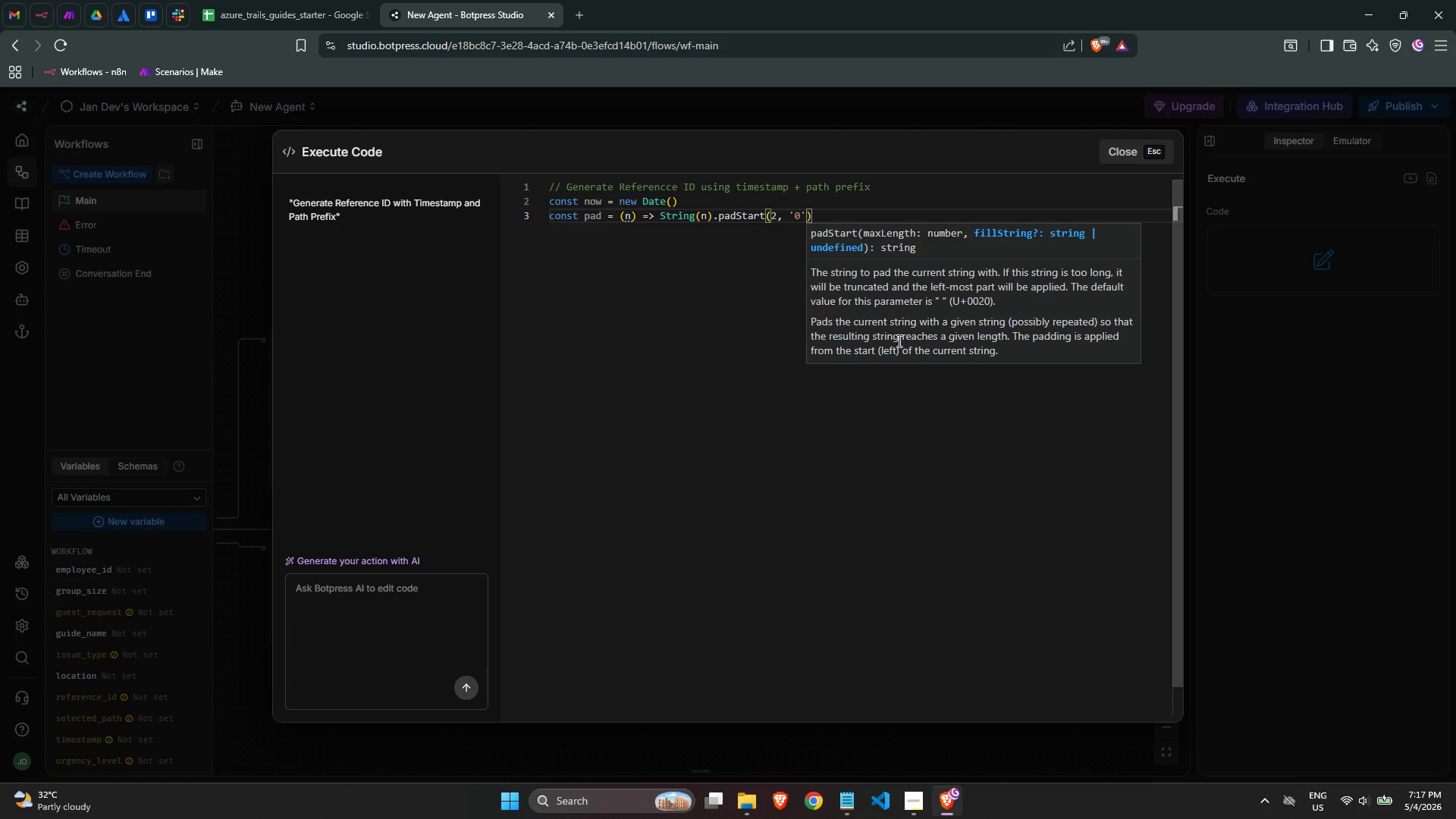 
key(ArrowRight)
 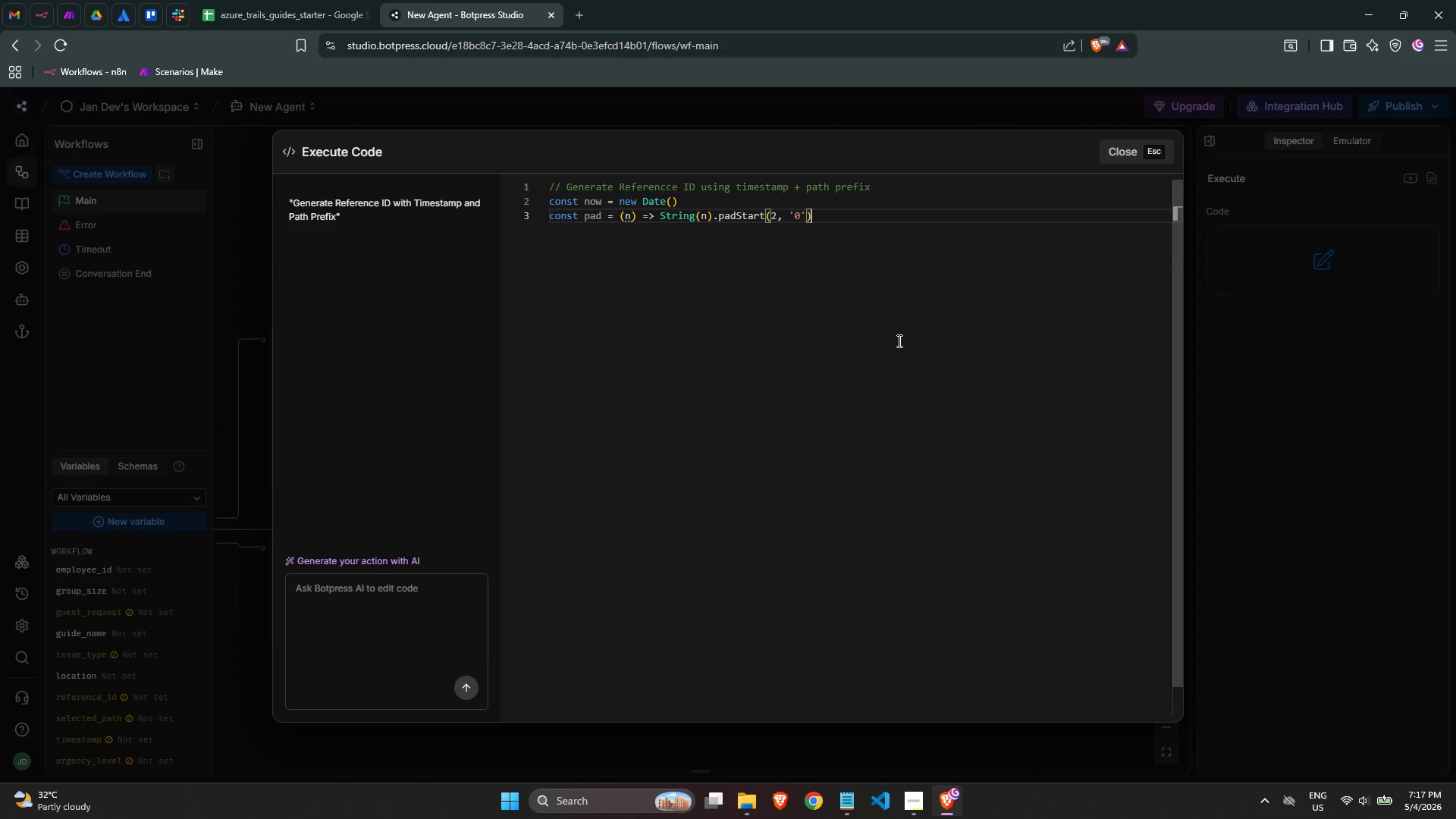 
key(Enter)
 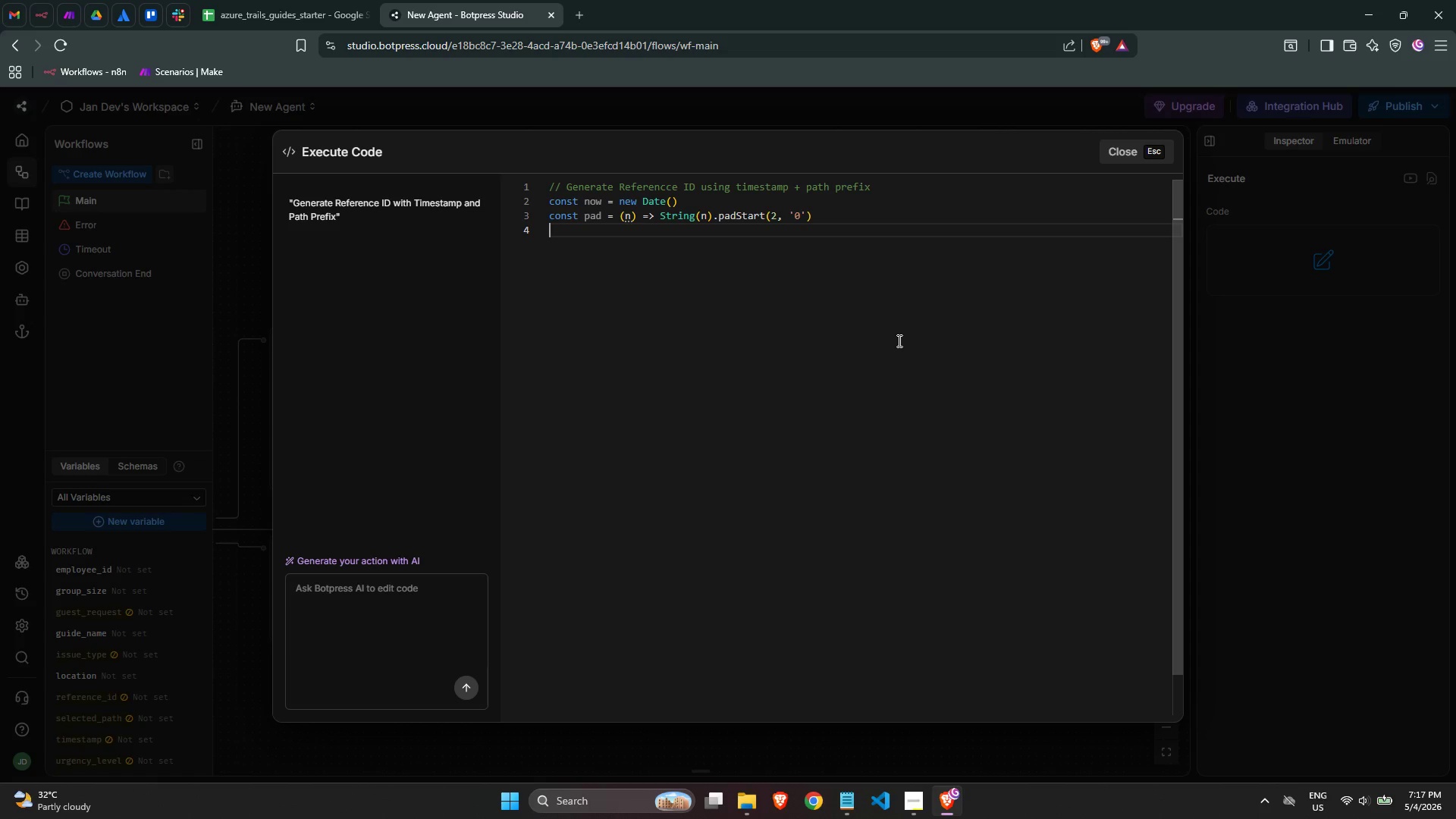 
wait(28.97)
 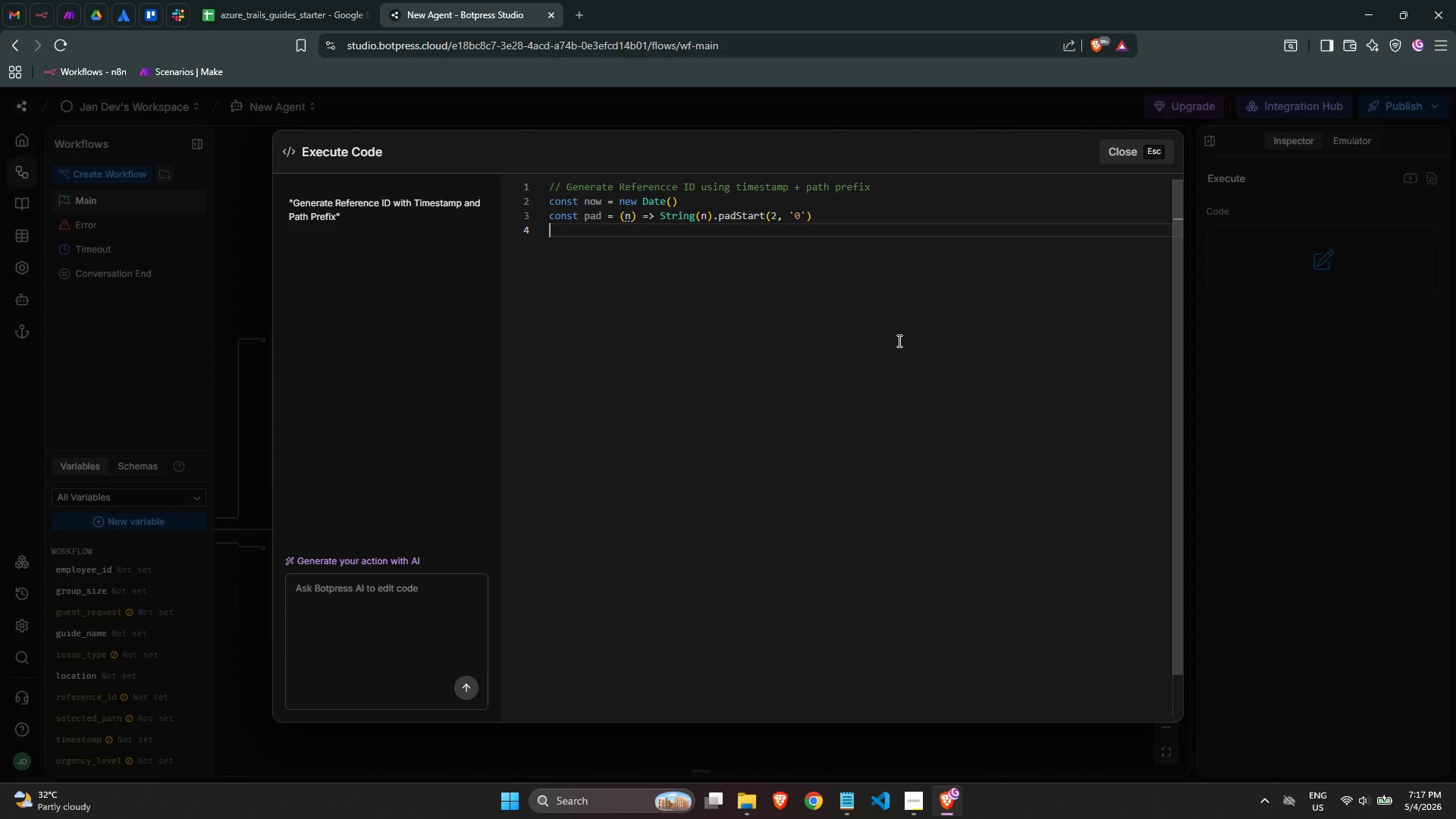 
type(const datep)
key(Backspace)
type(Part = `)
 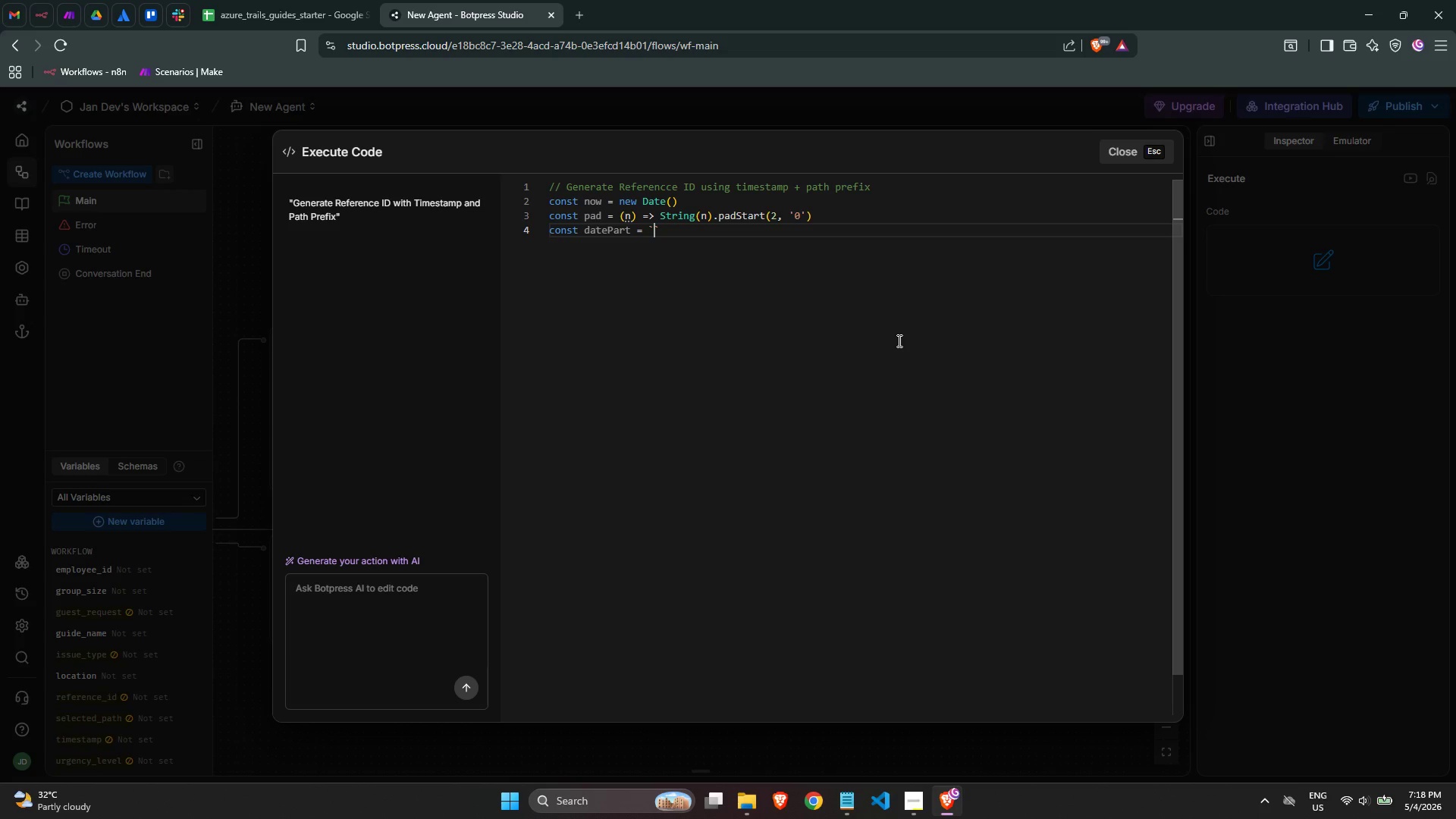 
key(Shift+4)
 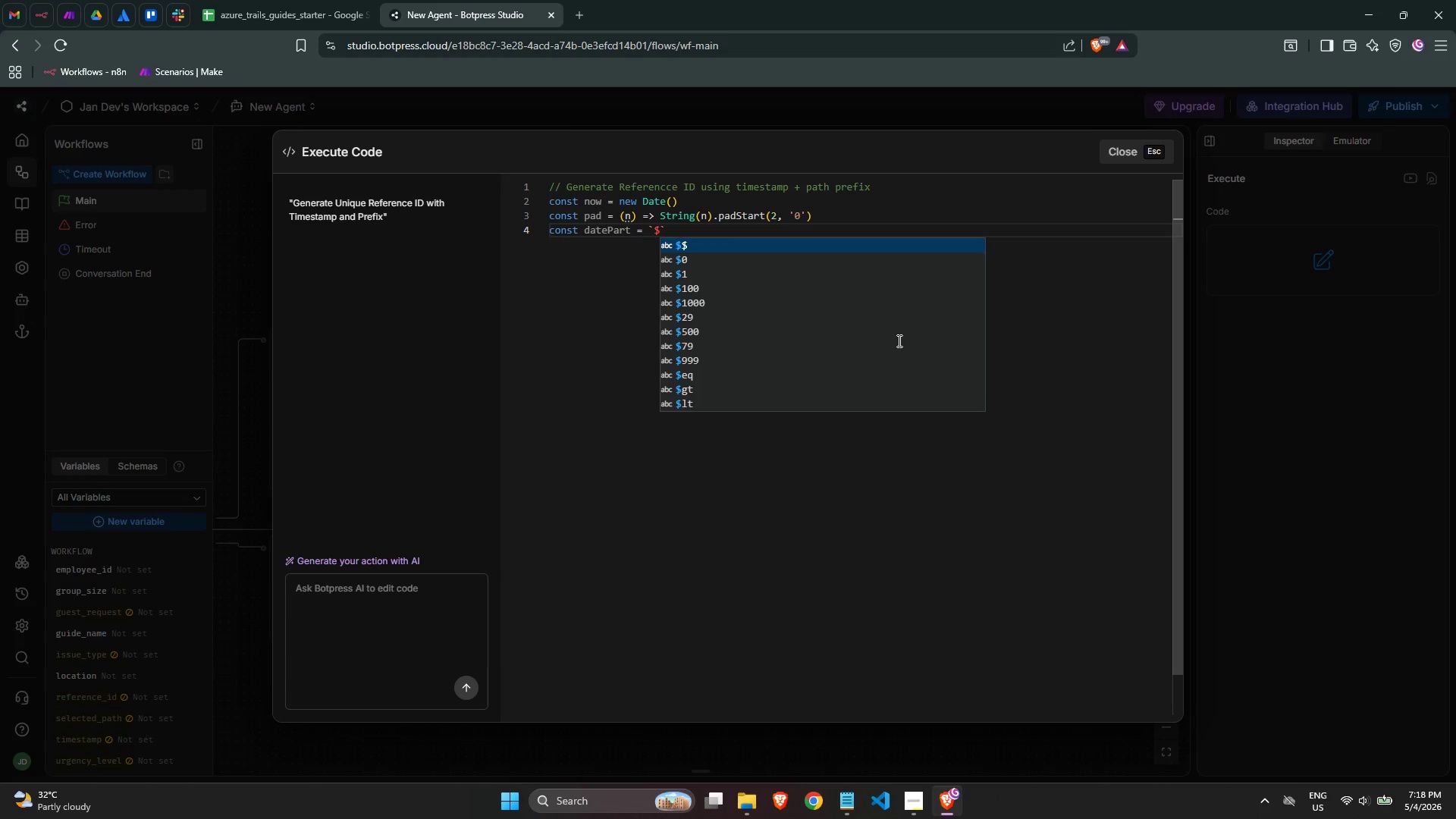 
hold_key(key=ShiftLeft, duration=1.05)
 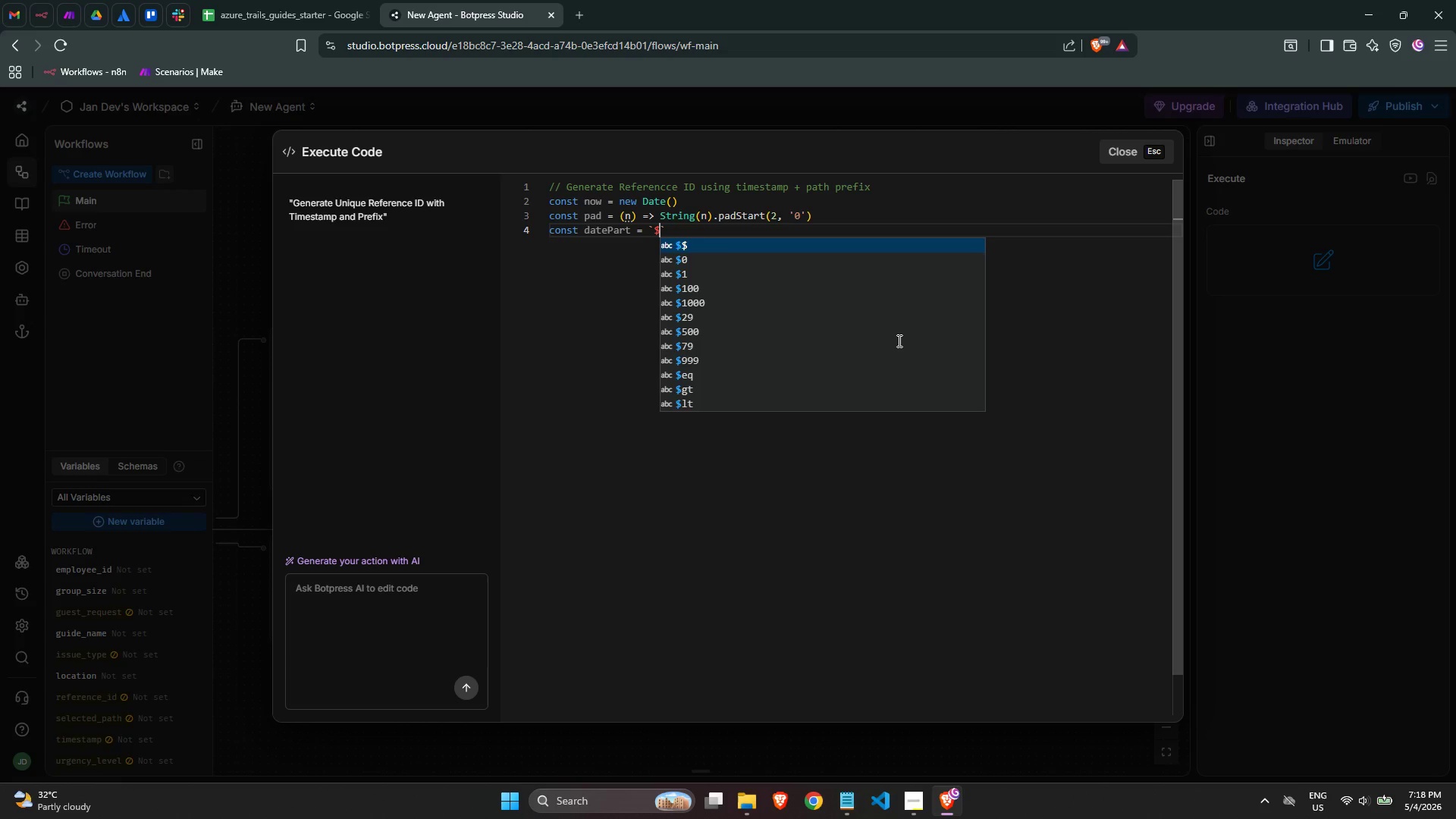 
key(Shift+BracketLeft)
 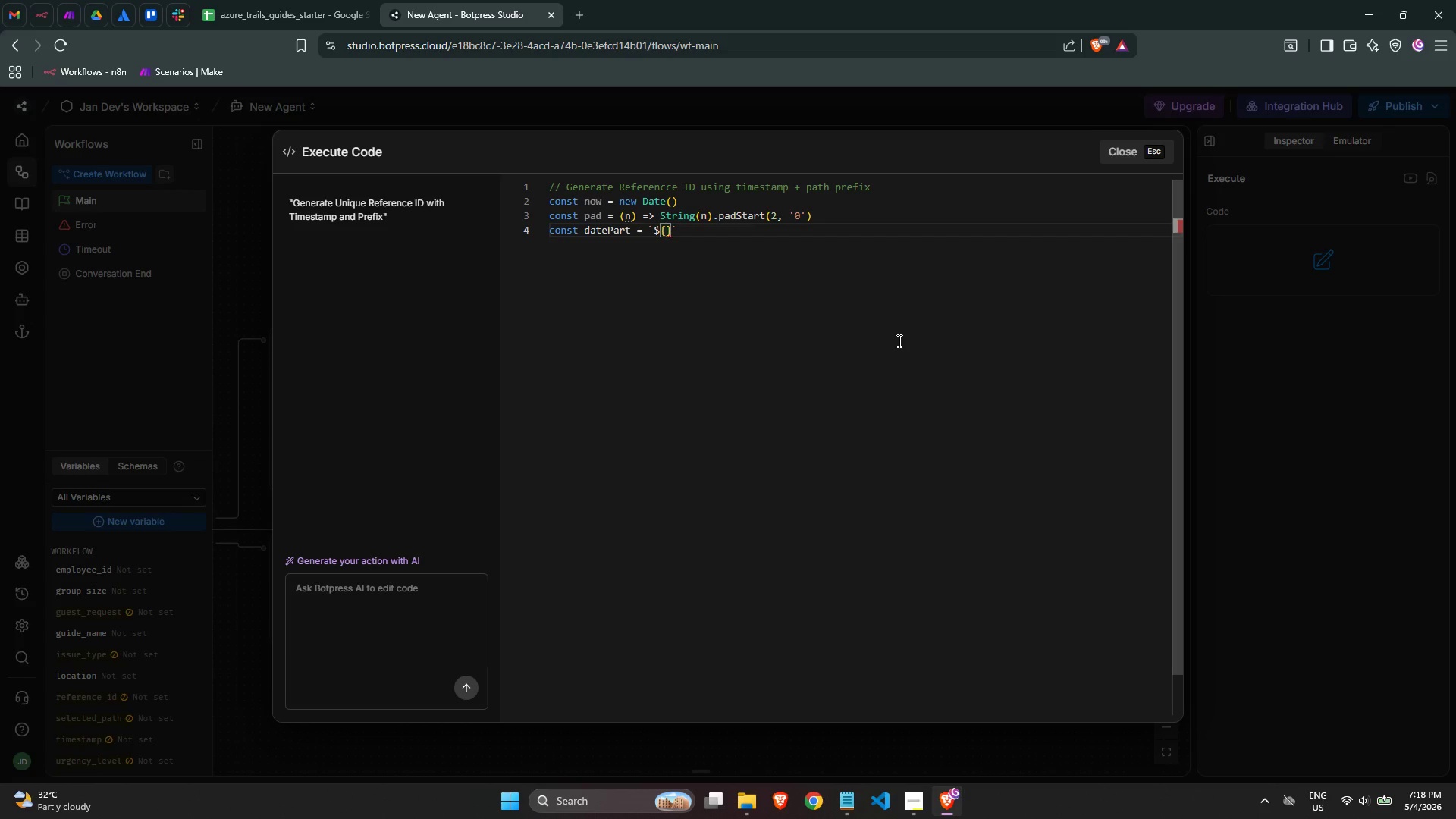 
type(noo)
key(Backspace)
type(w.getFullYea)
 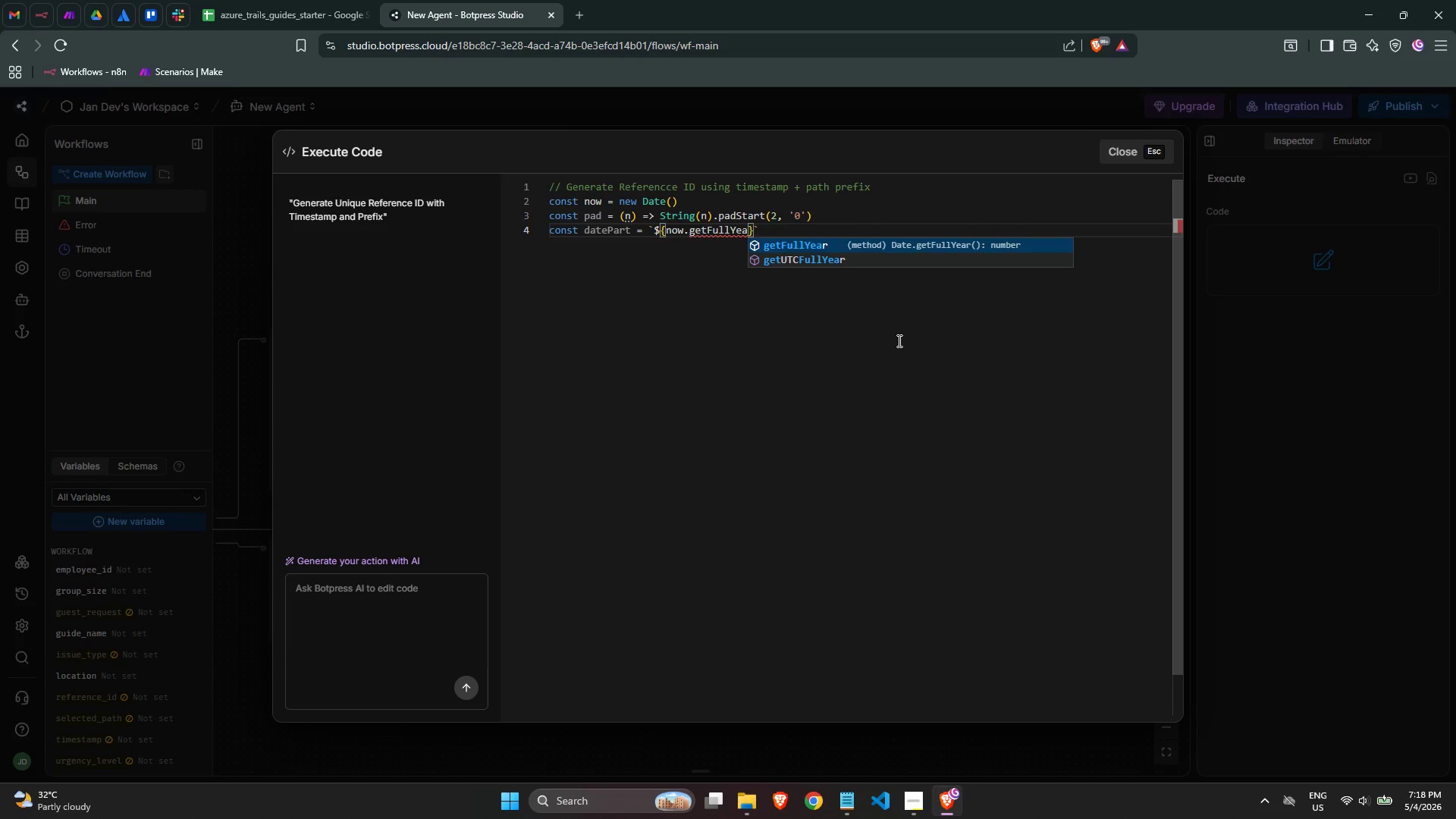 
 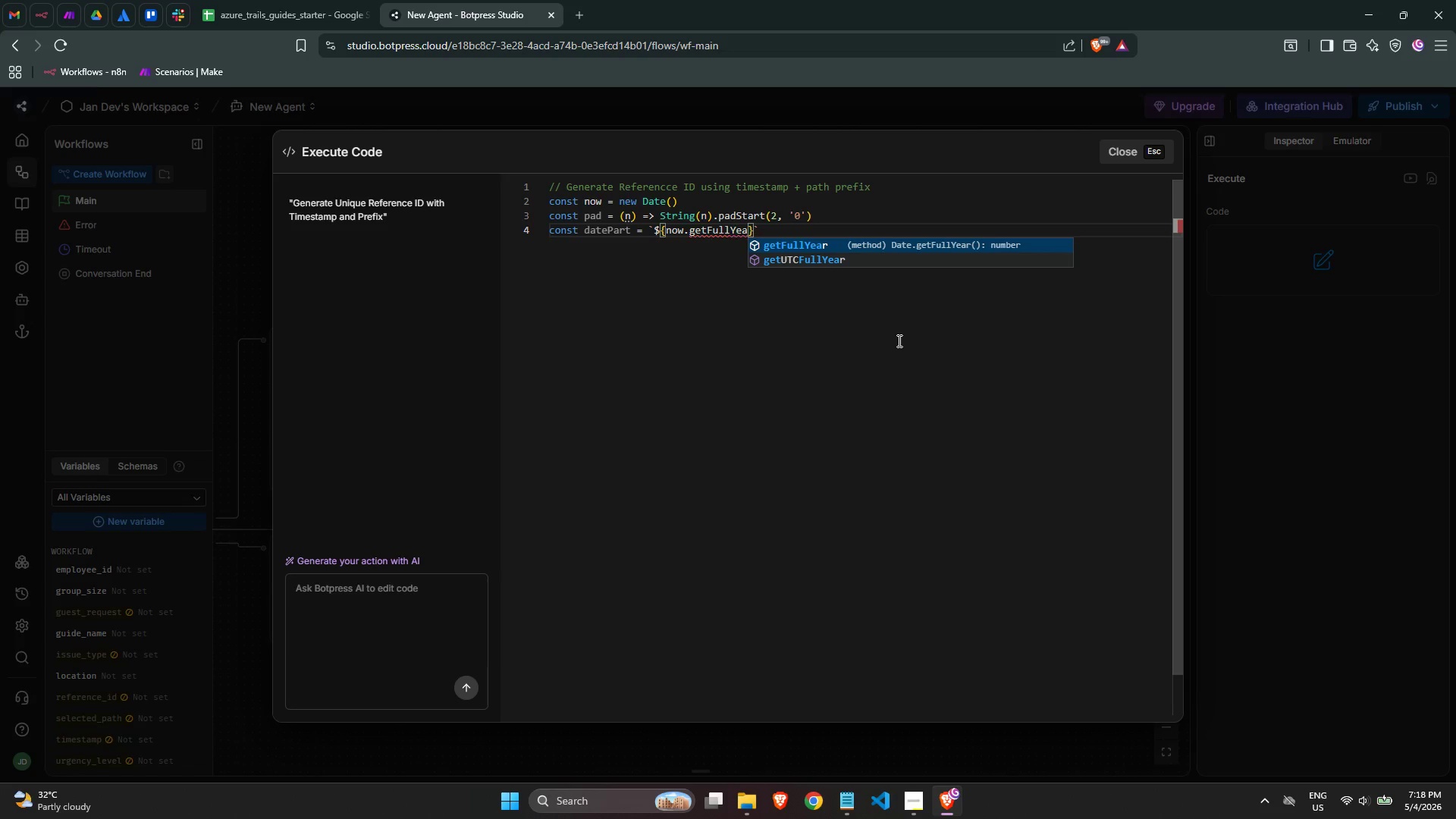 
key(Enter)
 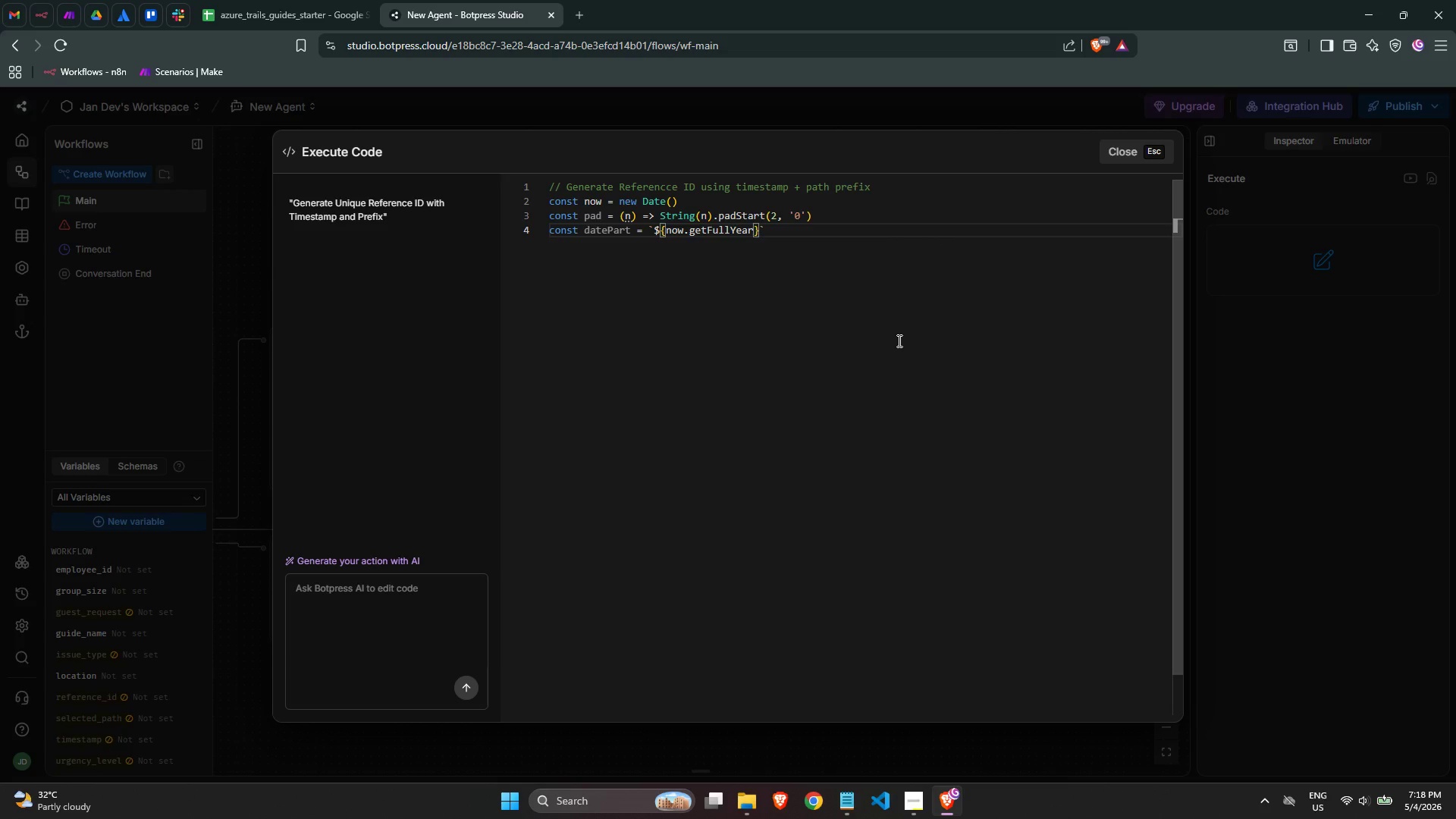 
type(())
 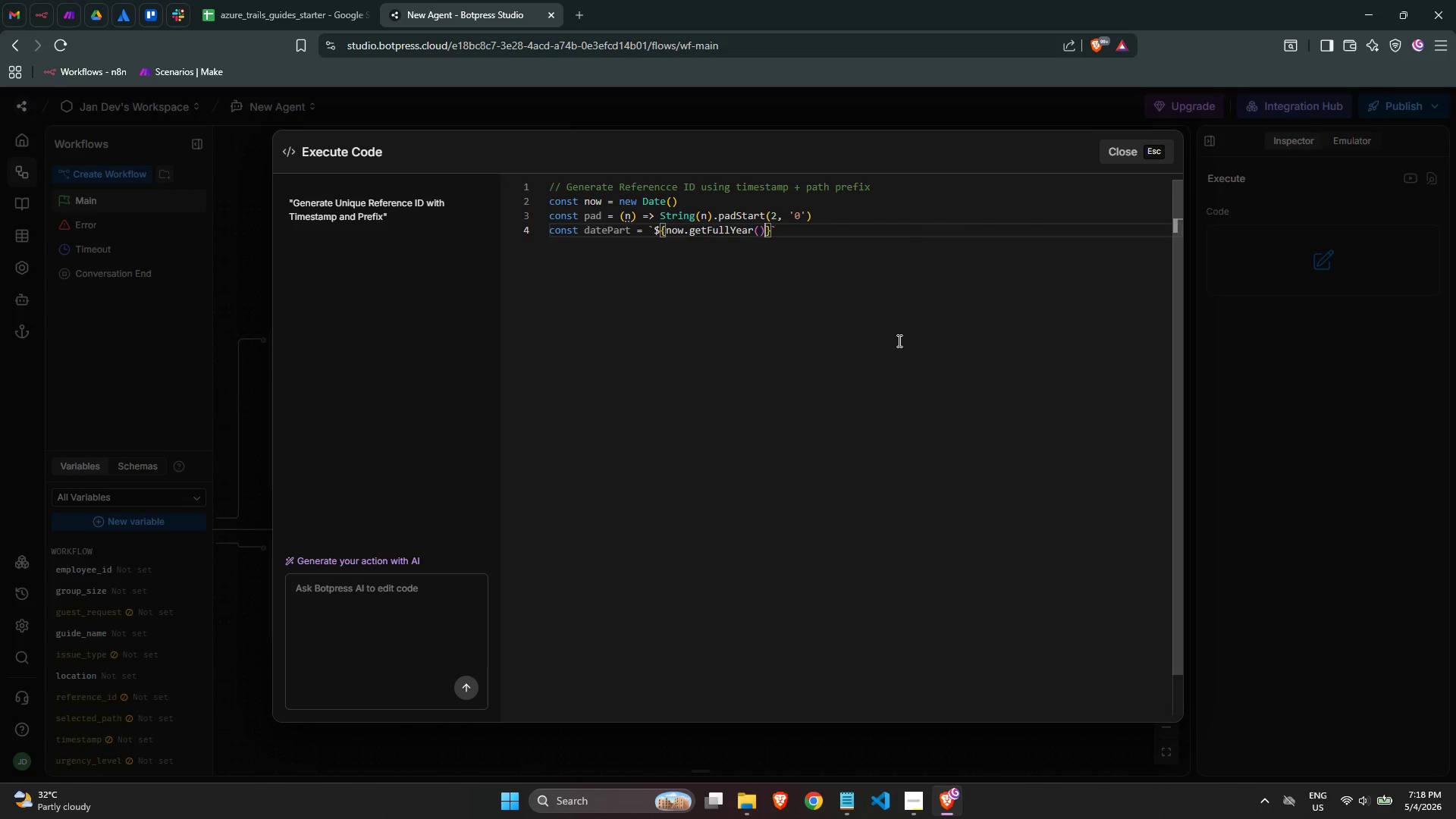 
key(ArrowRight)
 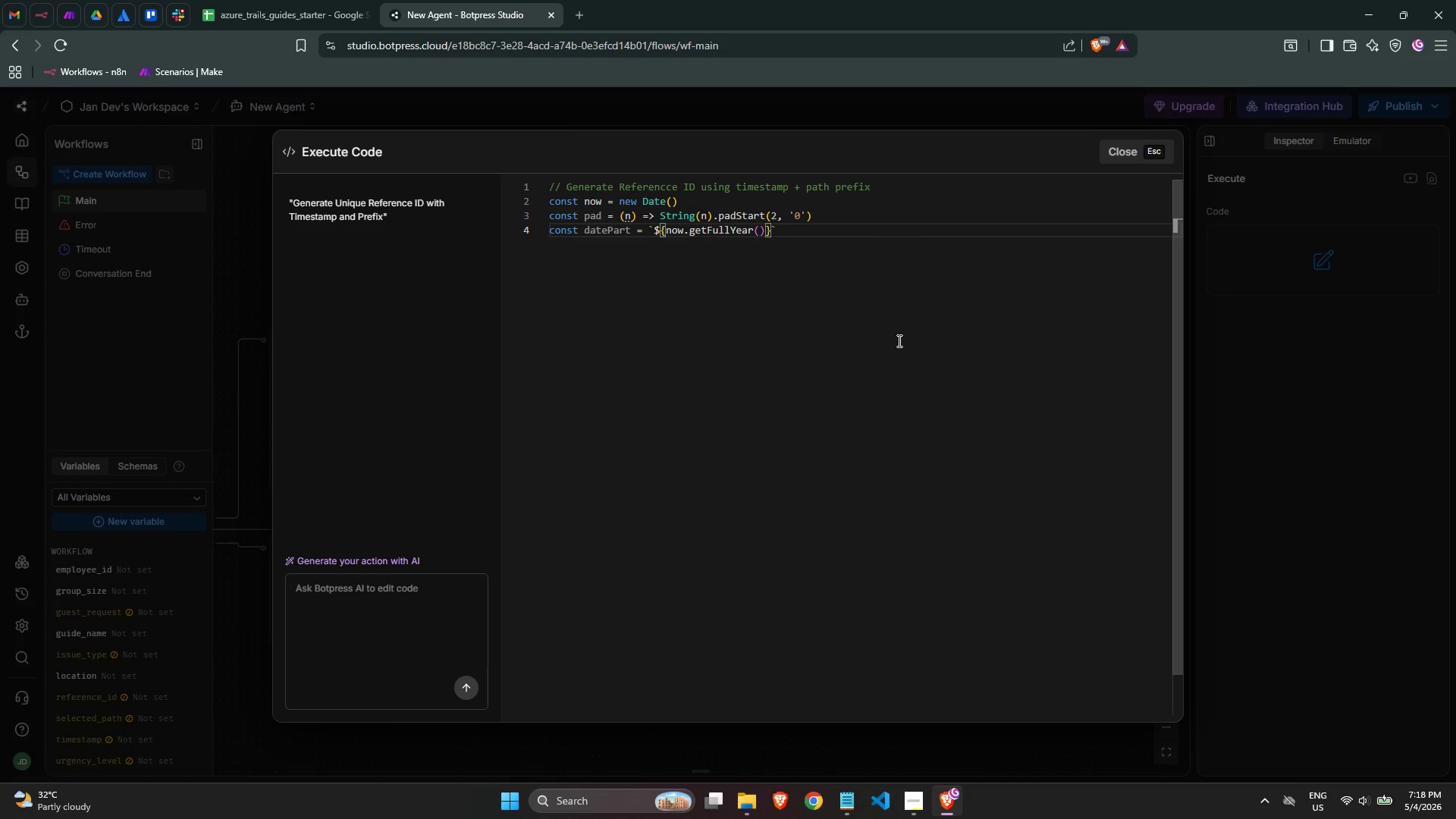 
key(Shift+4)
 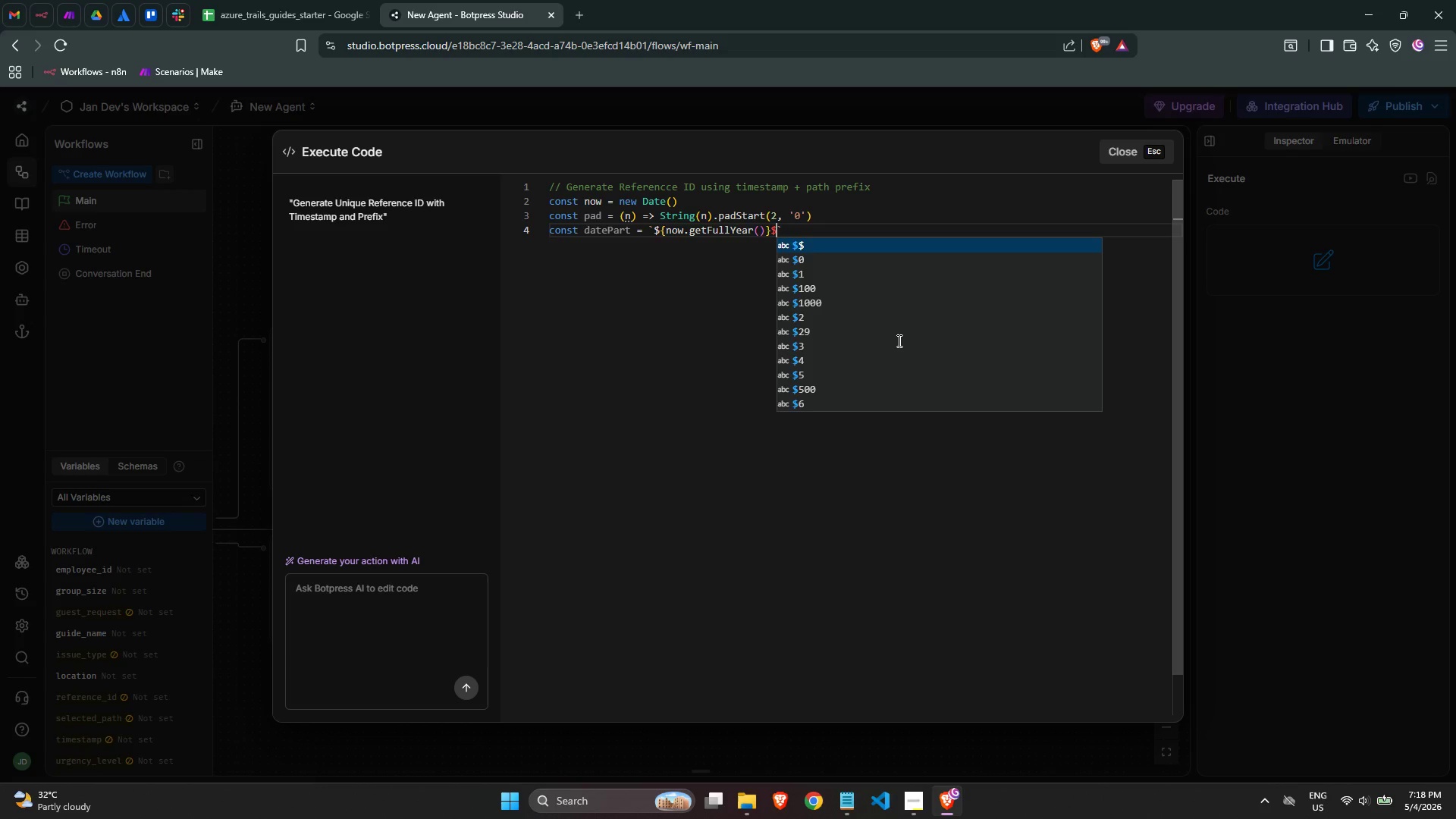 
wait(6.64)
 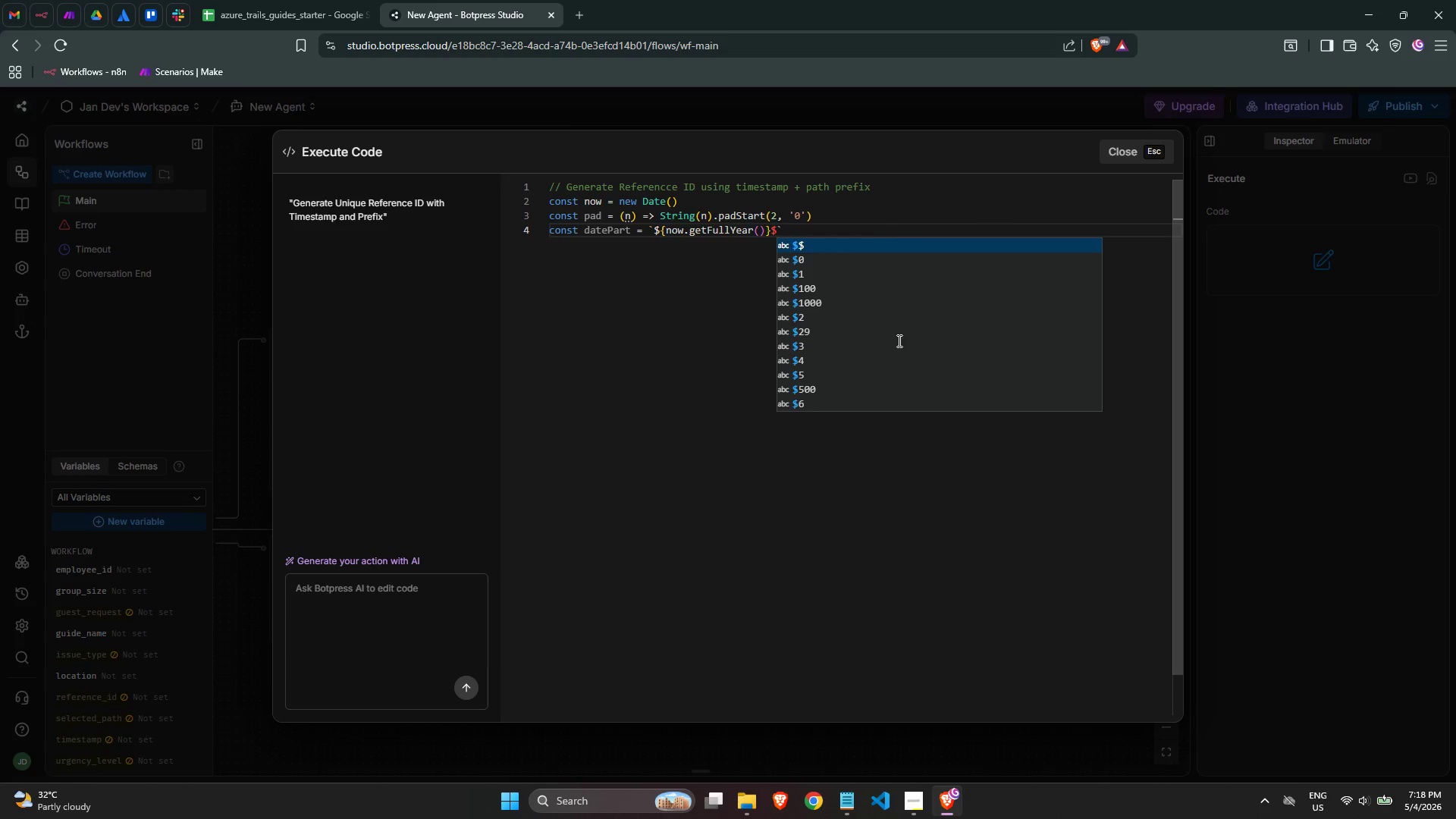 
type({pad(now.getMo)
 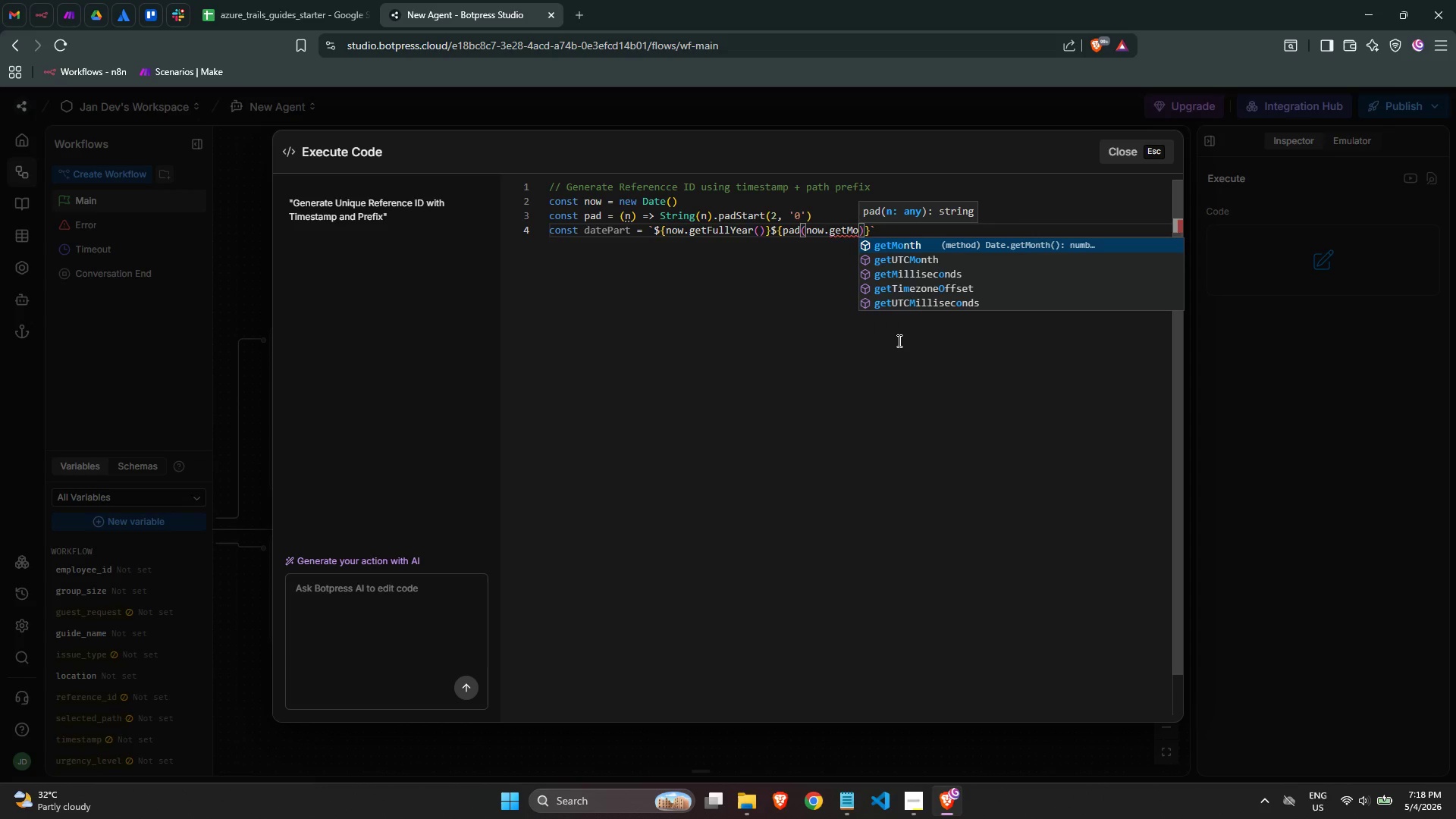 
key(Enter)
 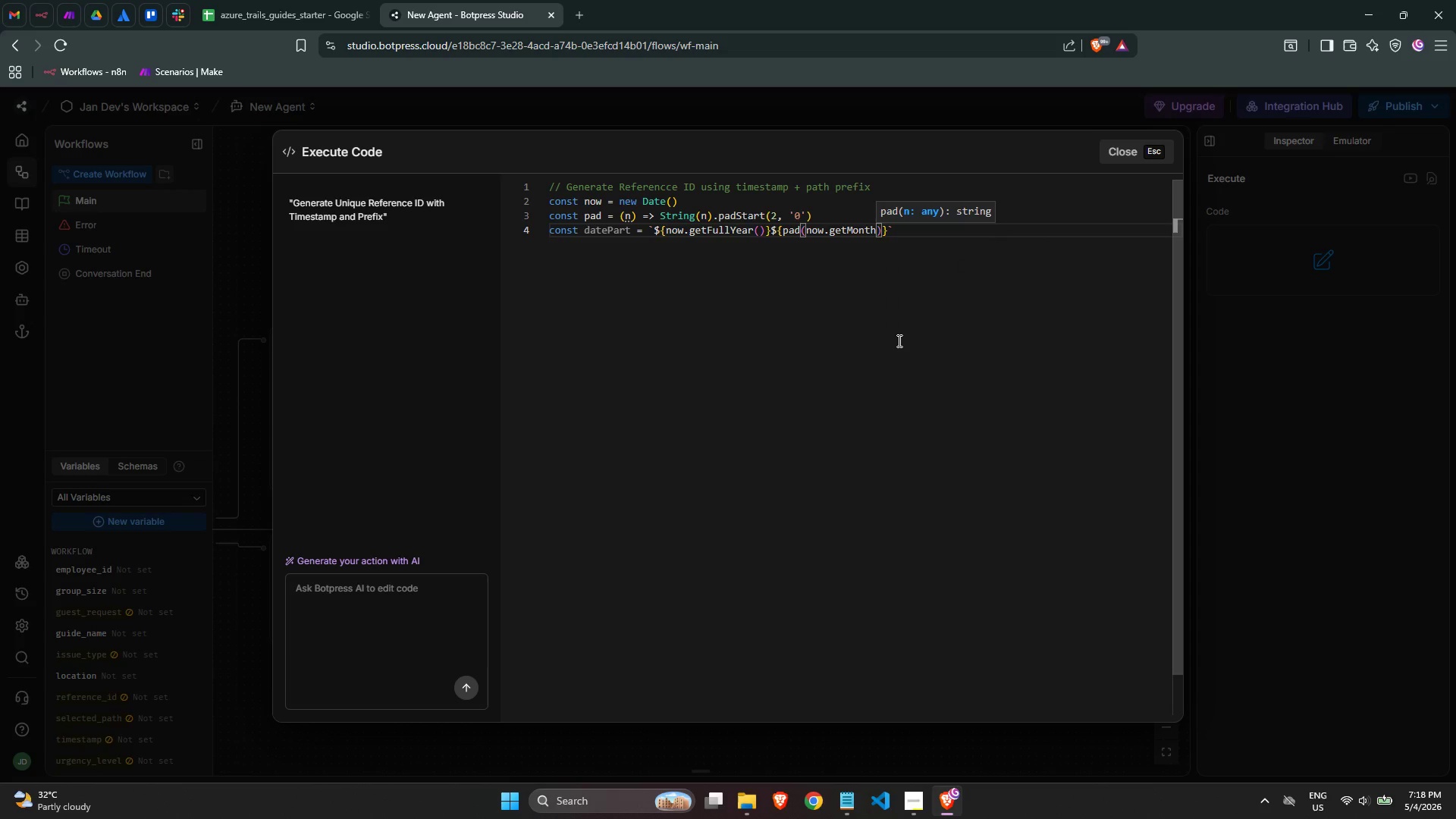 
type(()+1)
 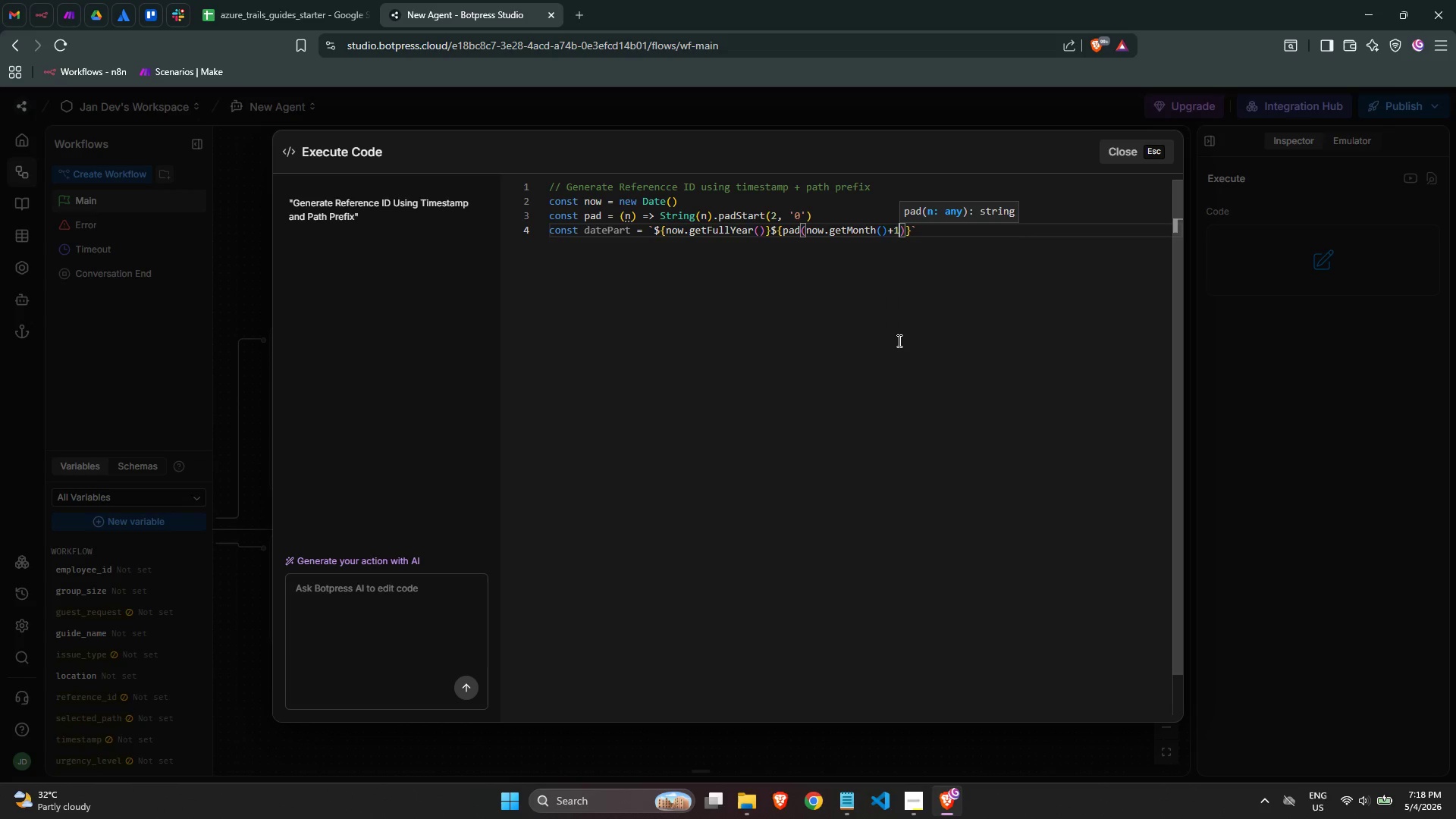 
key(ArrowRight)
 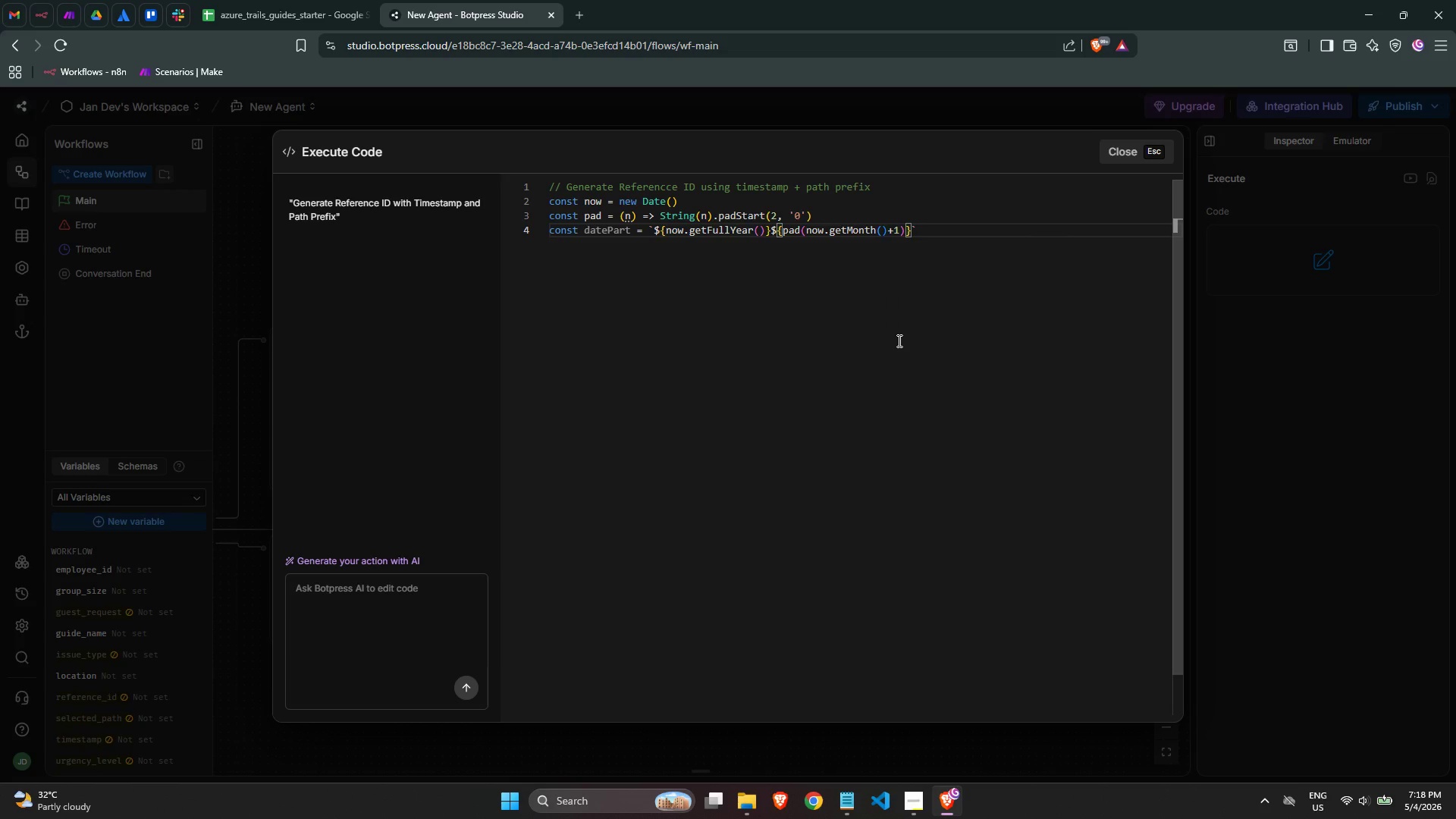 
key(ArrowRight)
 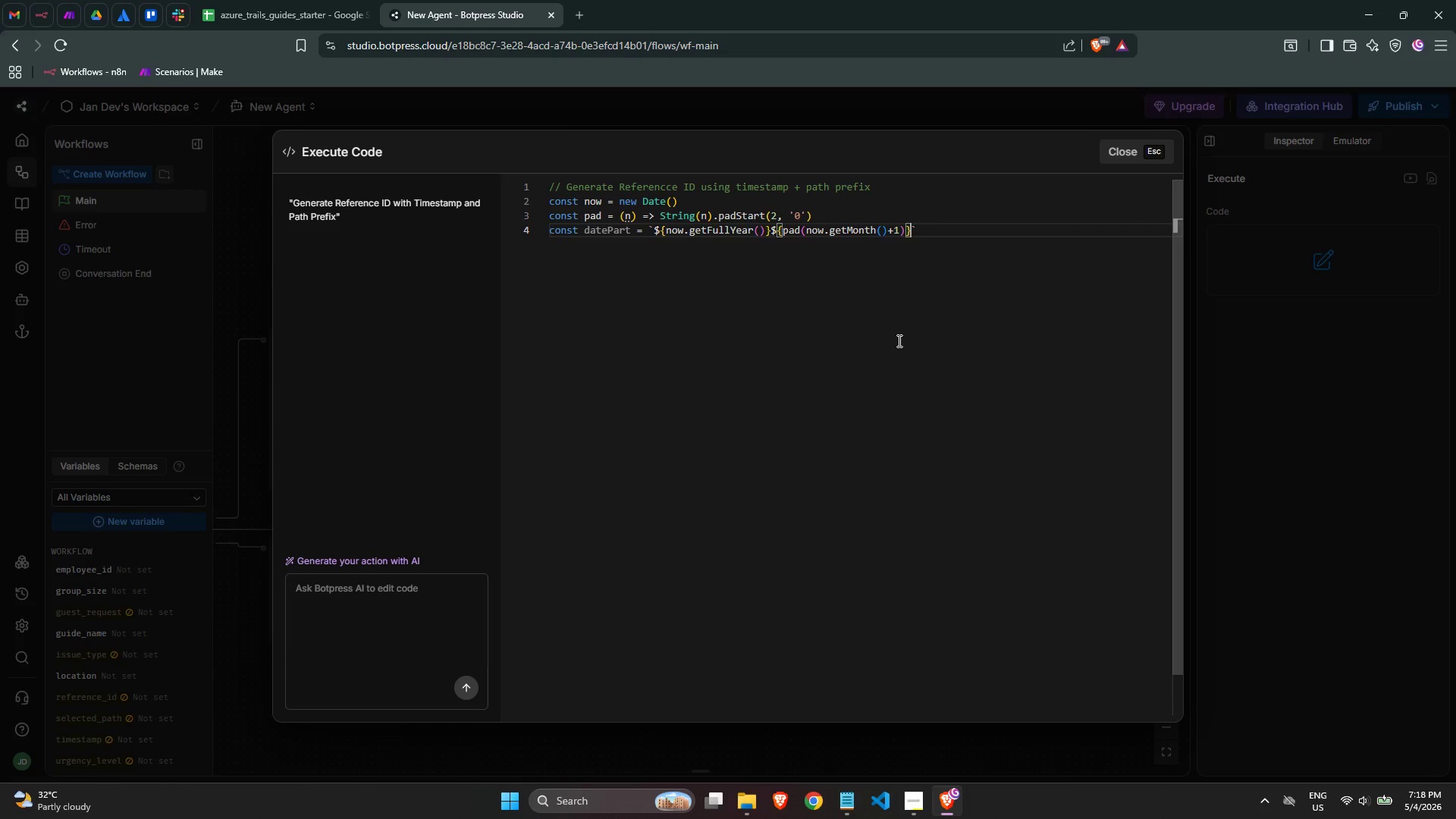 
key(Shift+4)
 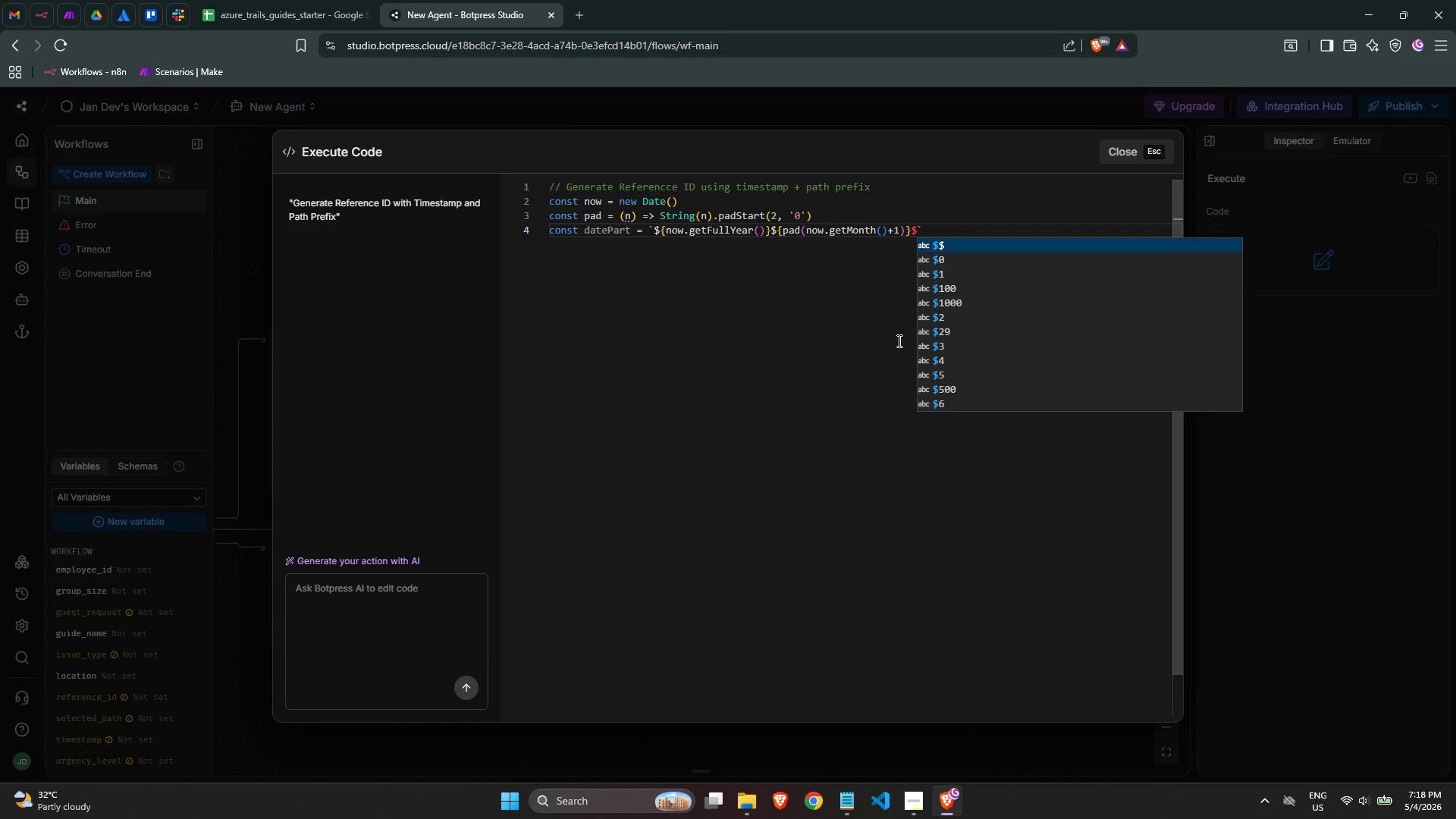 
key(Shift+BracketLeft)
 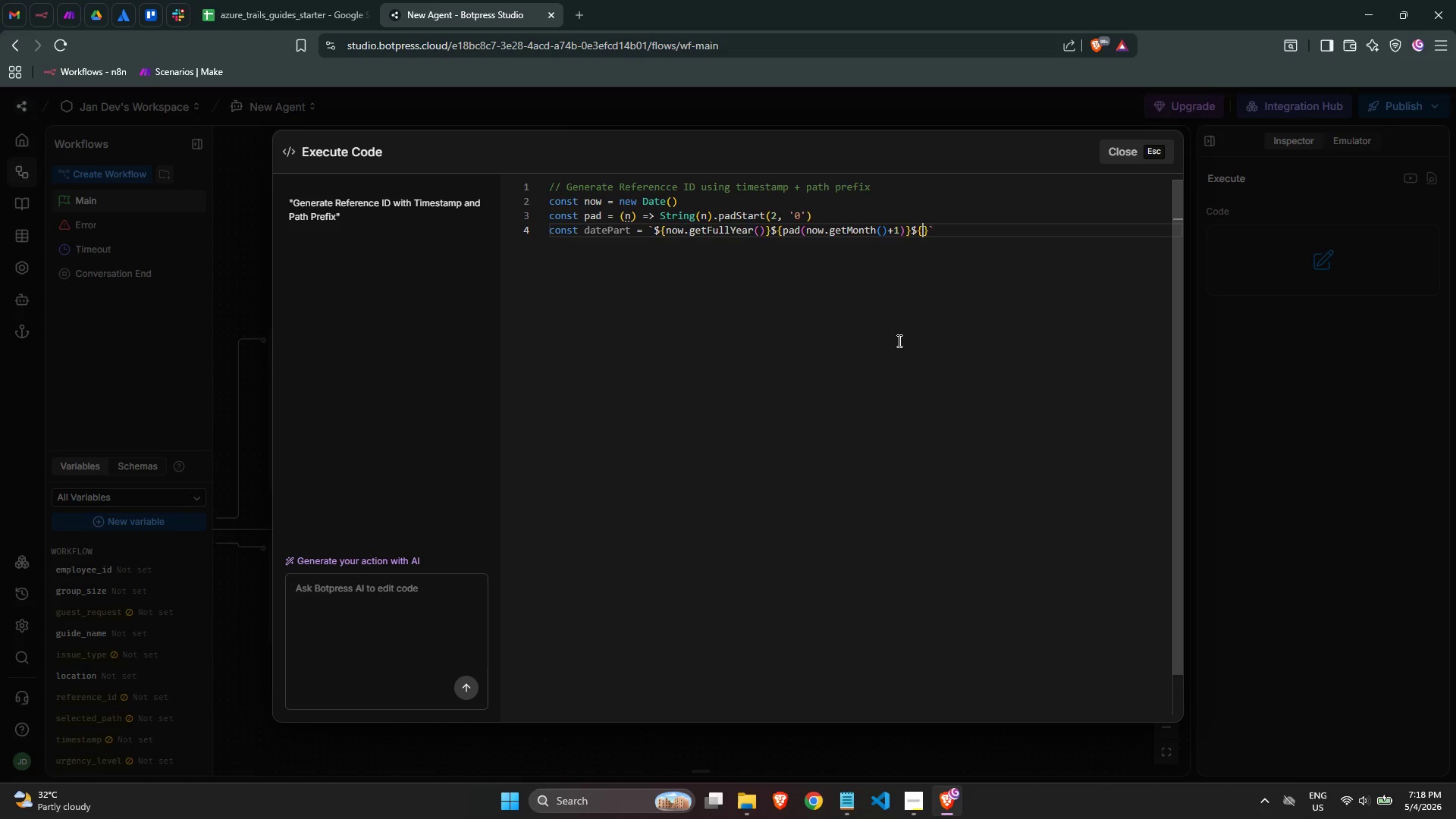 
key(Shift+BracketRight)
 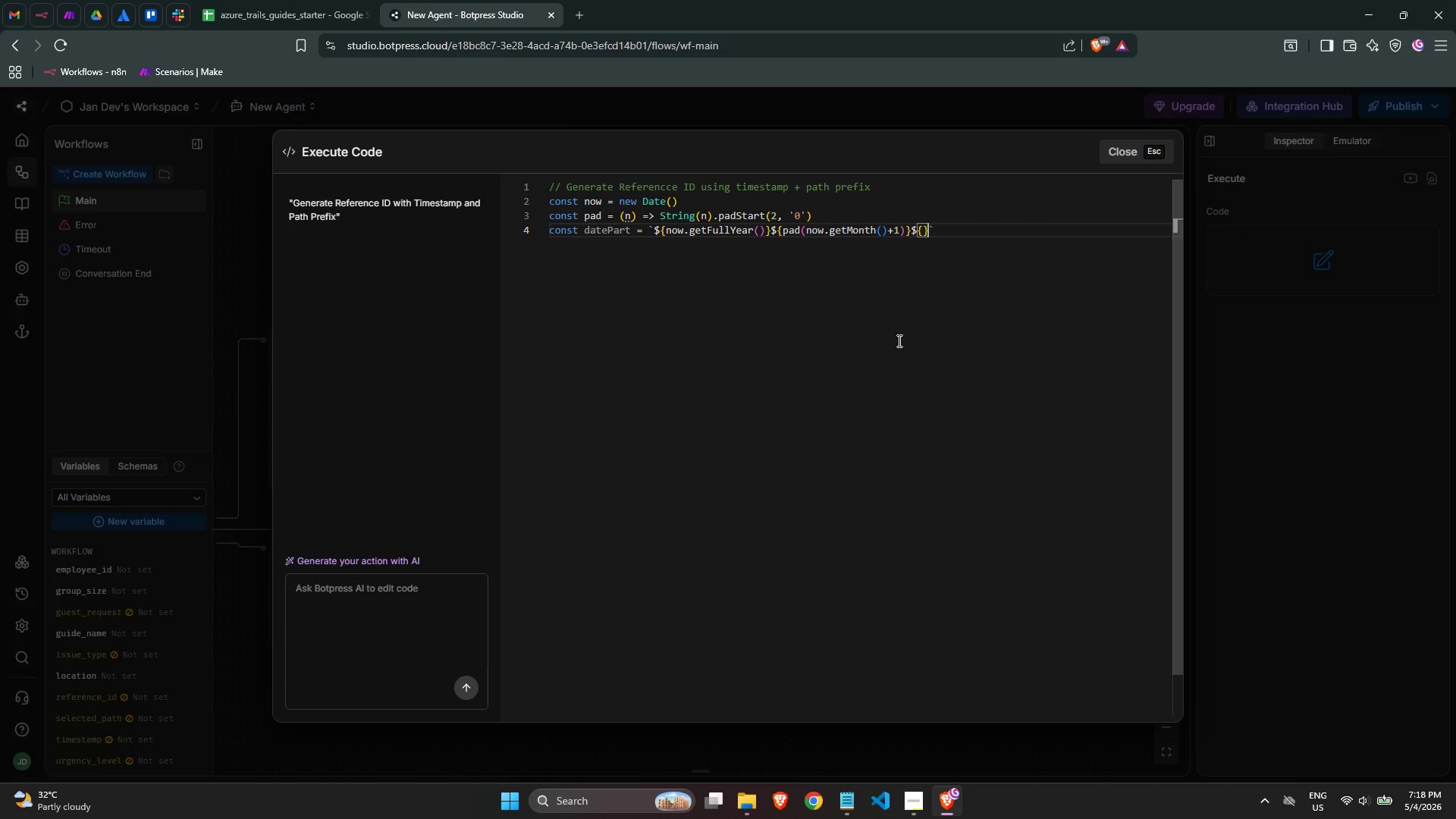 
key(ArrowLeft)
 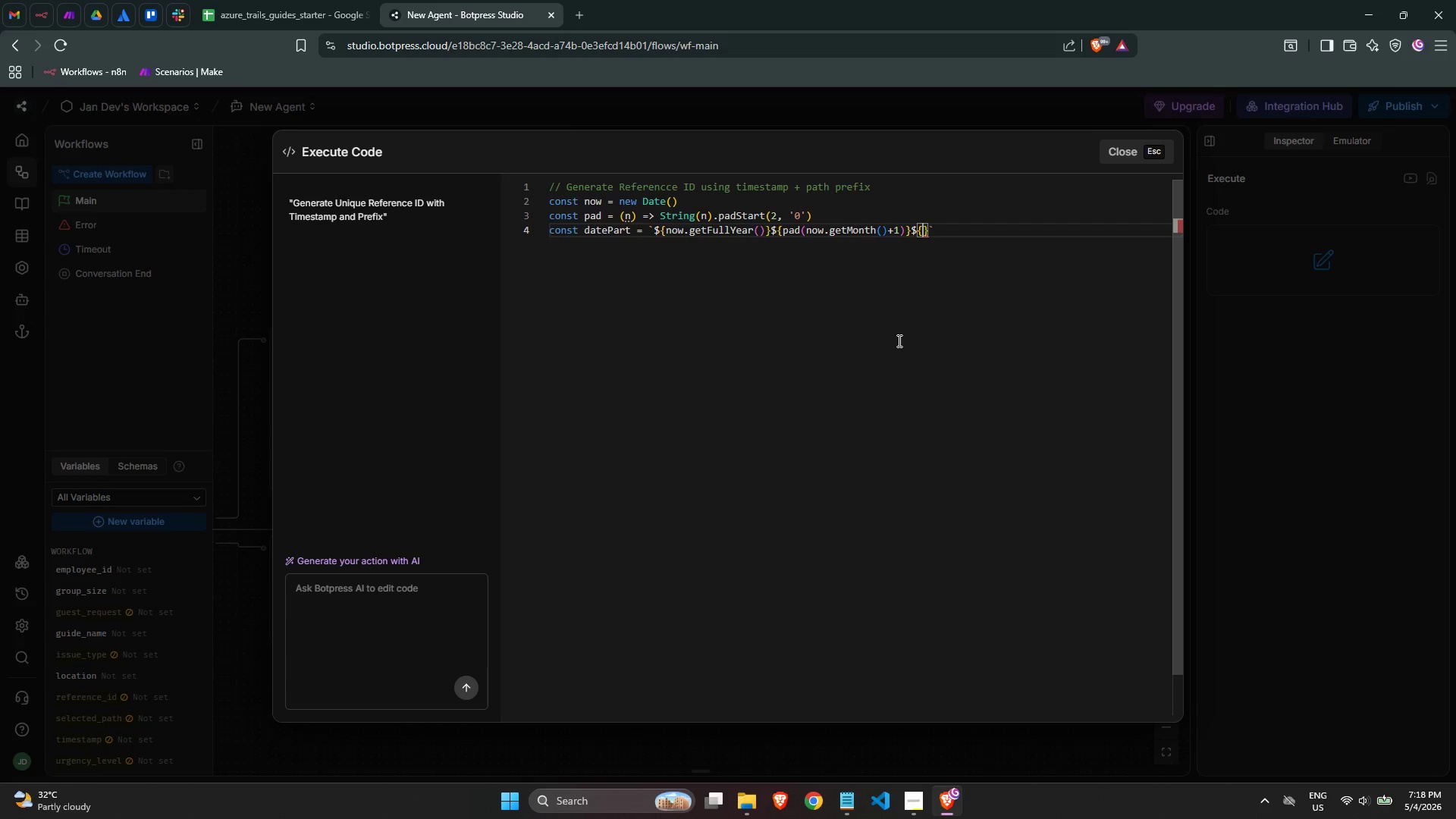 
type(pad())
 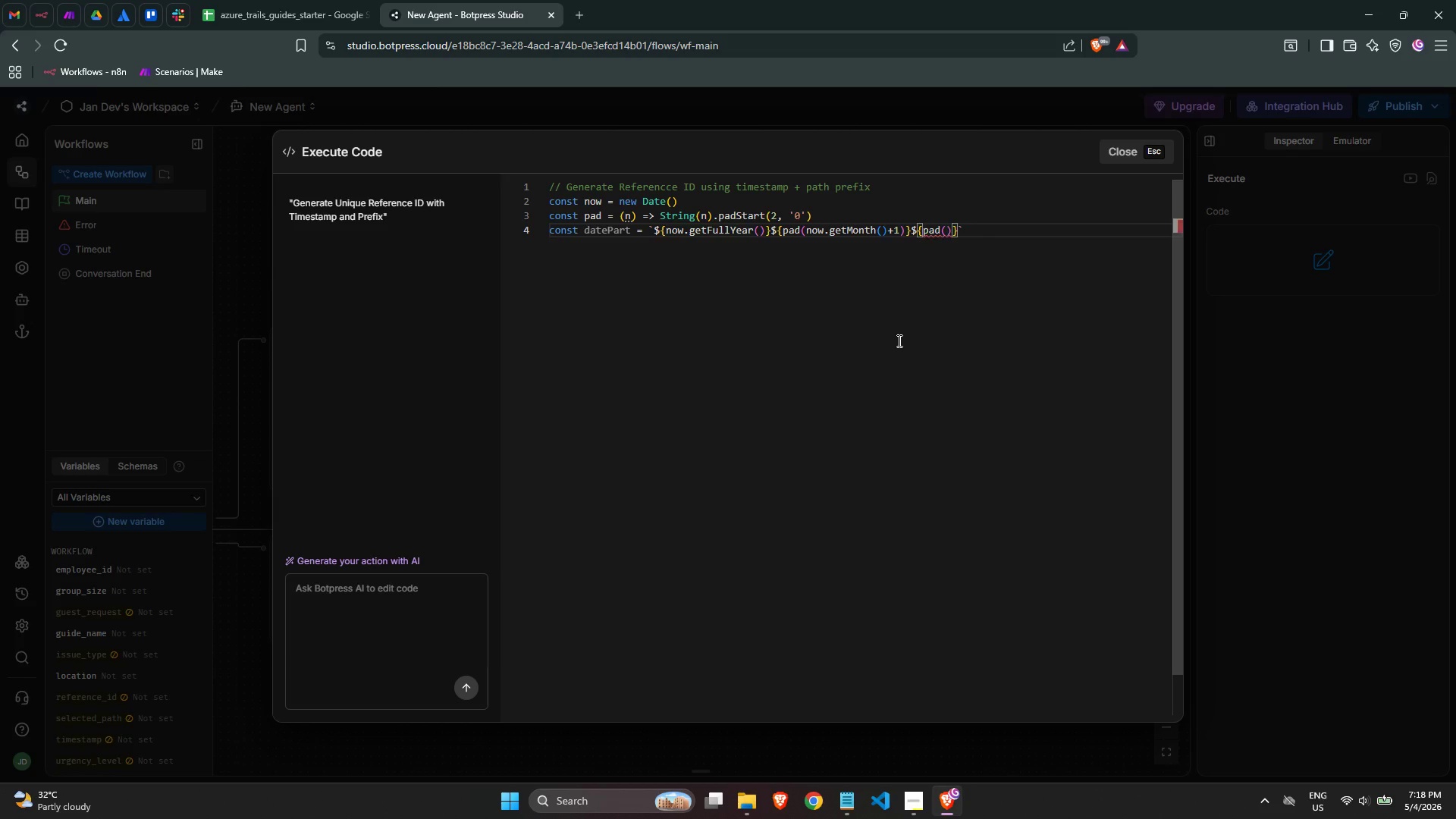 
key(ArrowLeft)
 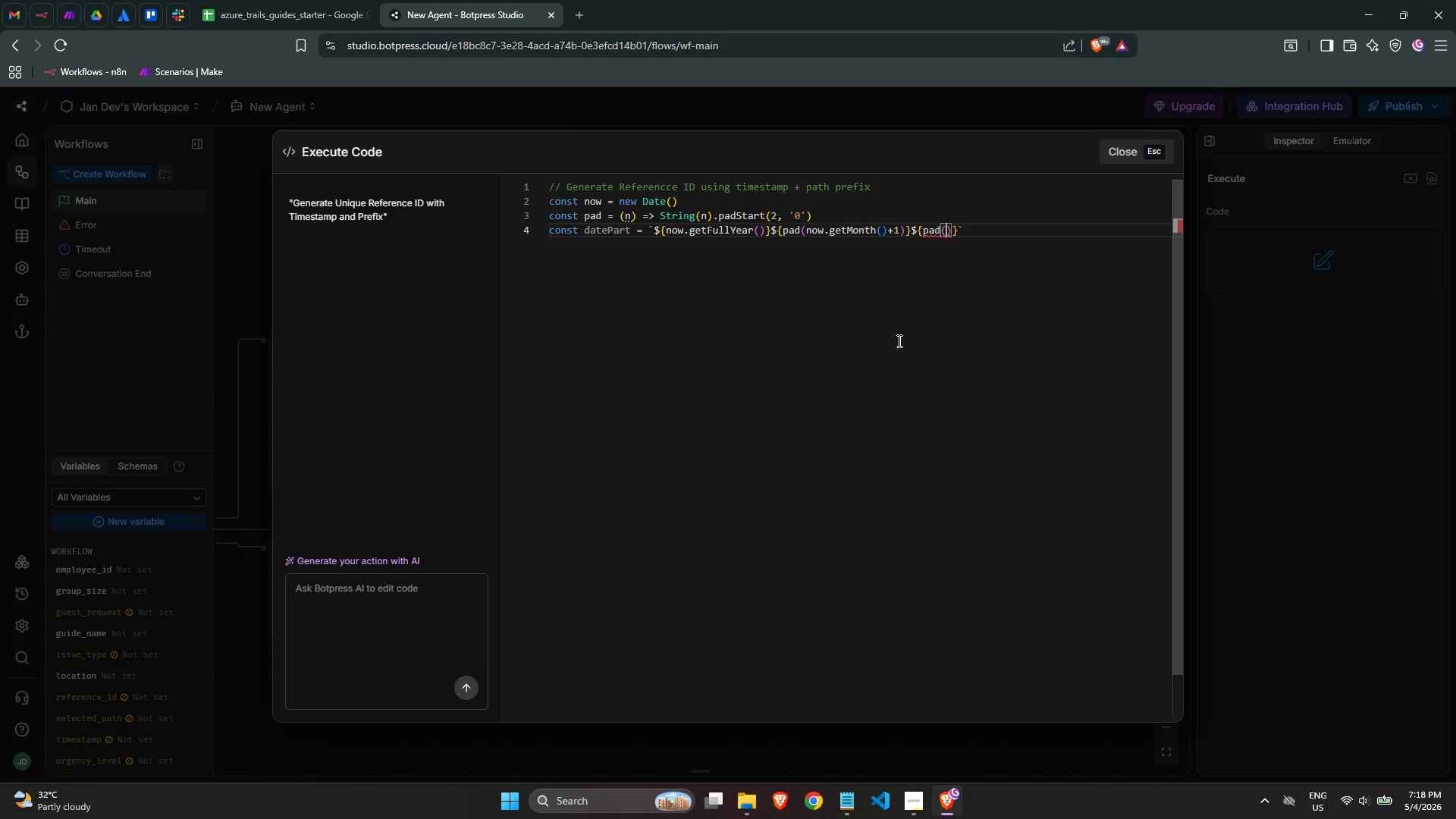 
type(now.getDate)_)
key(Backspace)
key(Backspace)
type(())
 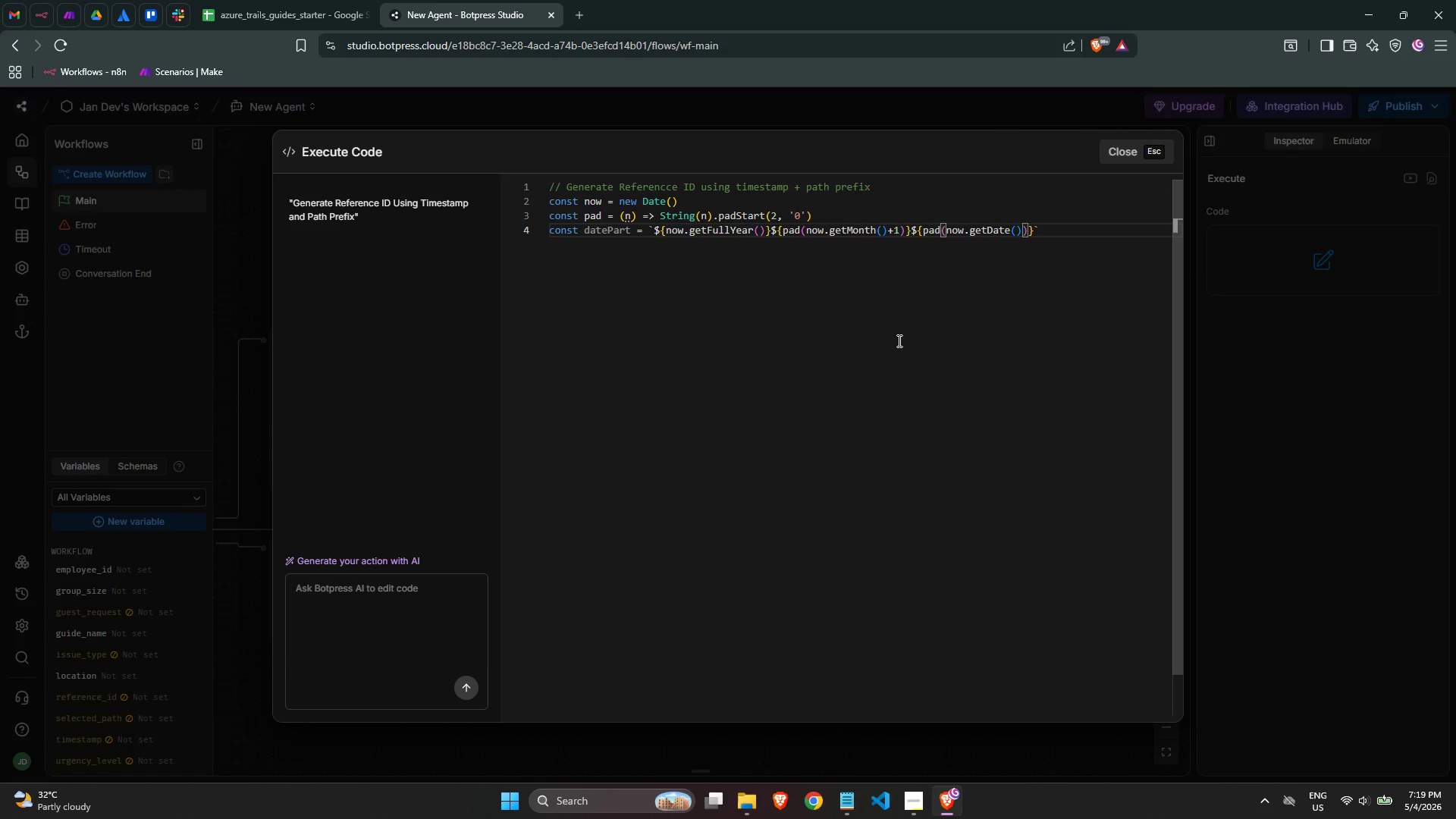 
key(ArrowRight)
 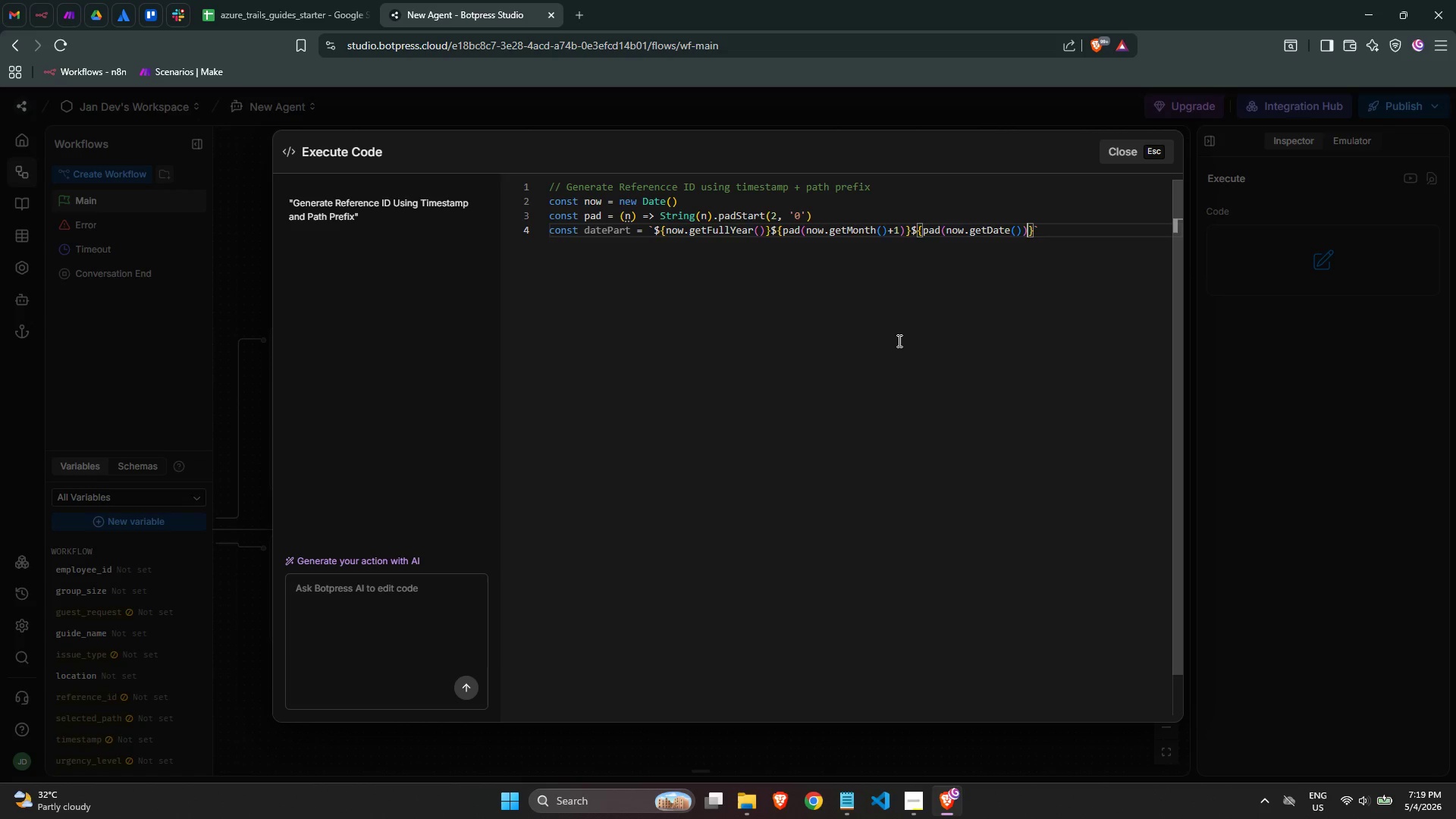 
key(ArrowRight)
 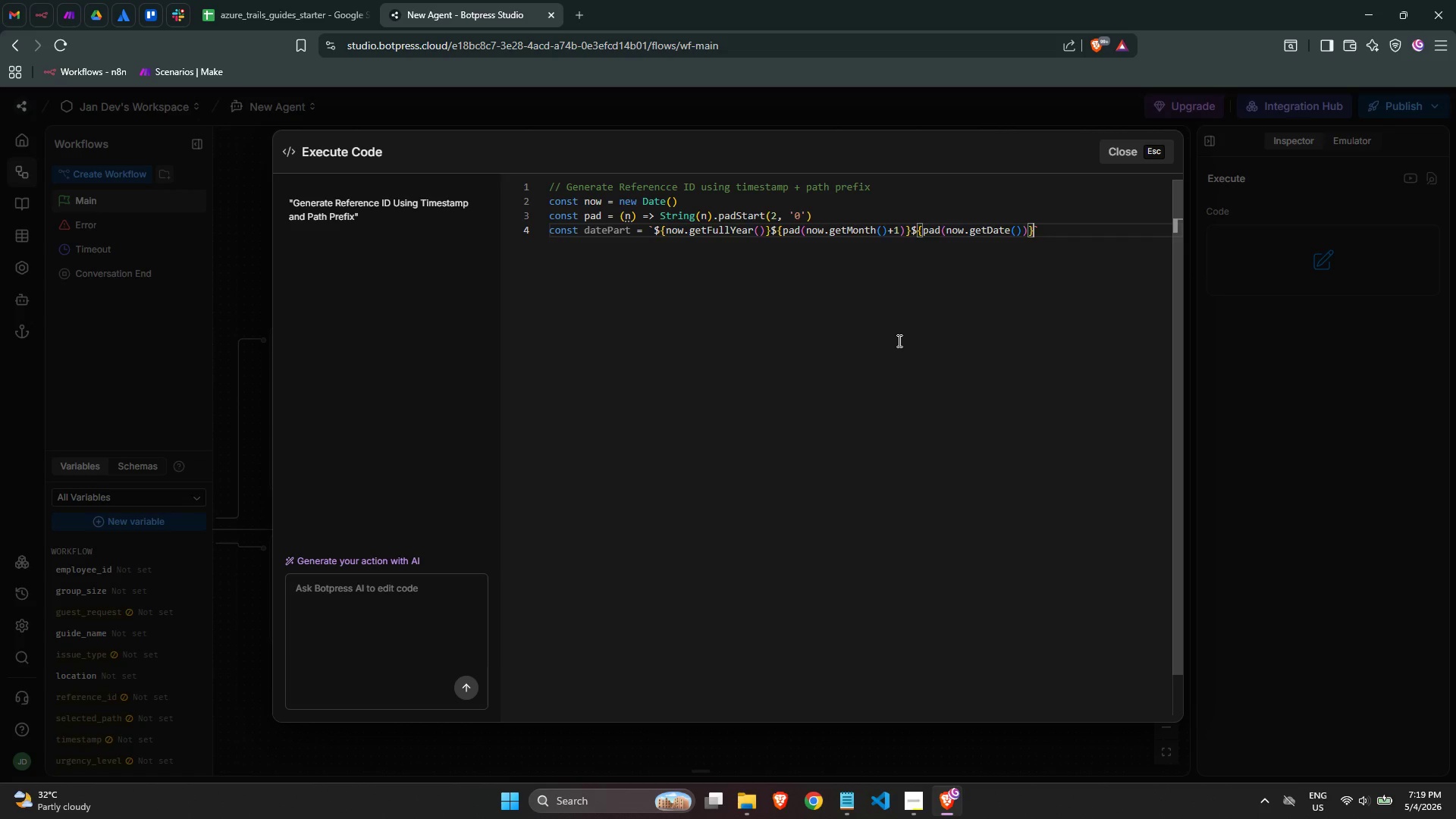 
key(ArrowRight)
 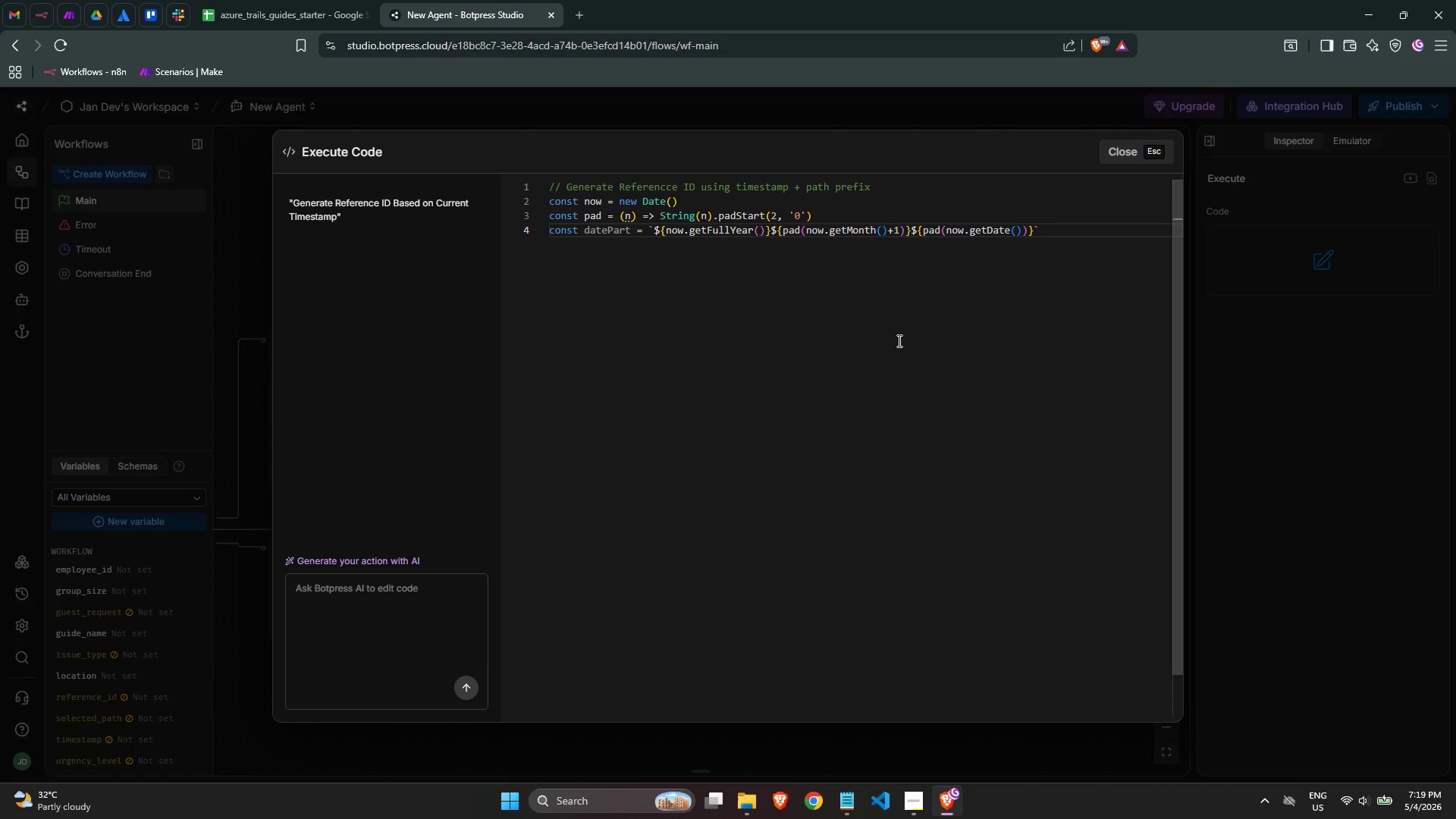 
key(Enter)
 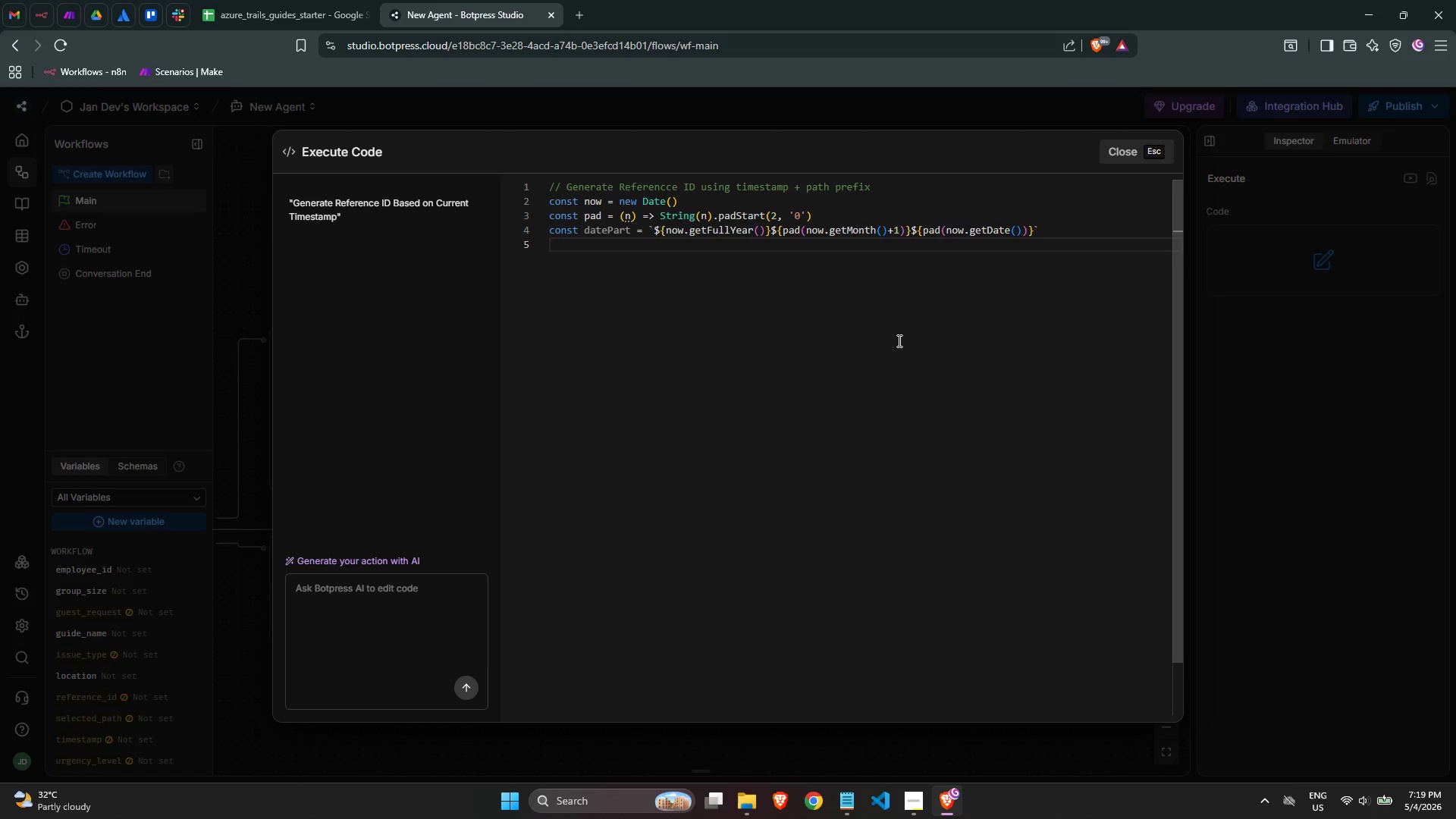 
type(const timePart = )
 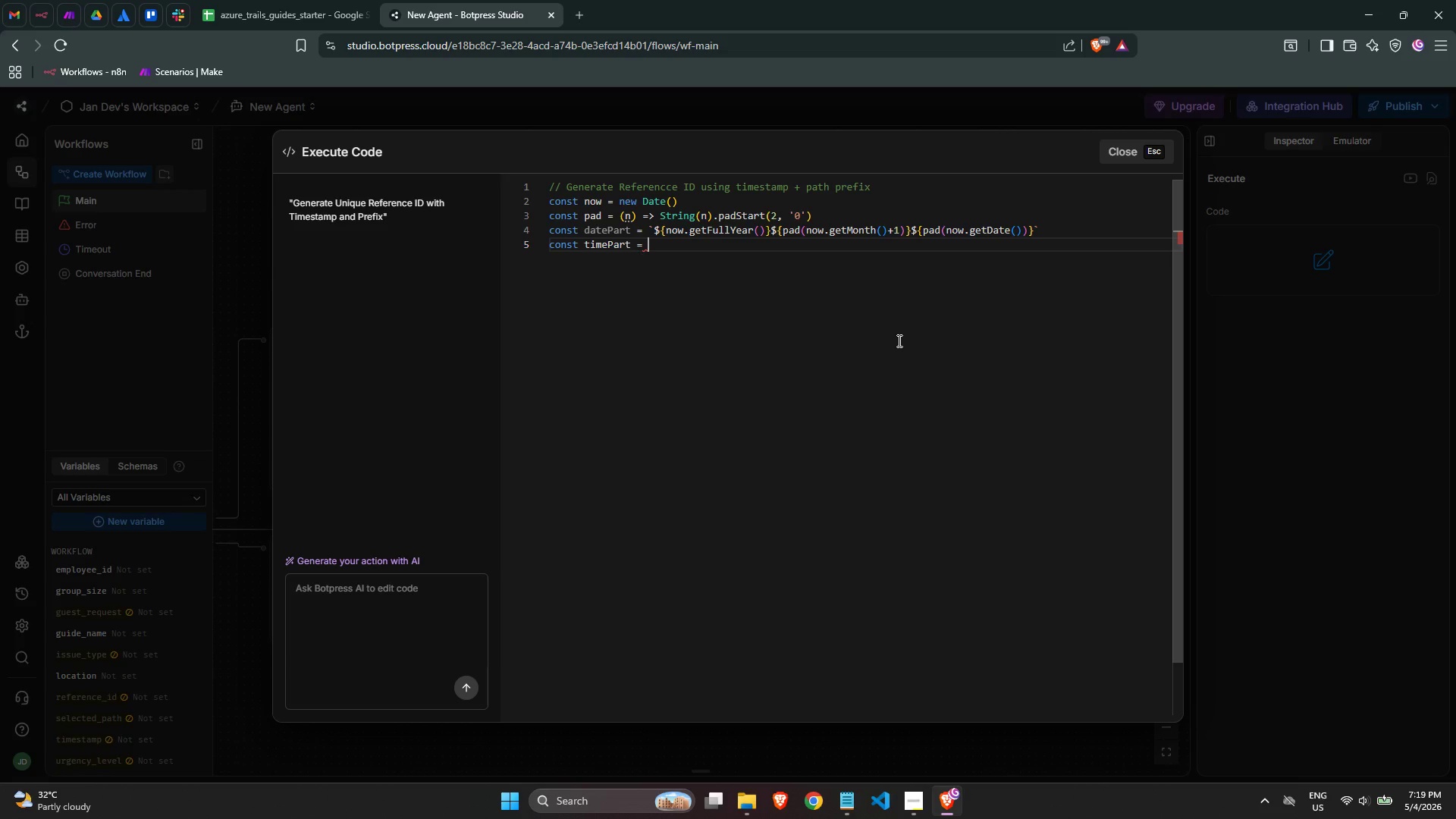 
wait(6.91)
 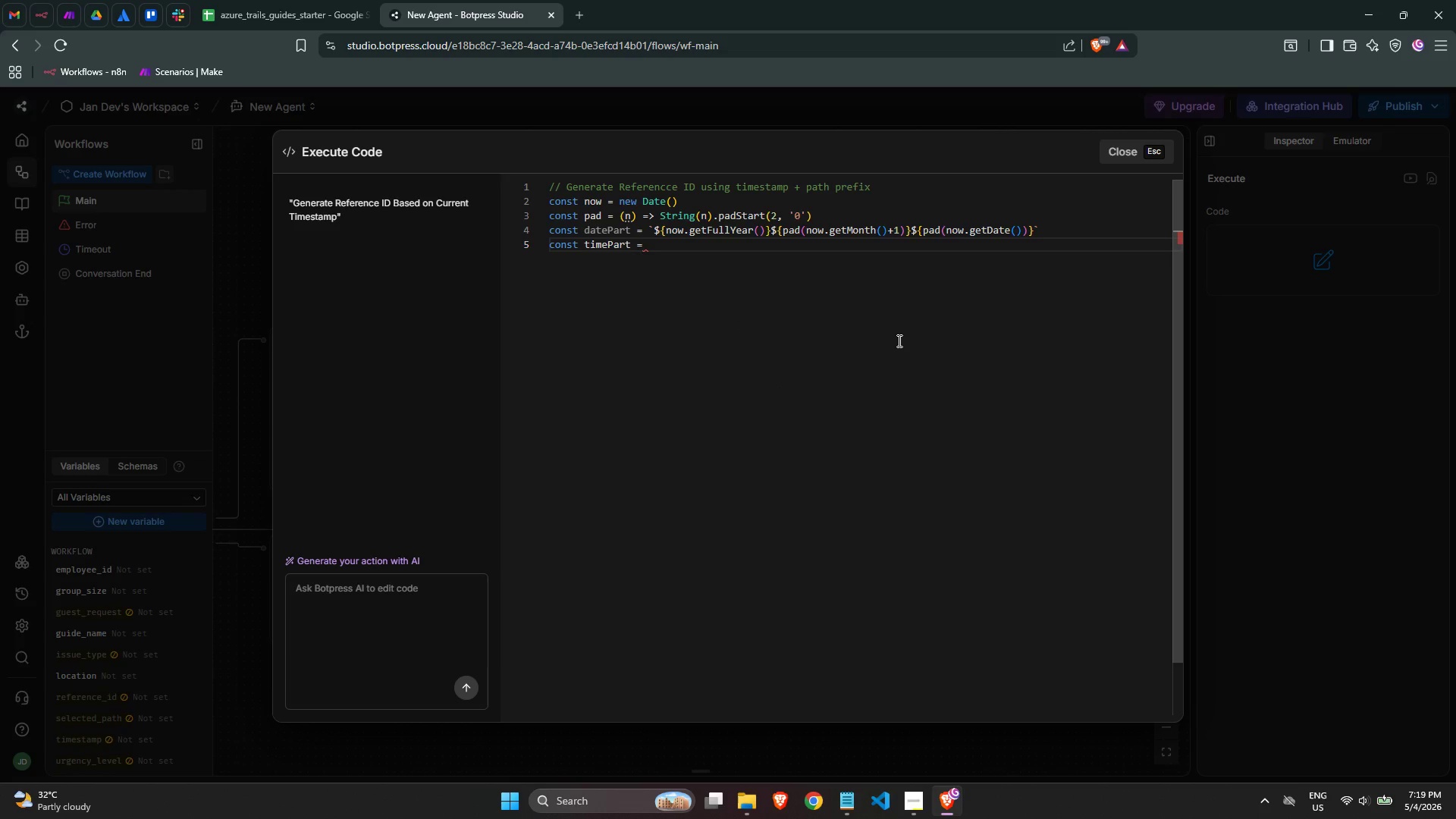 
key(Backquote)
 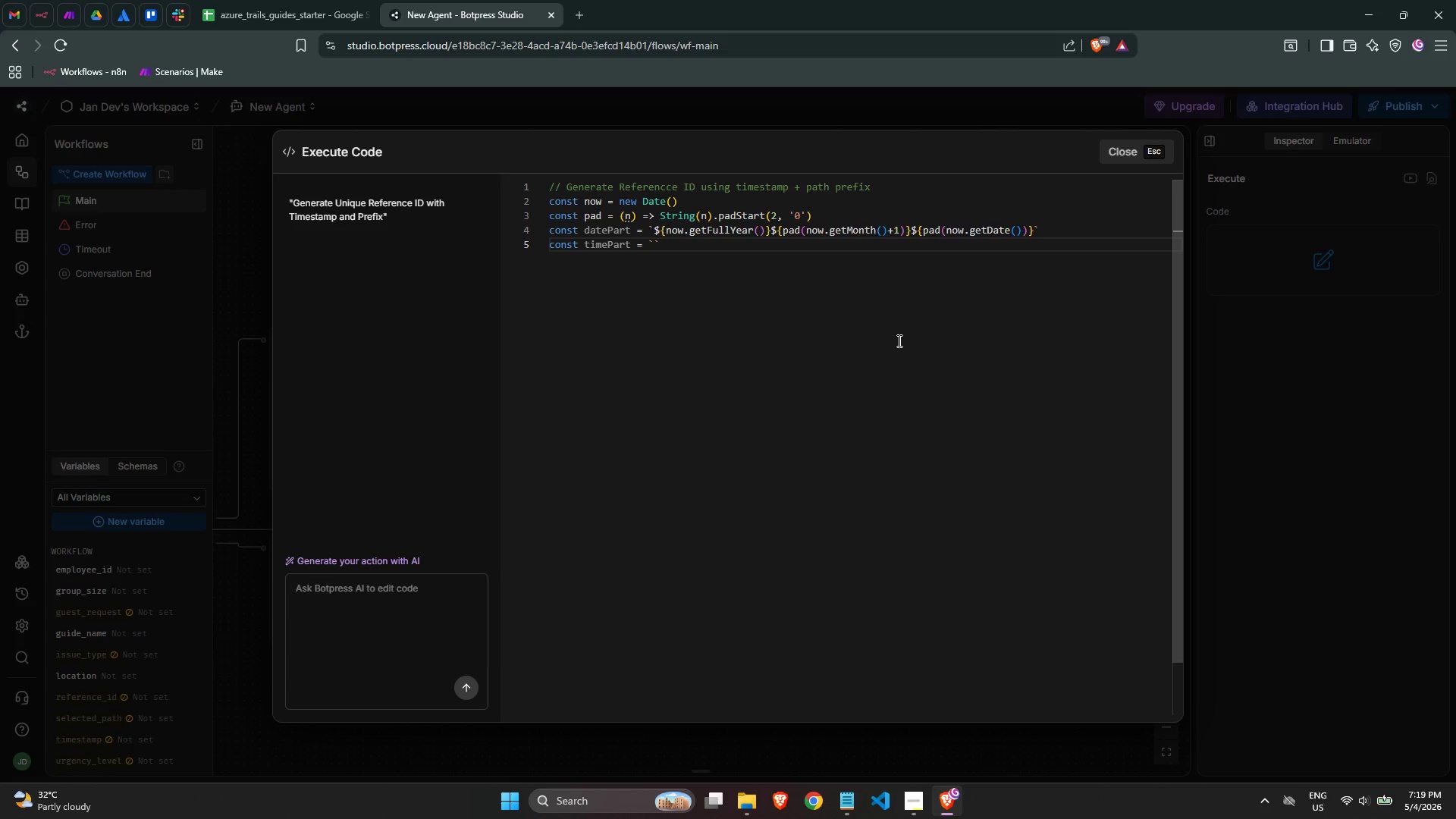 
key(Shift+4)
 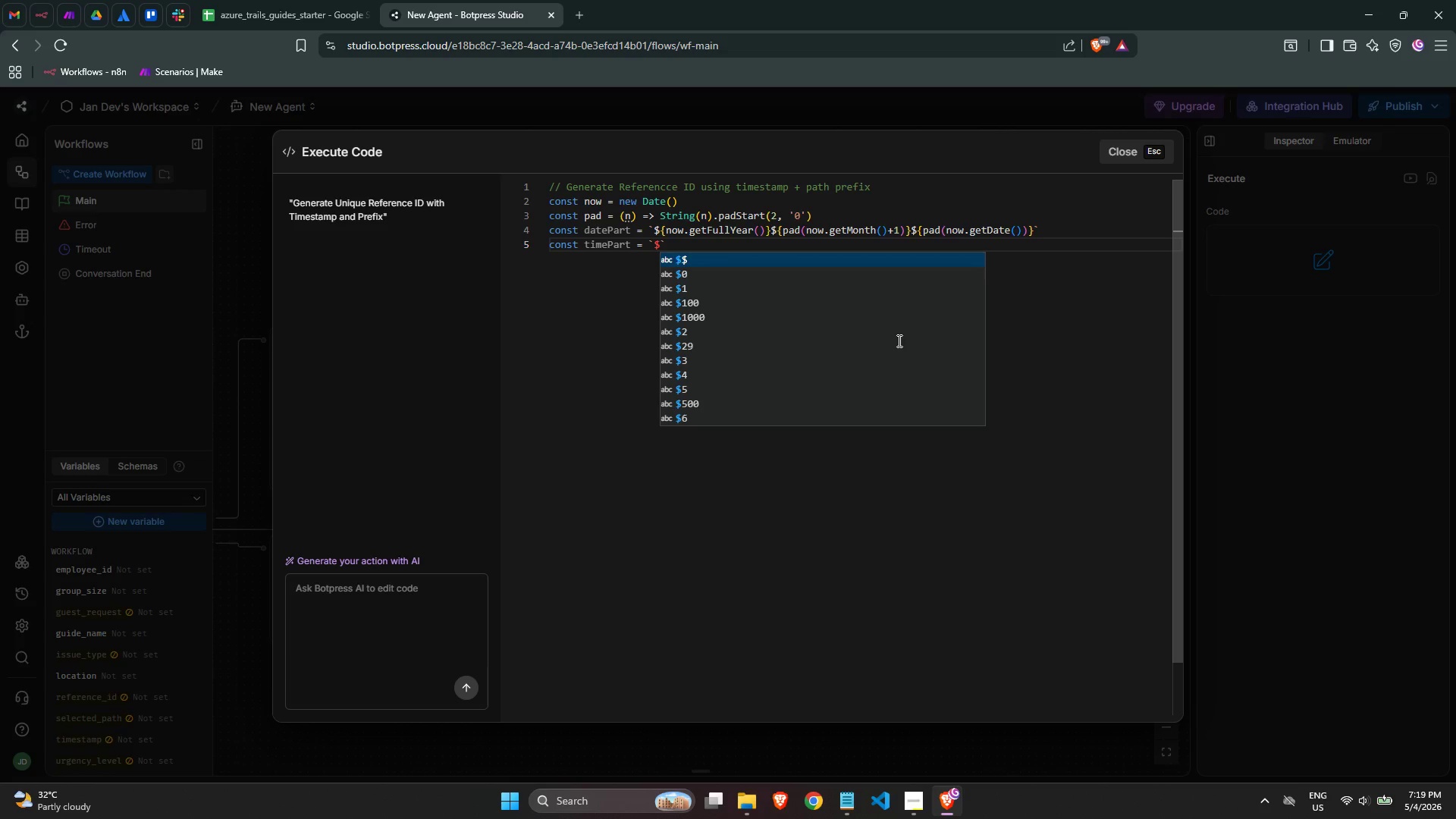 
key(Shift+BracketLeft)
 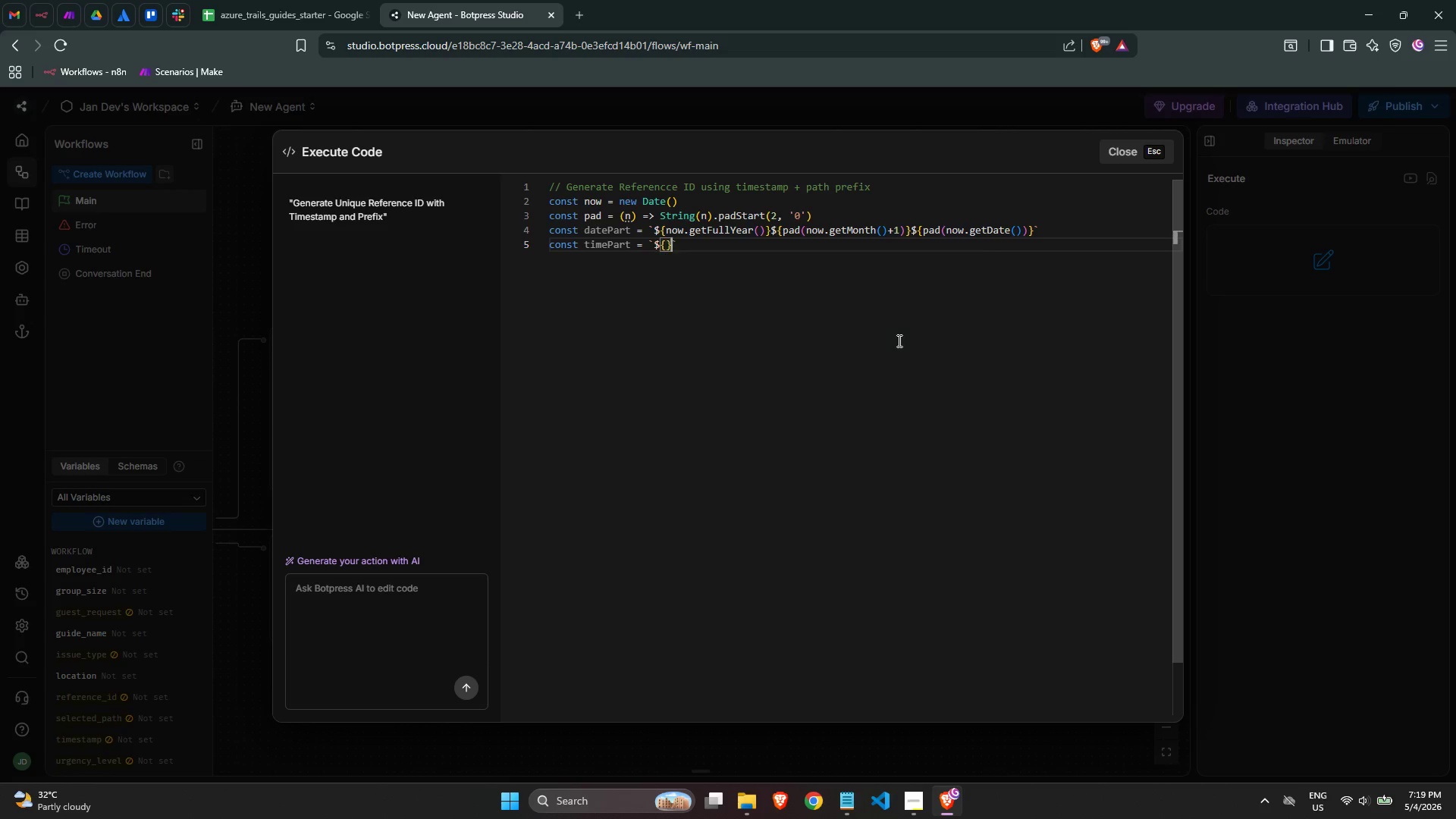 
key(Shift+BracketRight)
 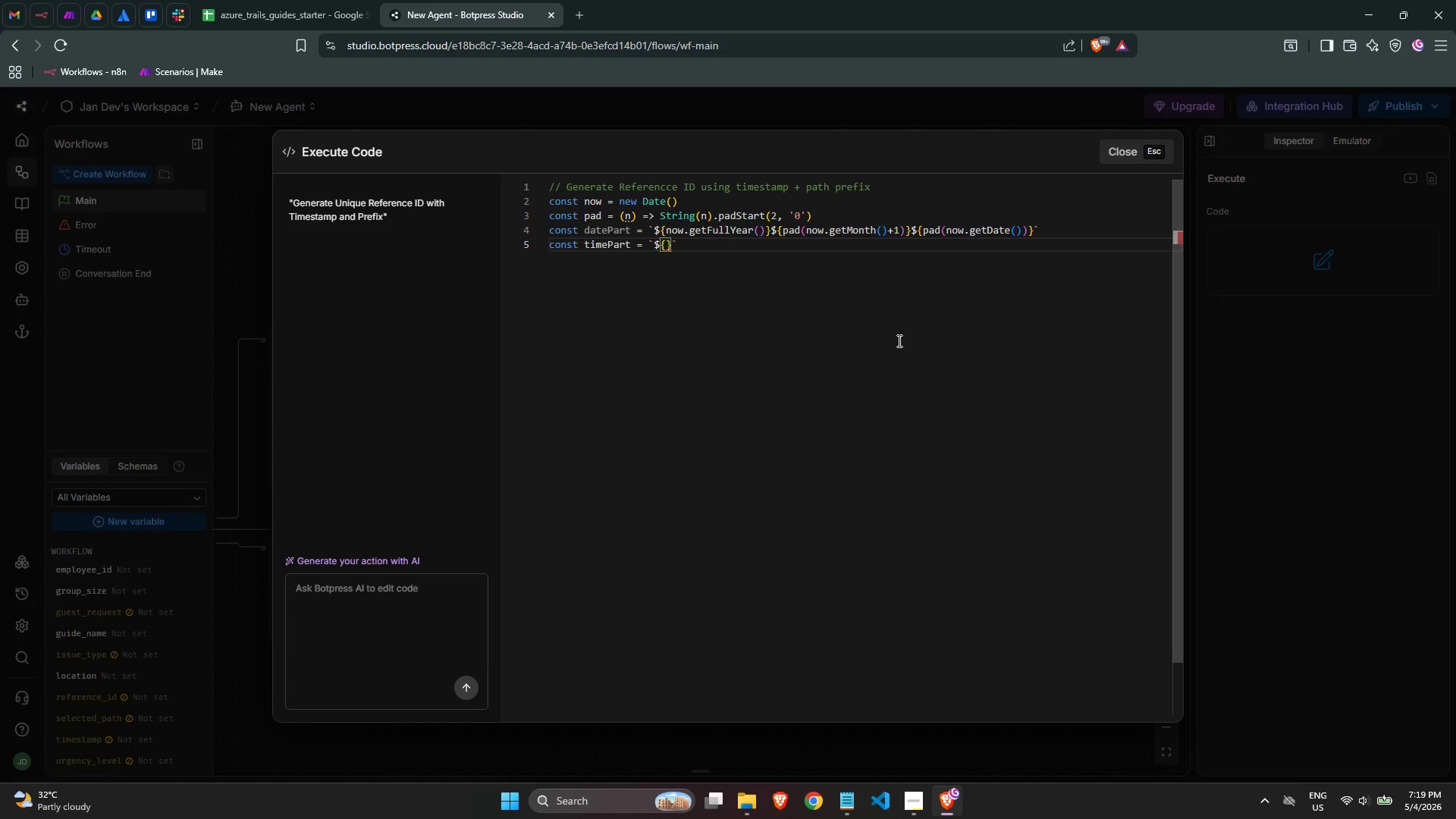 
key(ArrowLeft)
 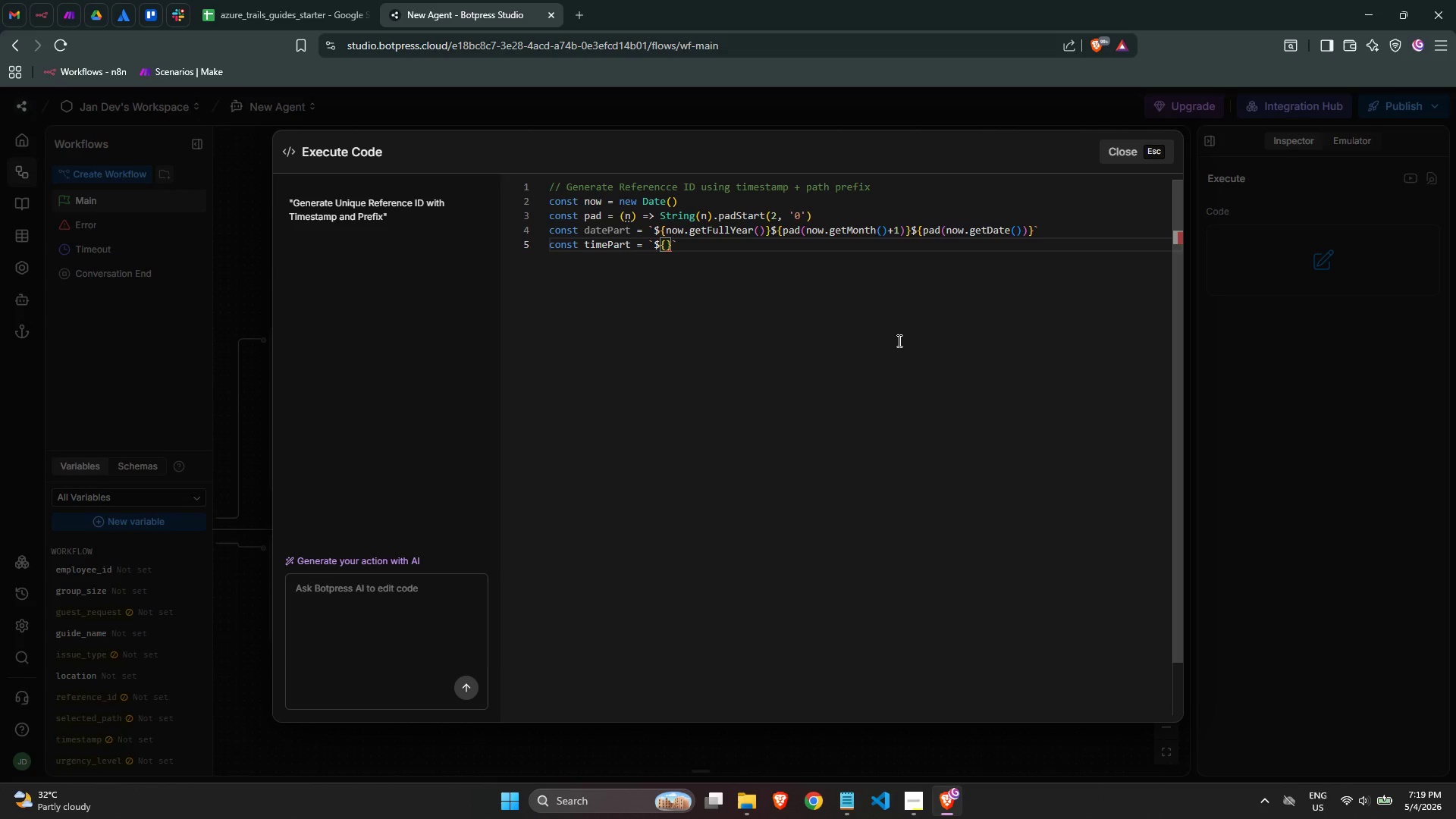 
type(pad())
 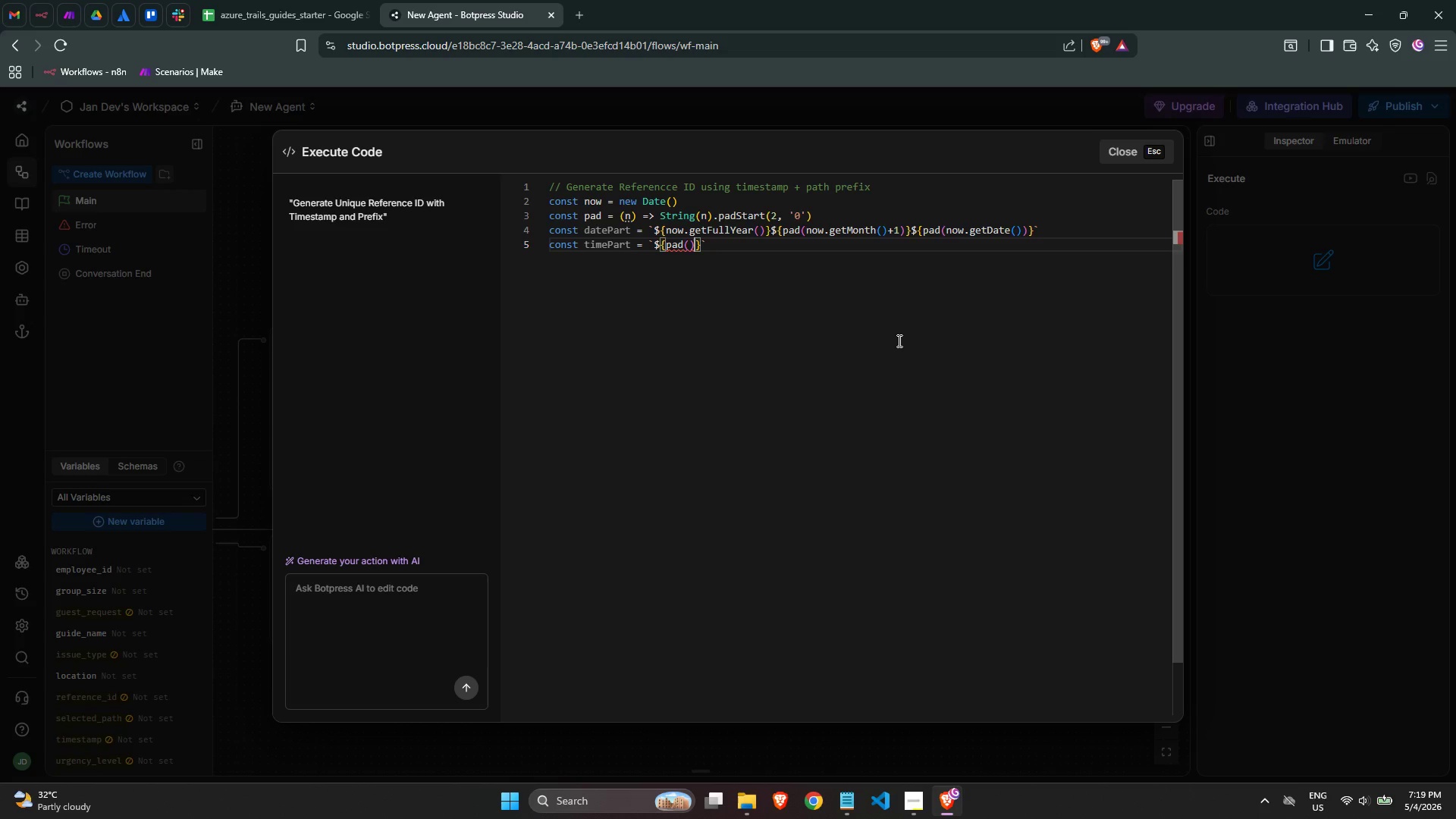 
key(ArrowLeft)
 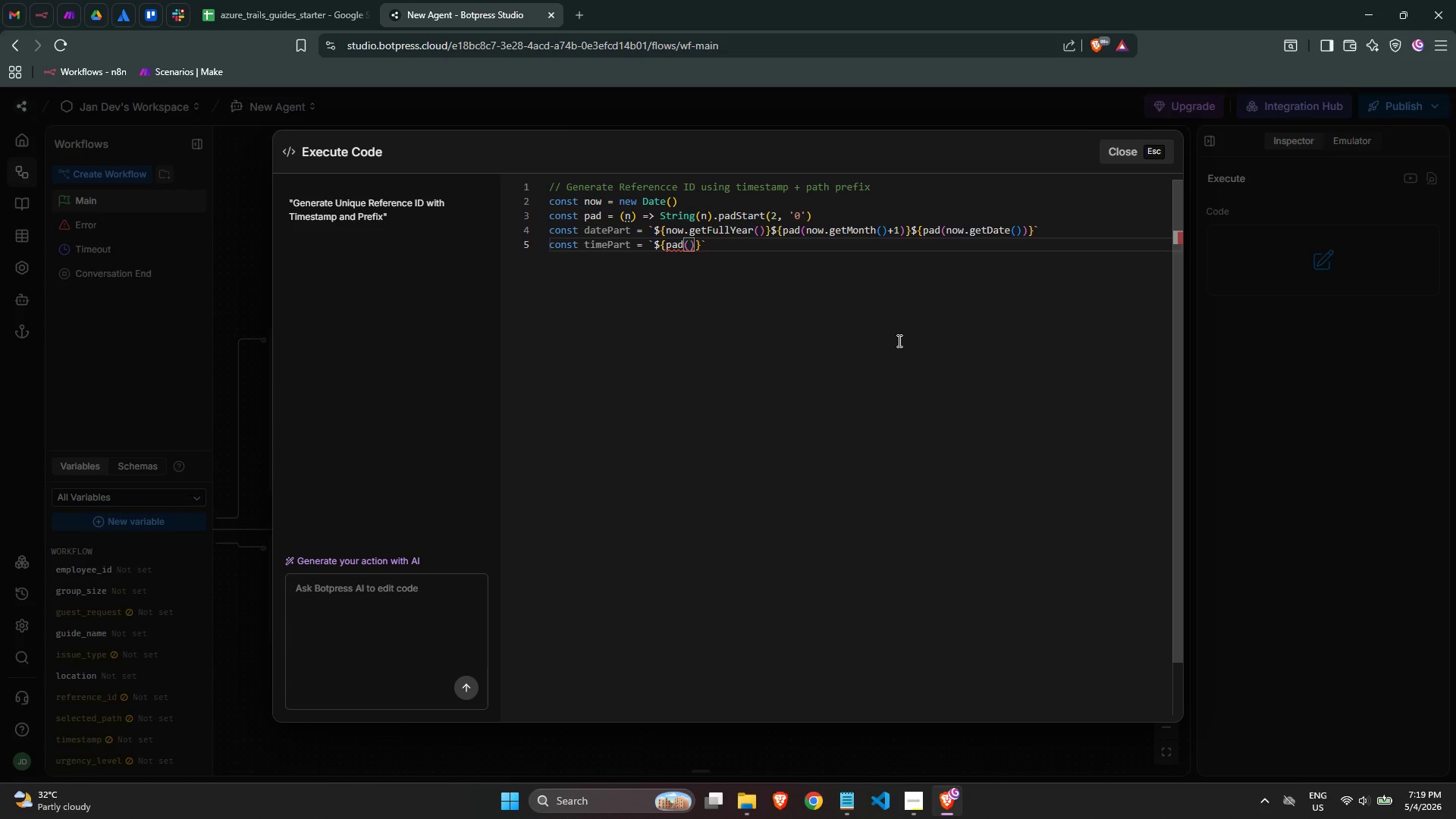 
type(now)
 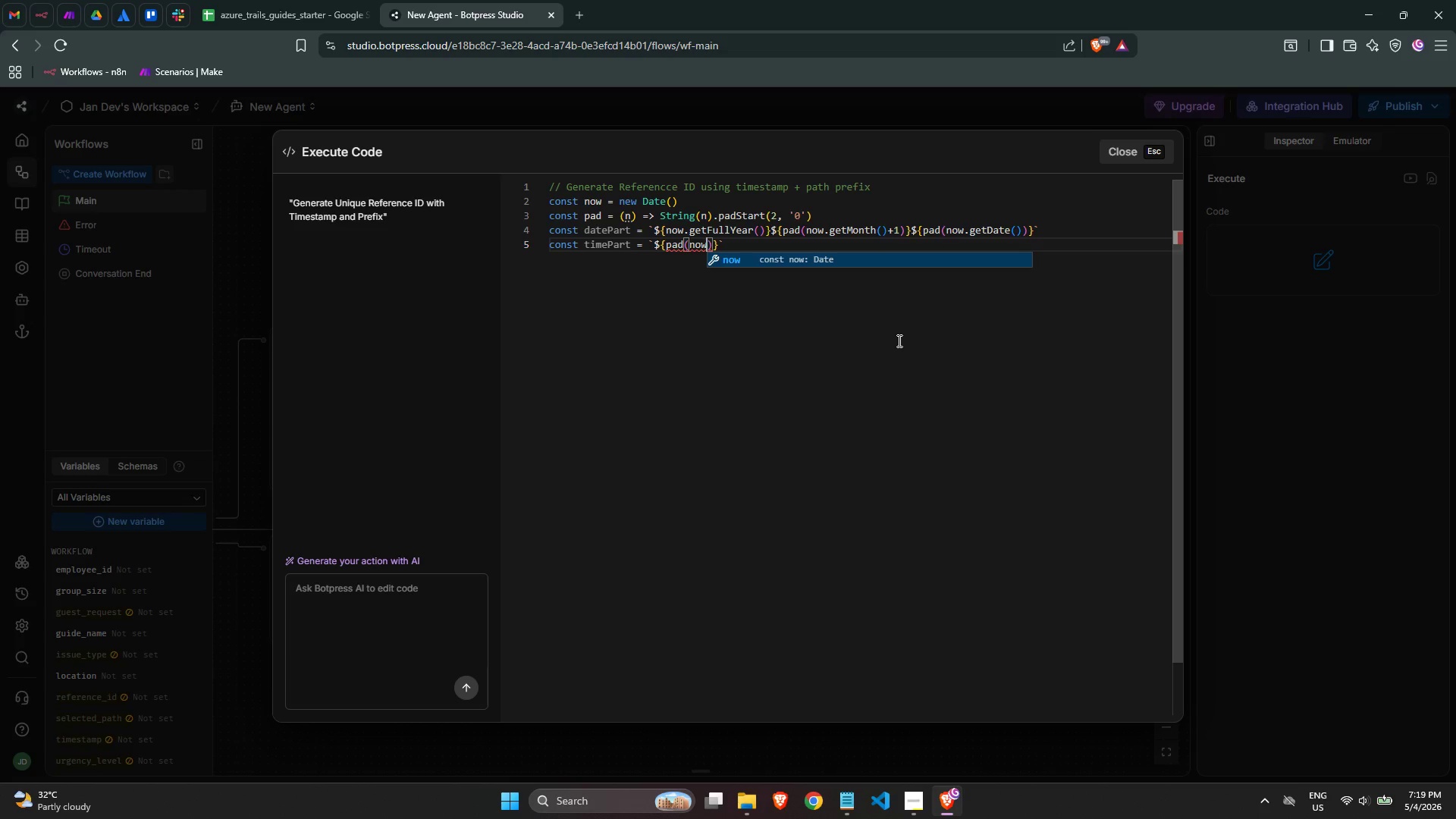 
key(Enter)
 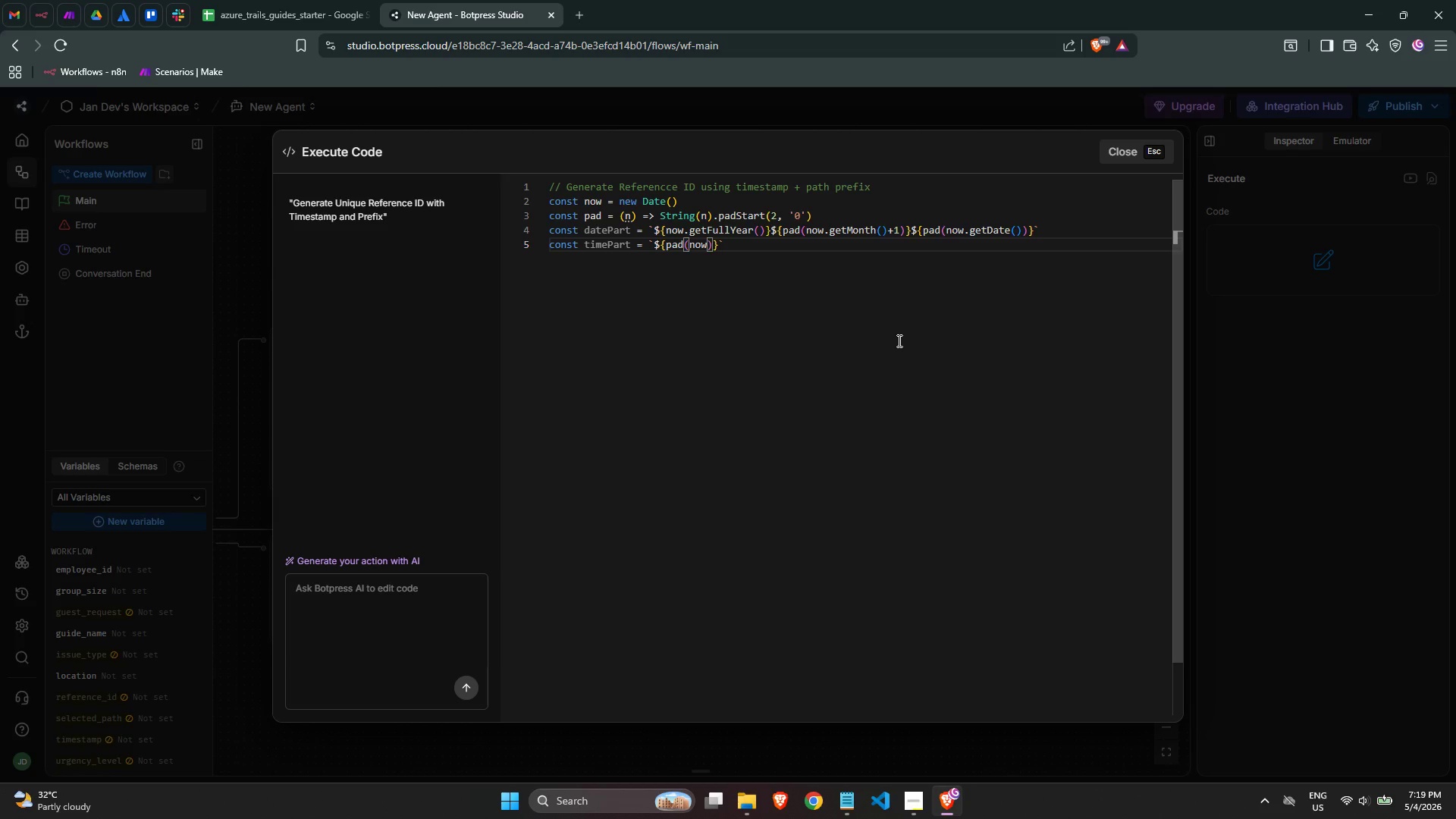 
type(.get)
 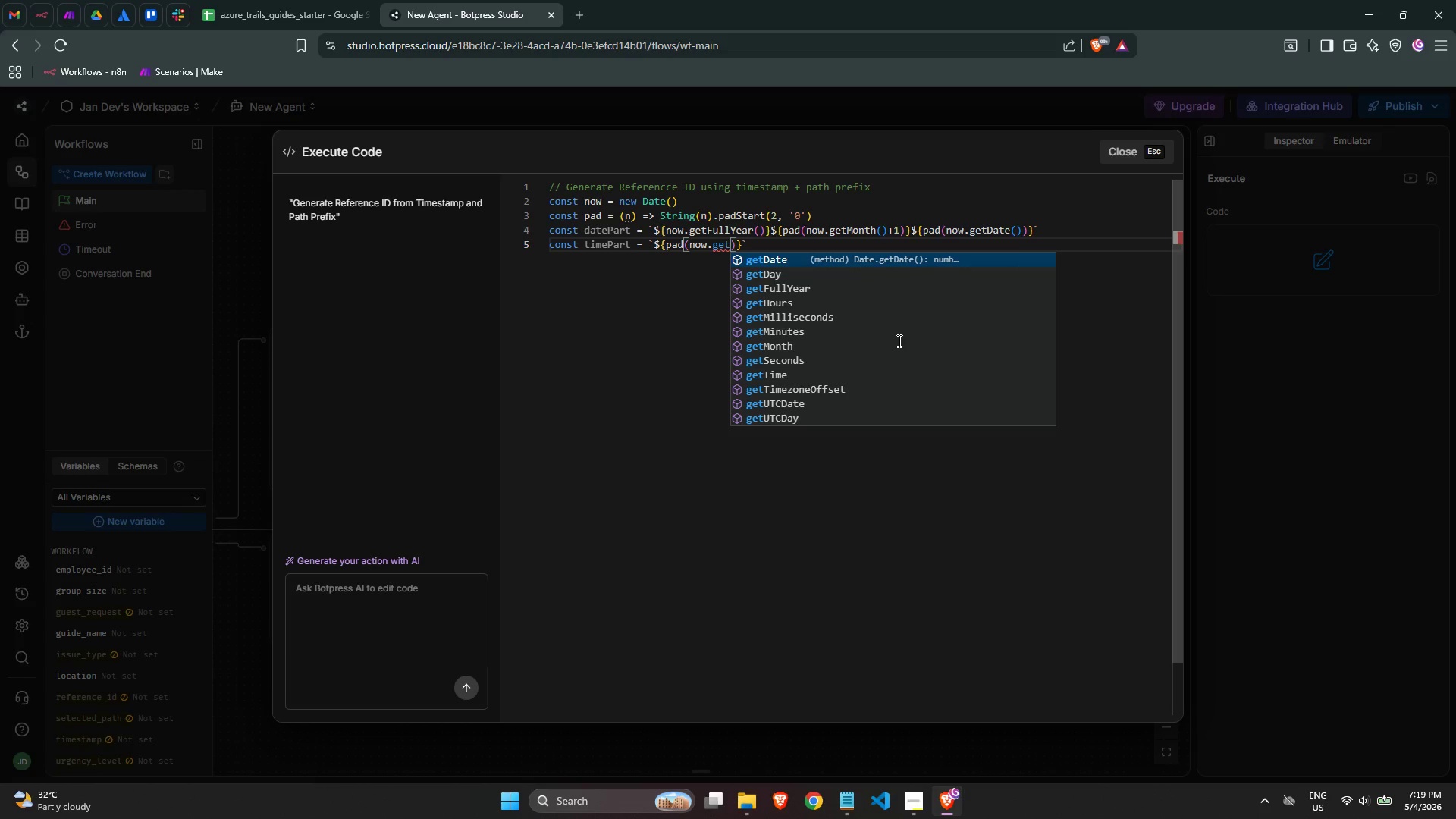 
type(Hou)
 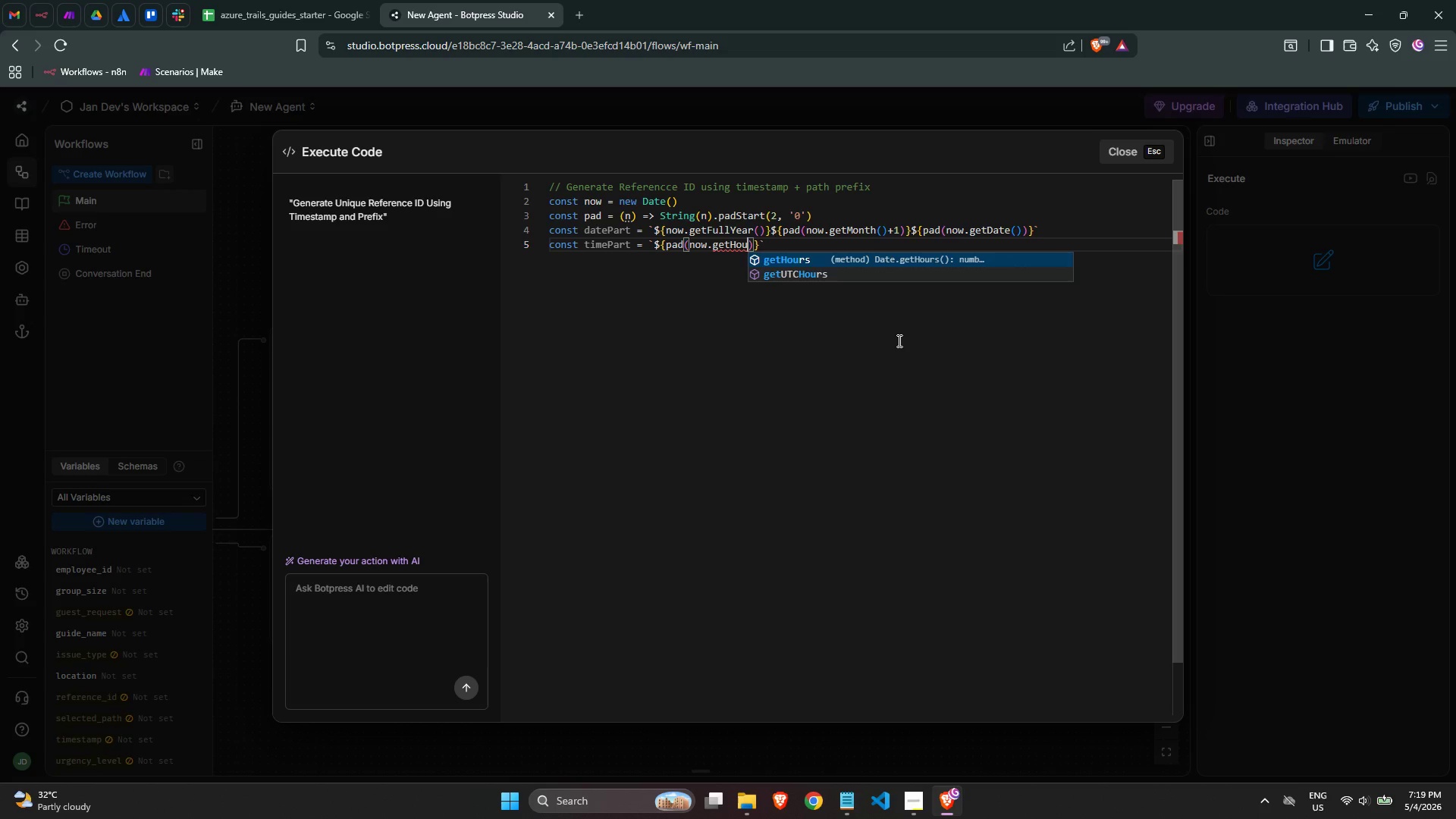 
key(Enter)
 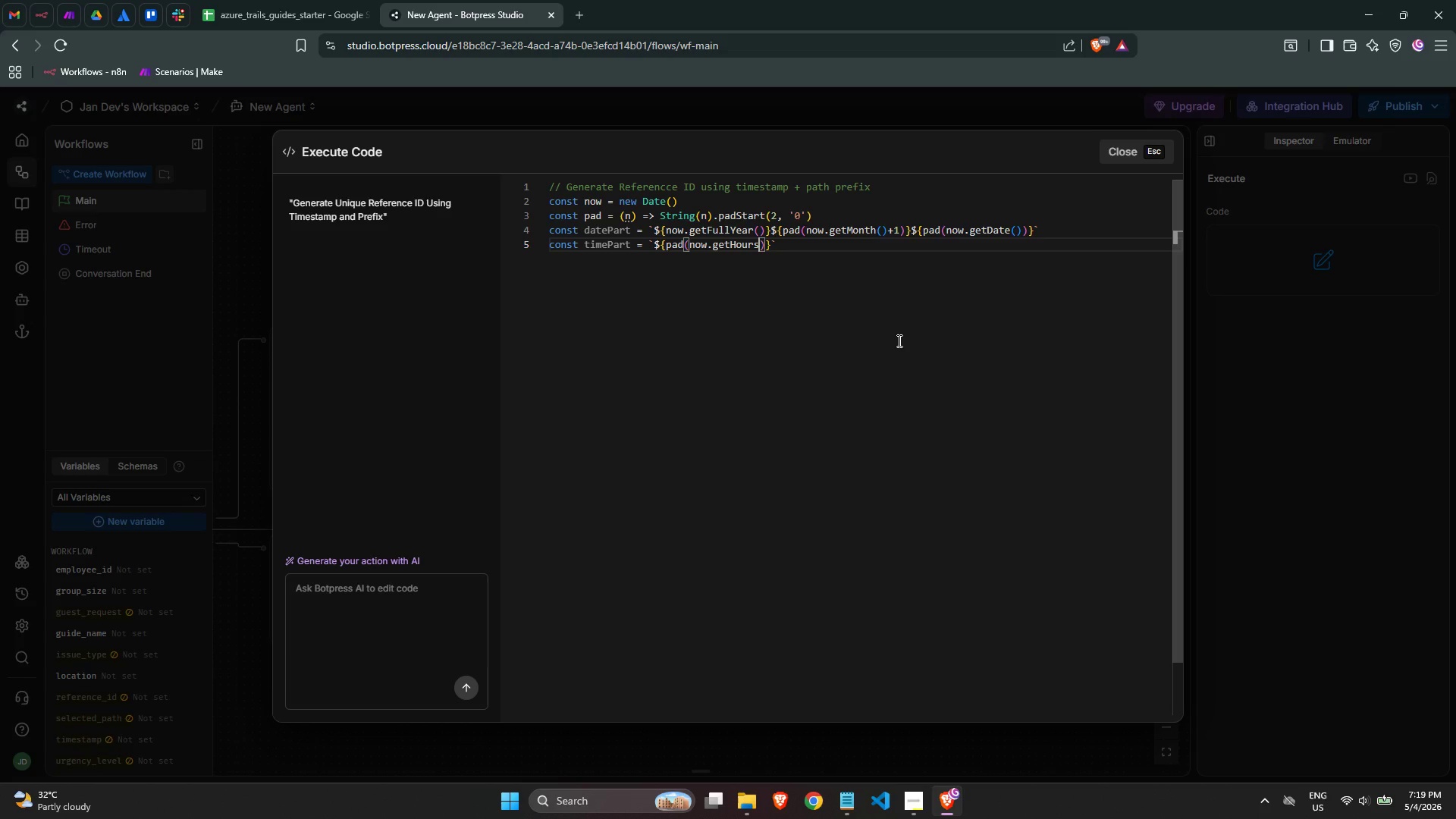 
type(())
 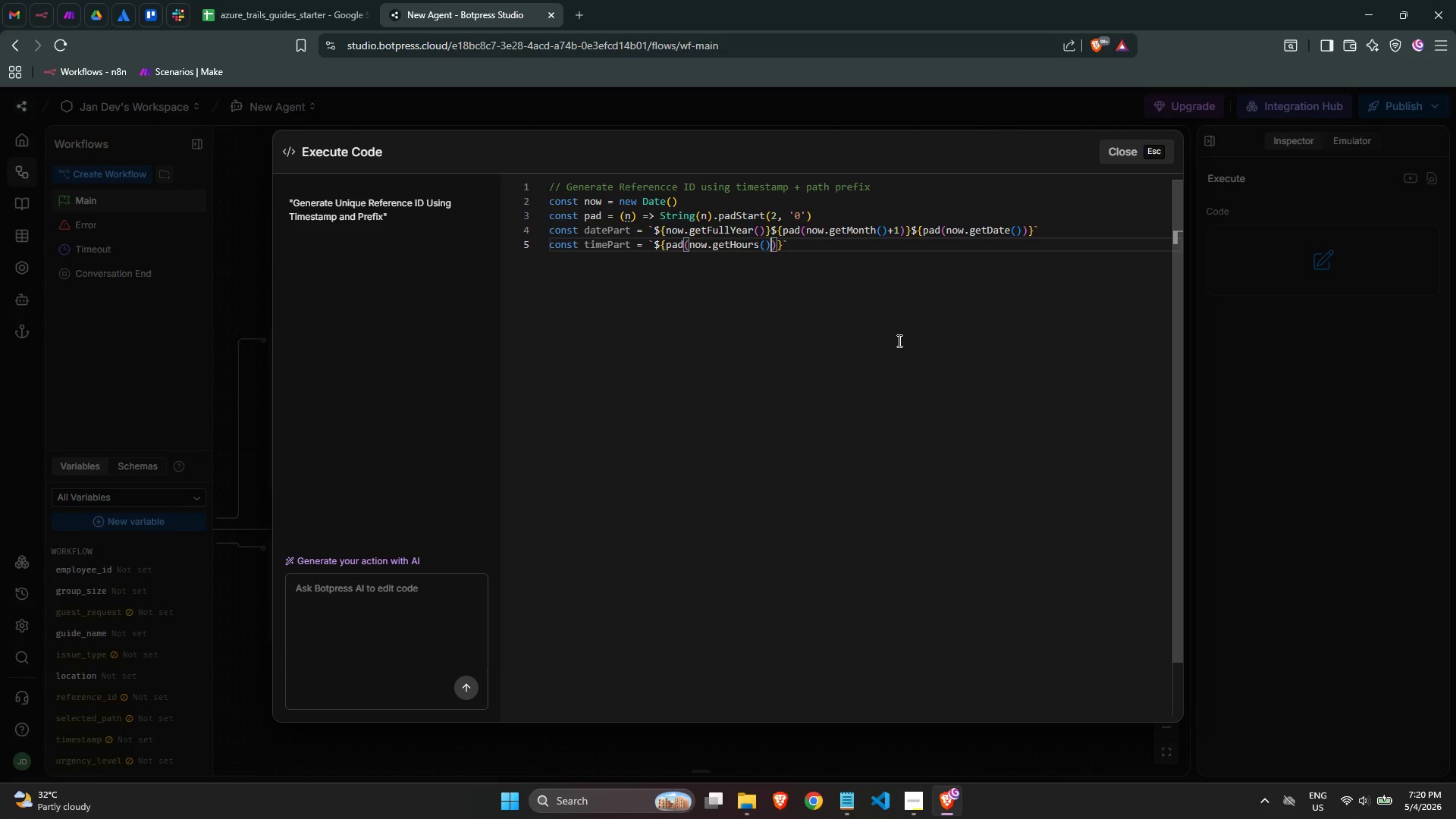 
key(ArrowRight)
 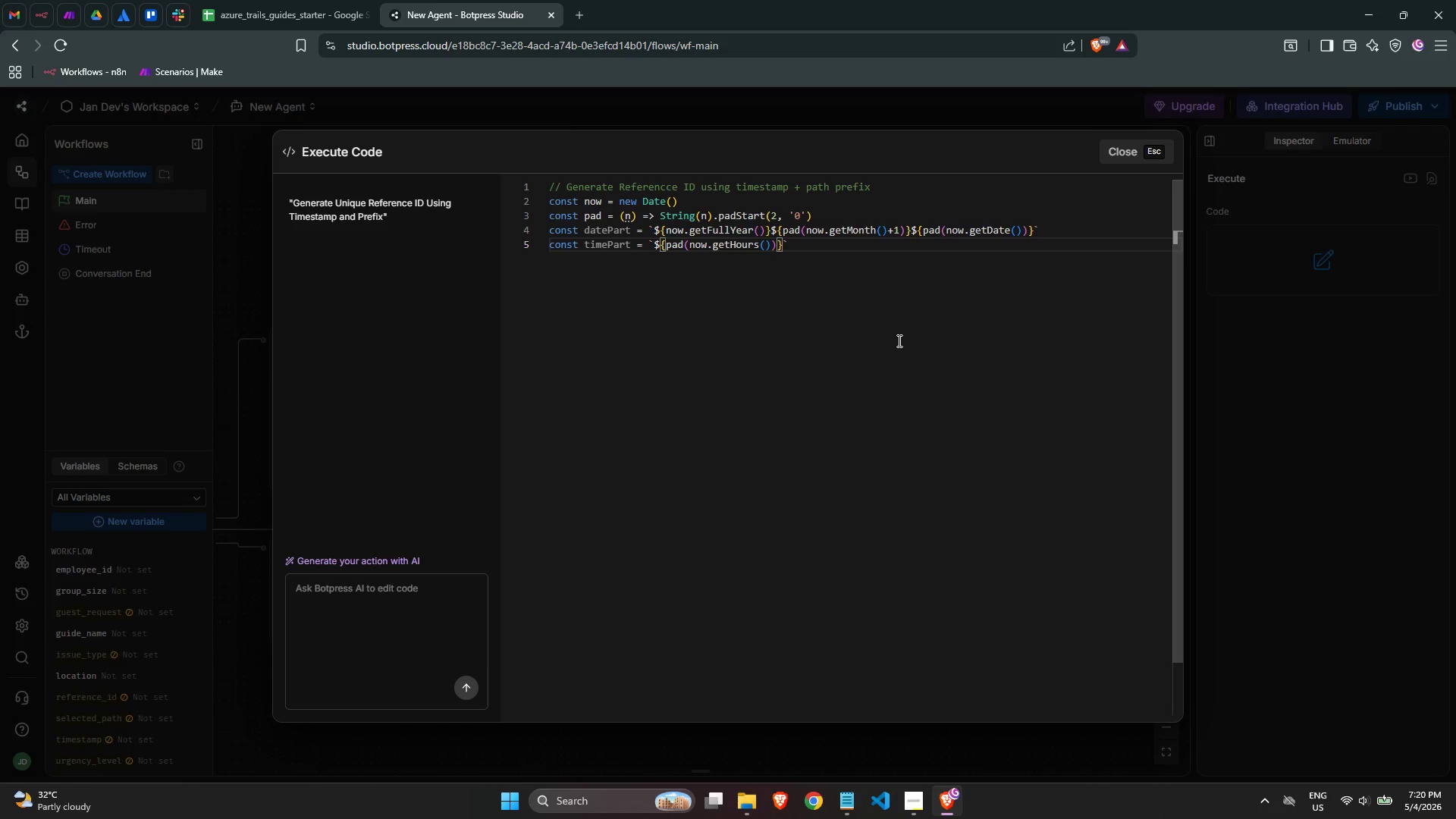 
key(ArrowRight)
 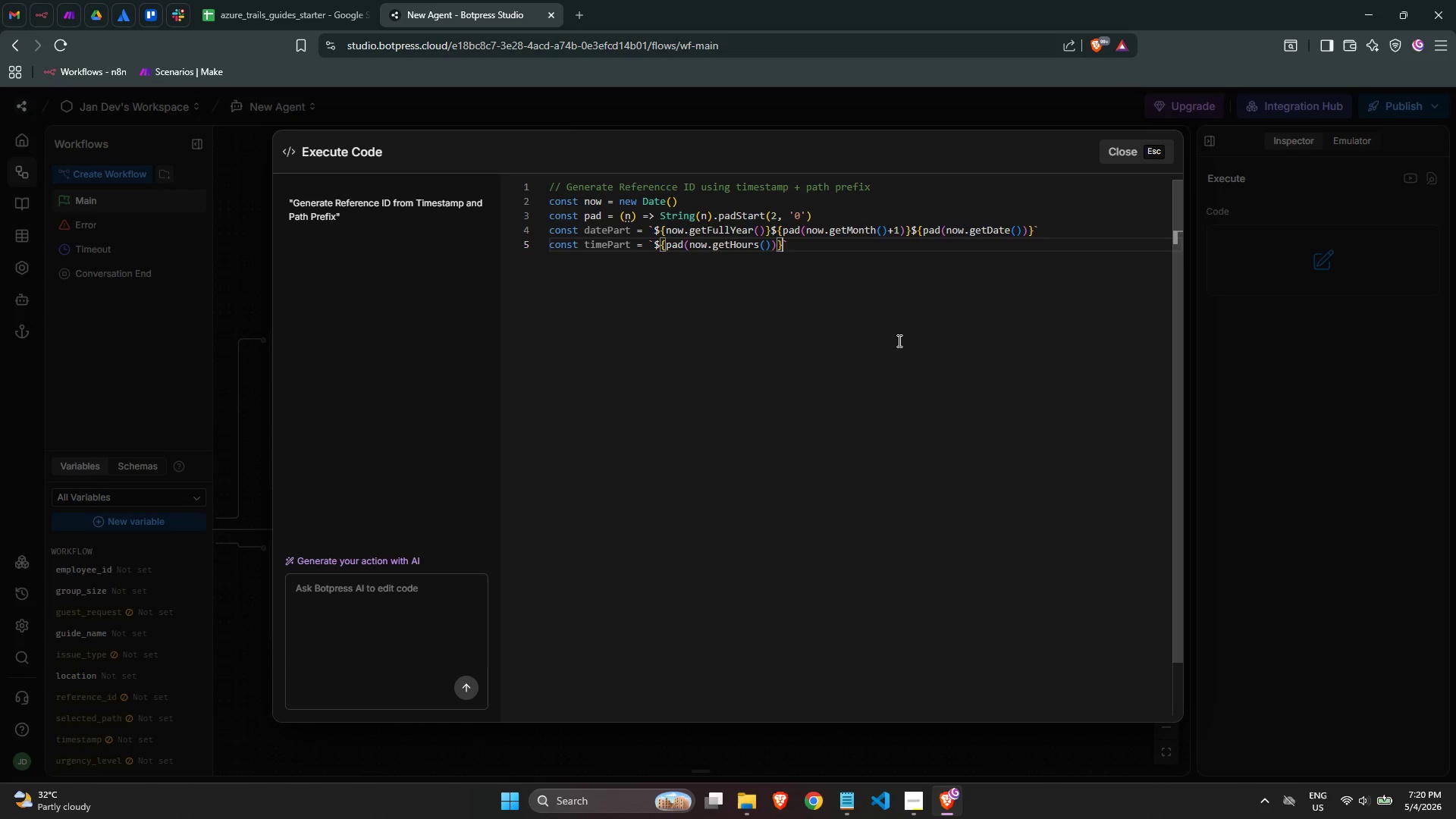 
key(ArrowLeft)
 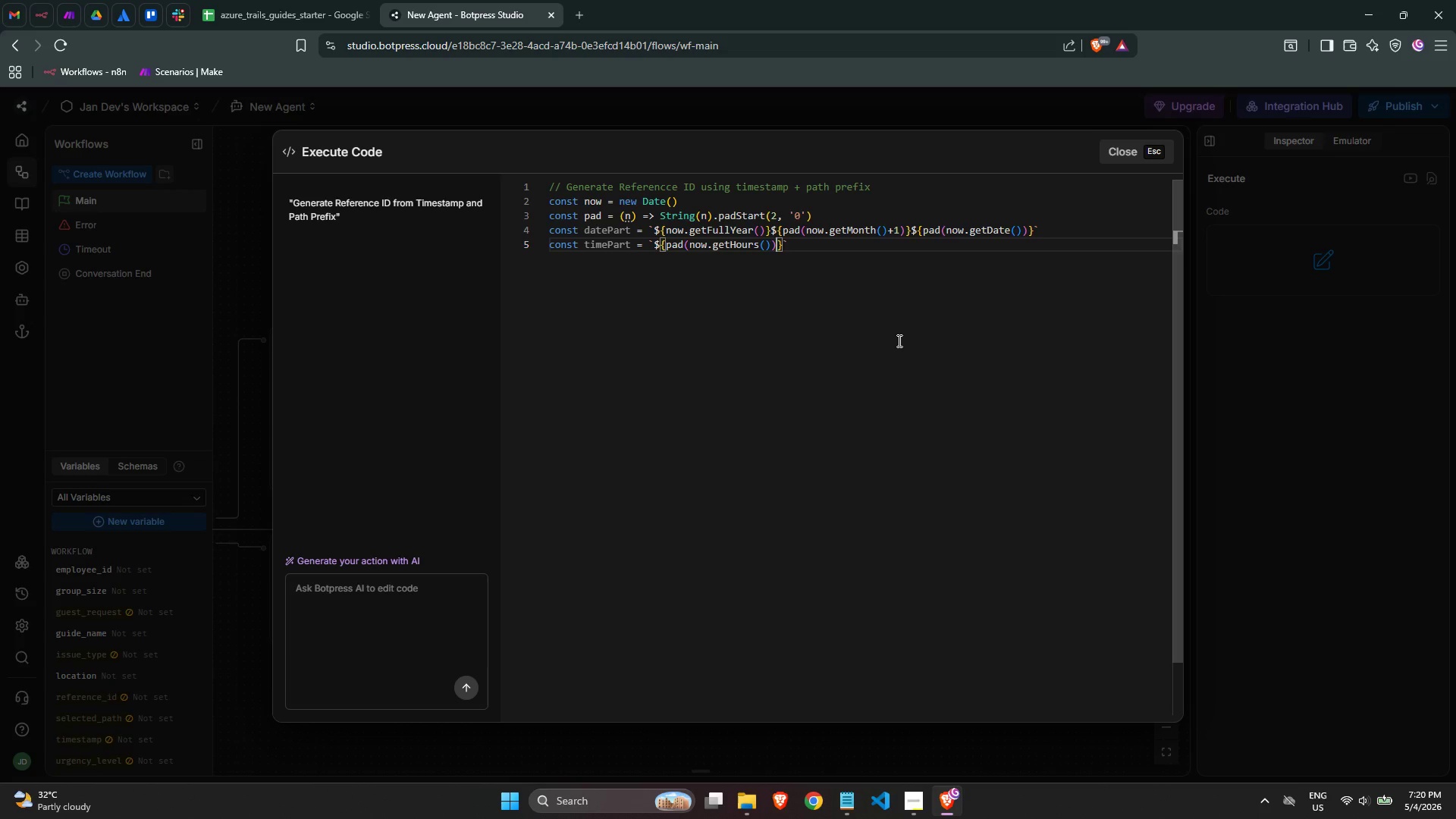 
key(ArrowRight)
 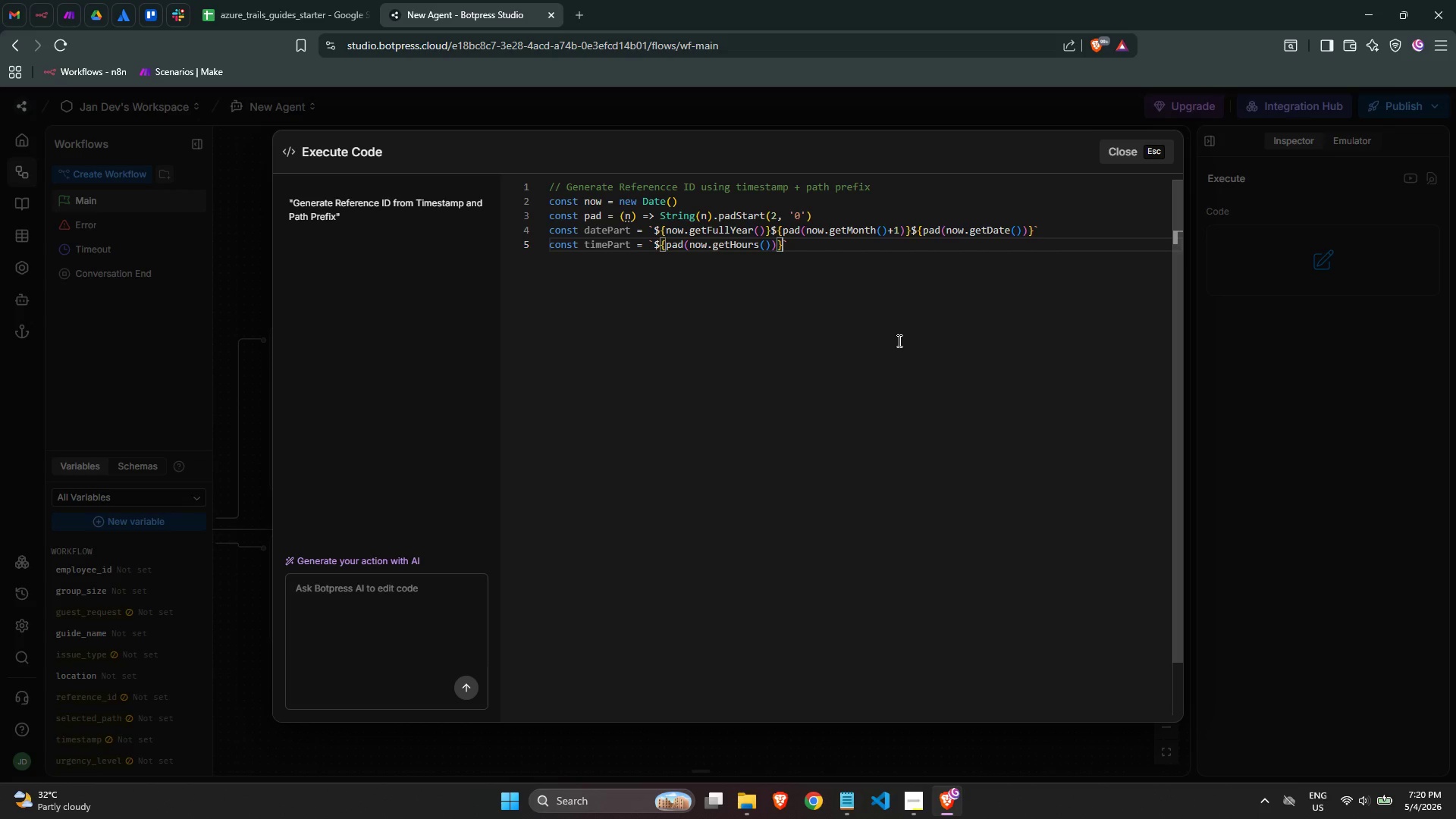 
key(Shift+4)
 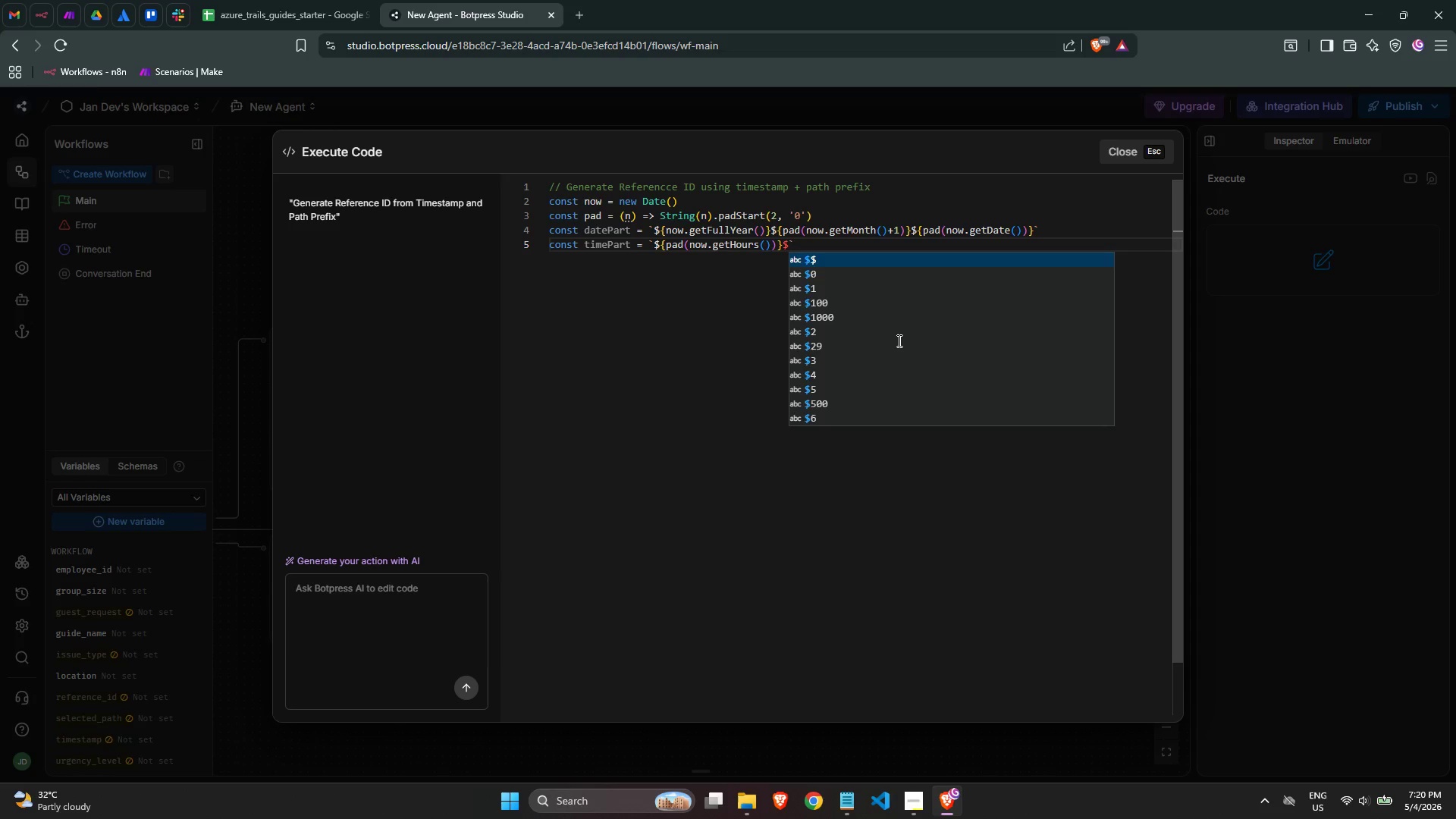 
key(Shift+BracketLeft)
 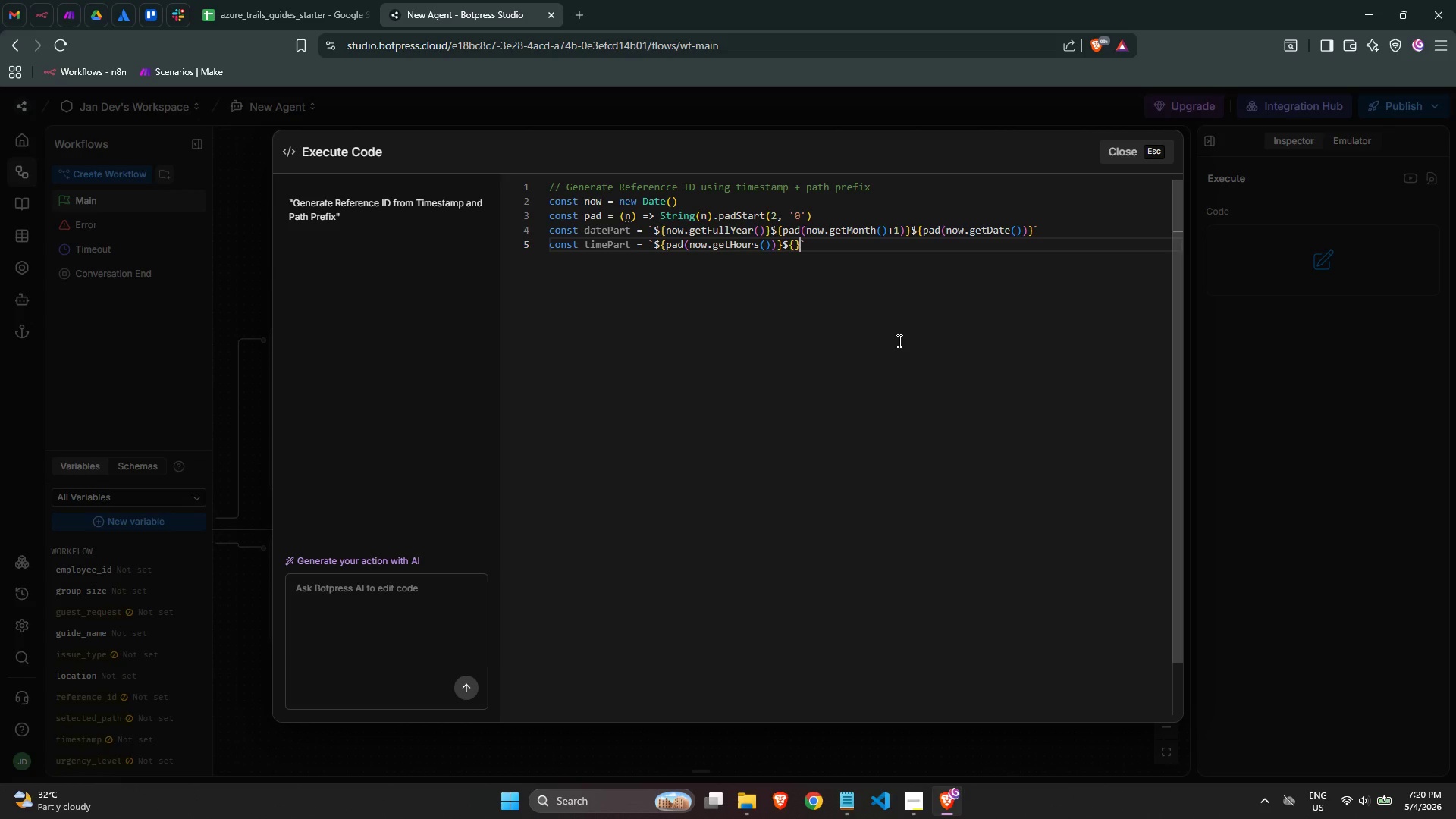 
key(Shift+BracketRight)
 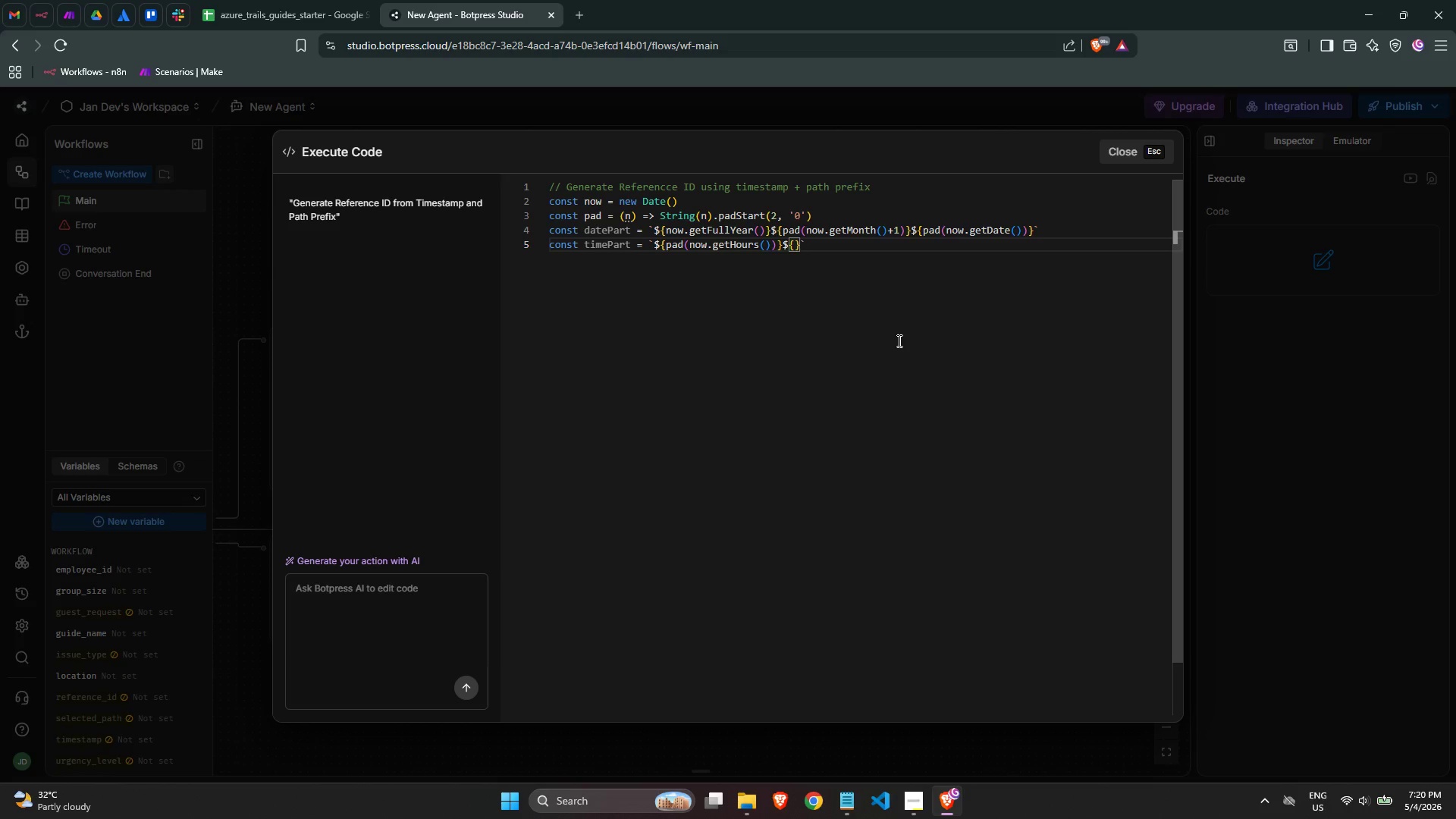 
key(ArrowLeft)
 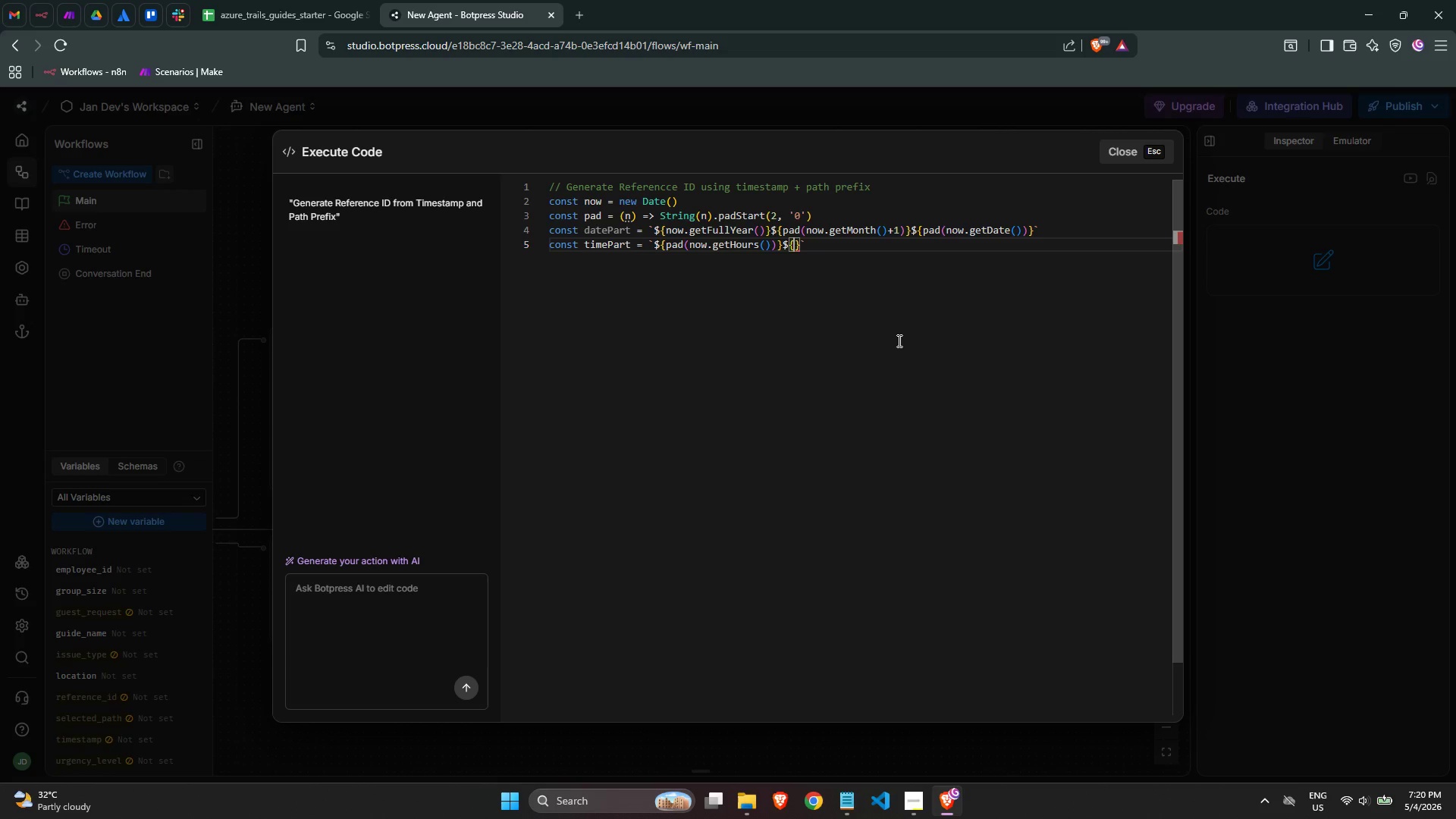 
type(pad(now)
 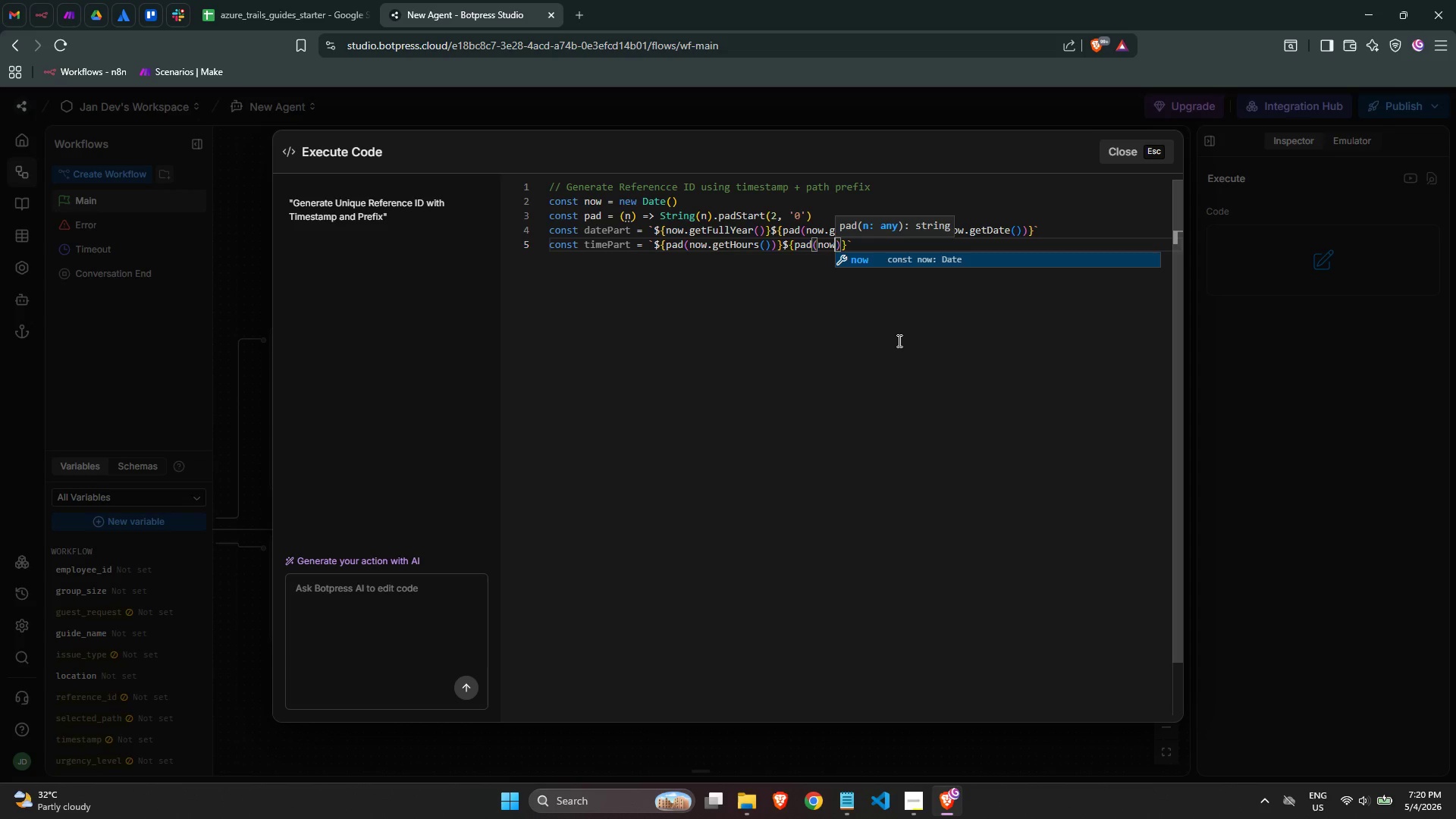 
wait(12.95)
 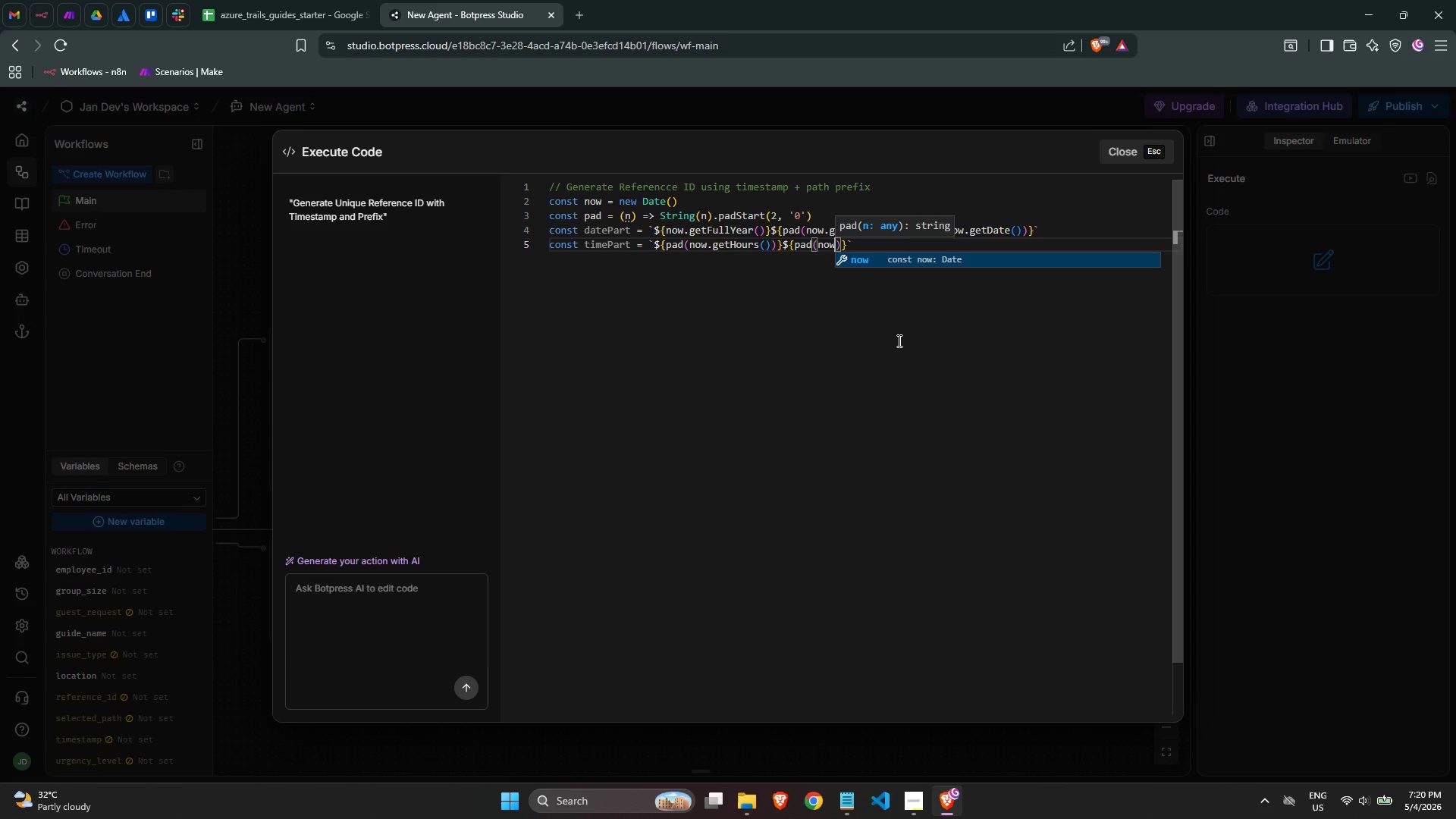 
type(.getMin)
 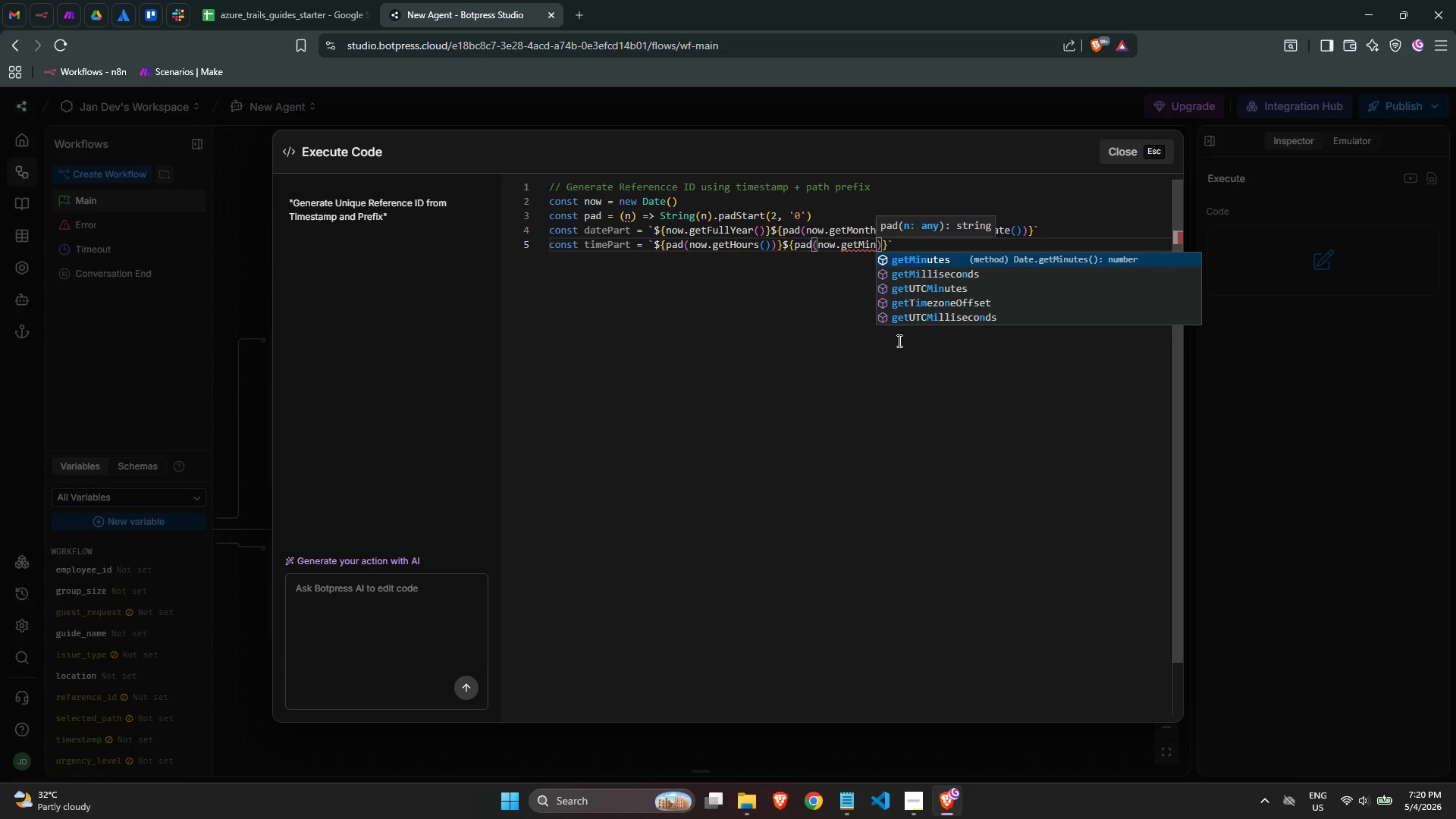 
key(Enter)
 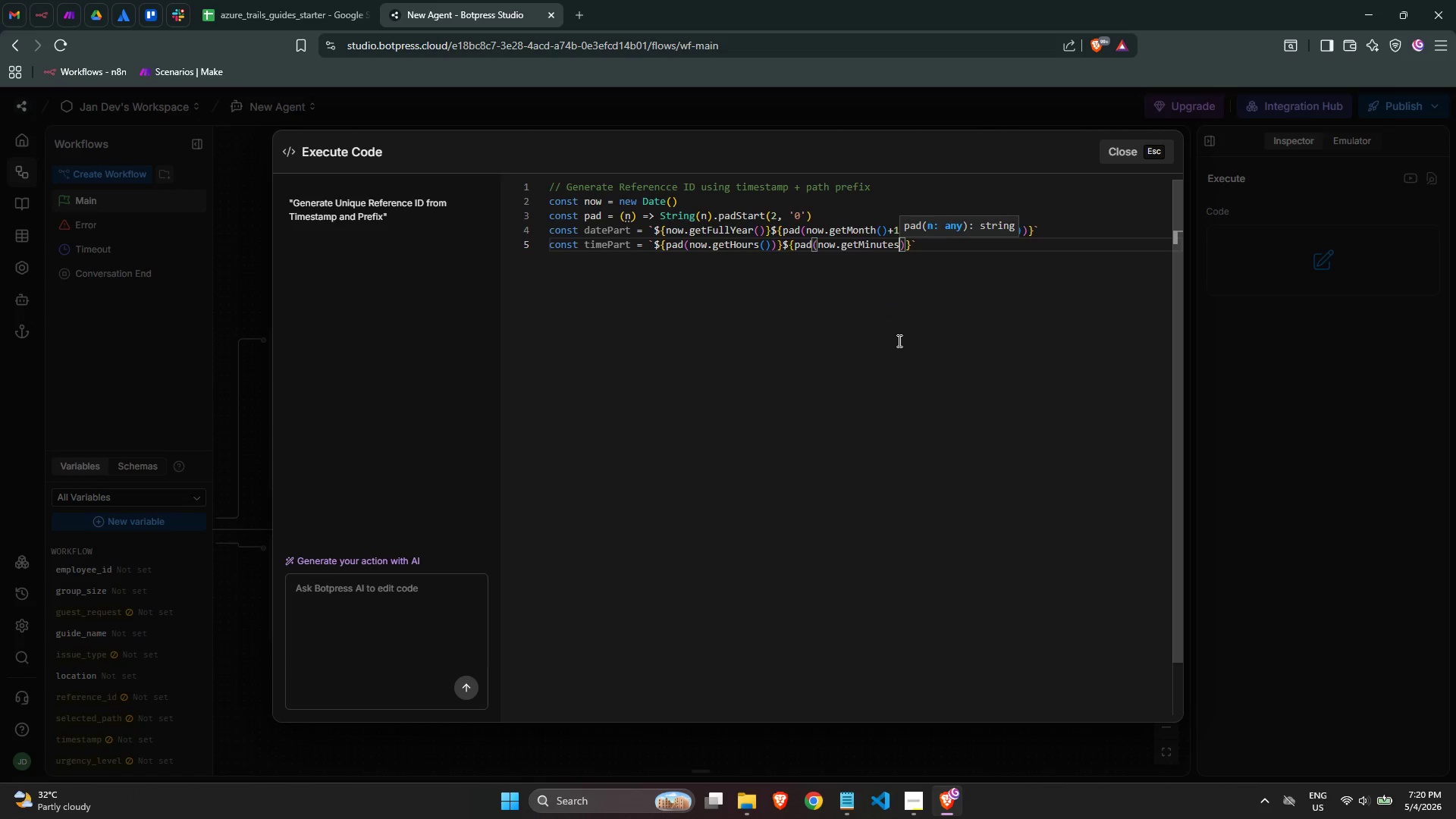 
type(())
 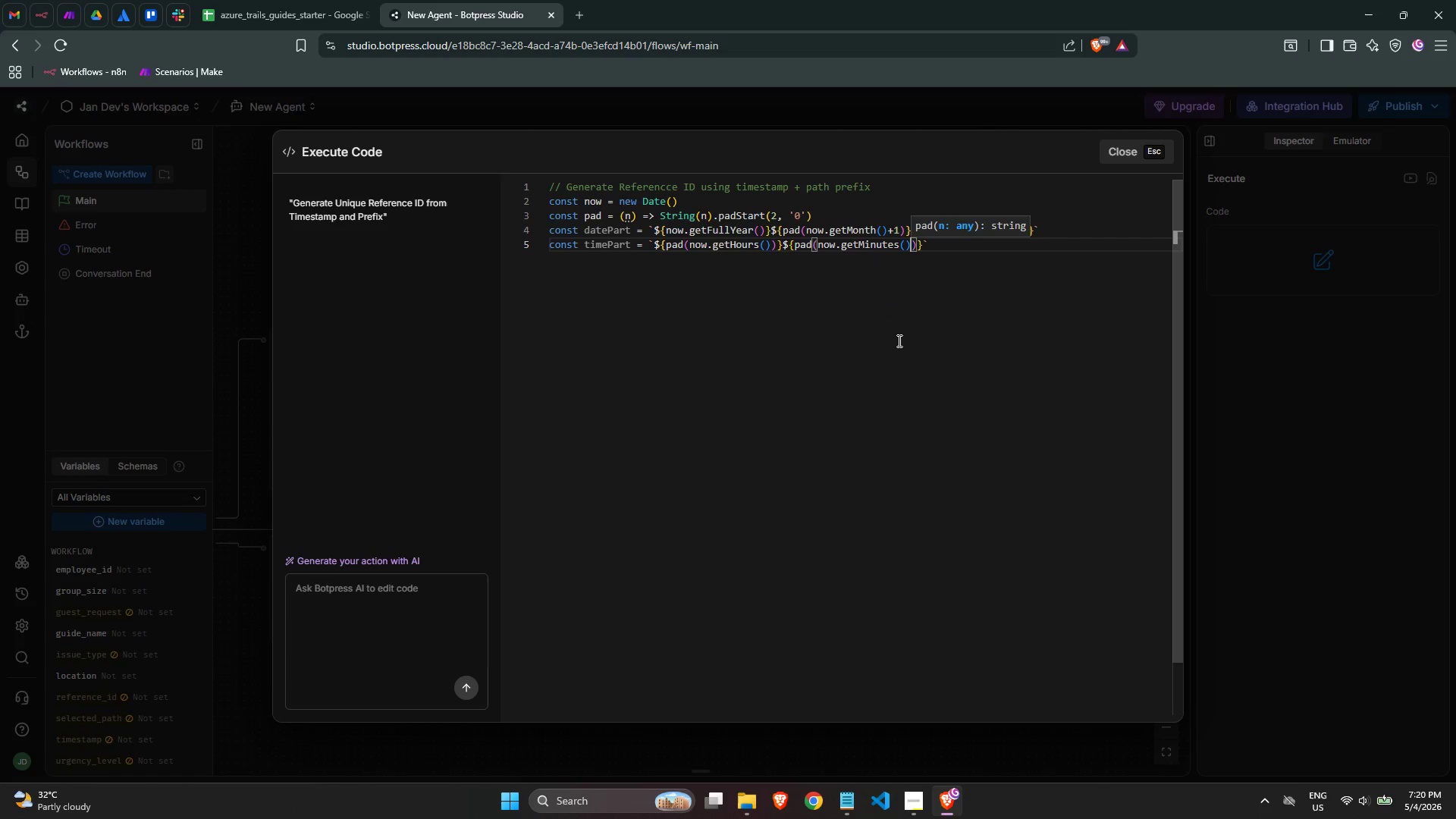 
key(ArrowRight)
 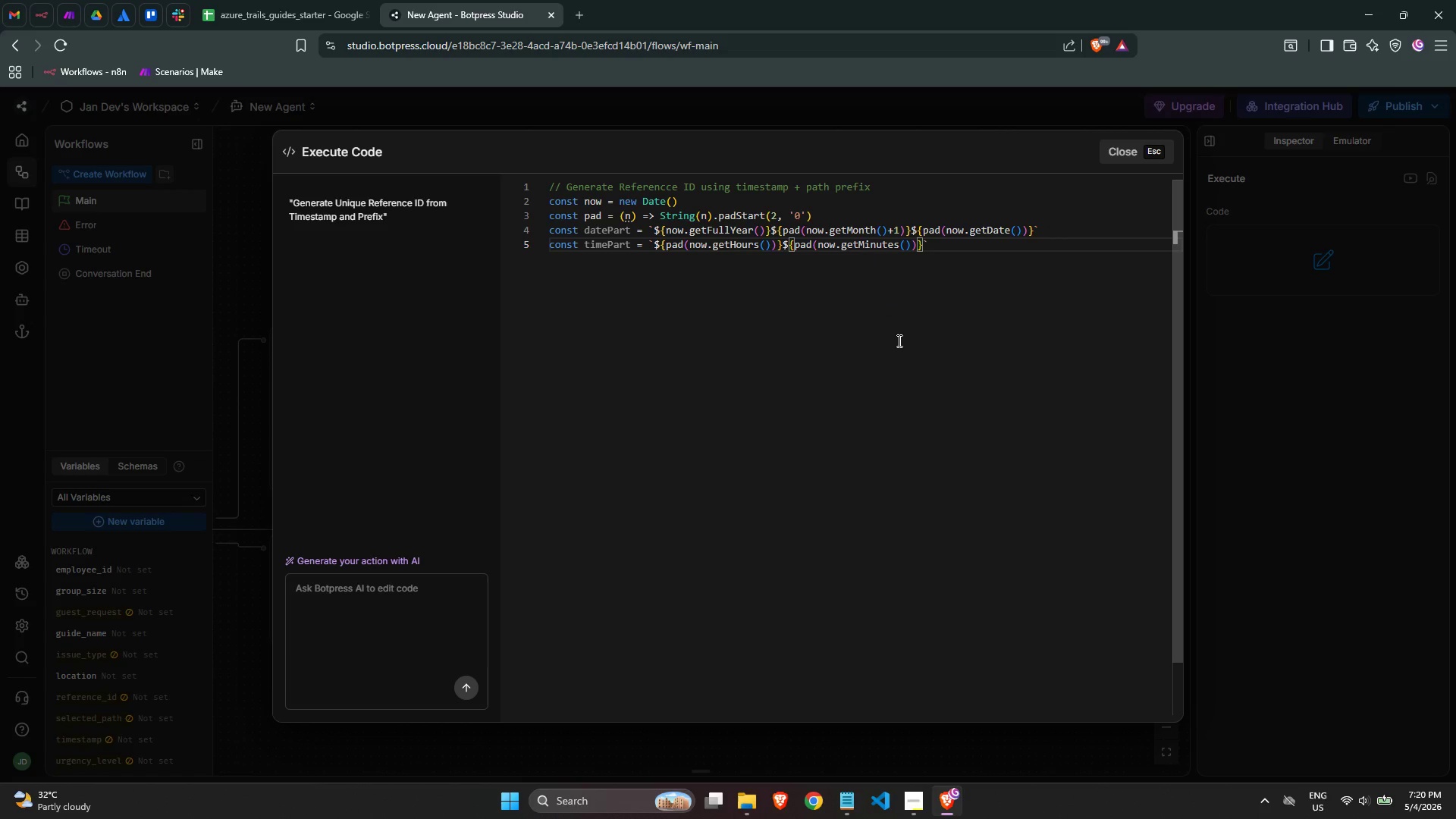 
key(ArrowRight)
 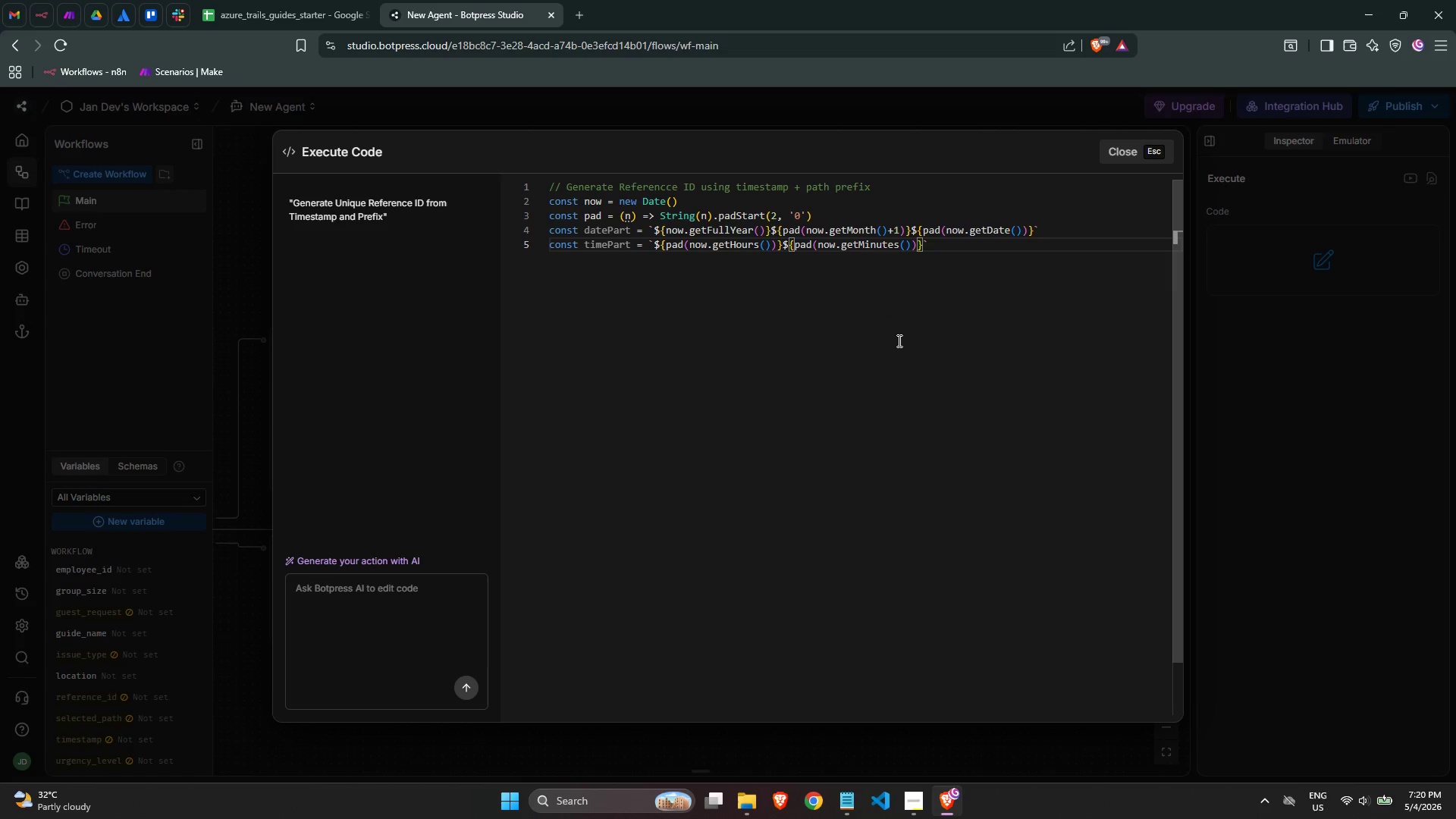 
key(Shift+4)
 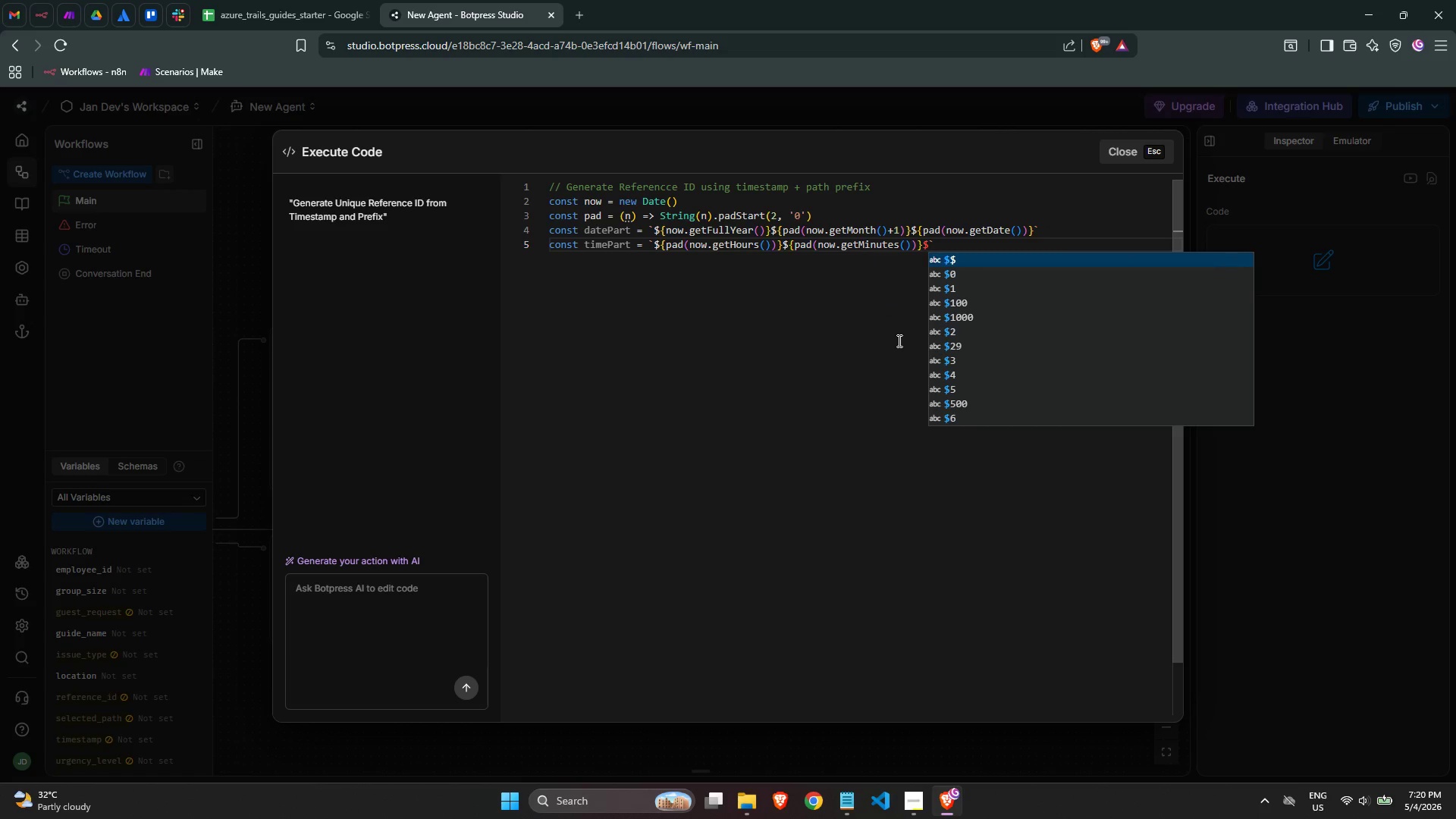 
key(Shift+BracketLeft)
 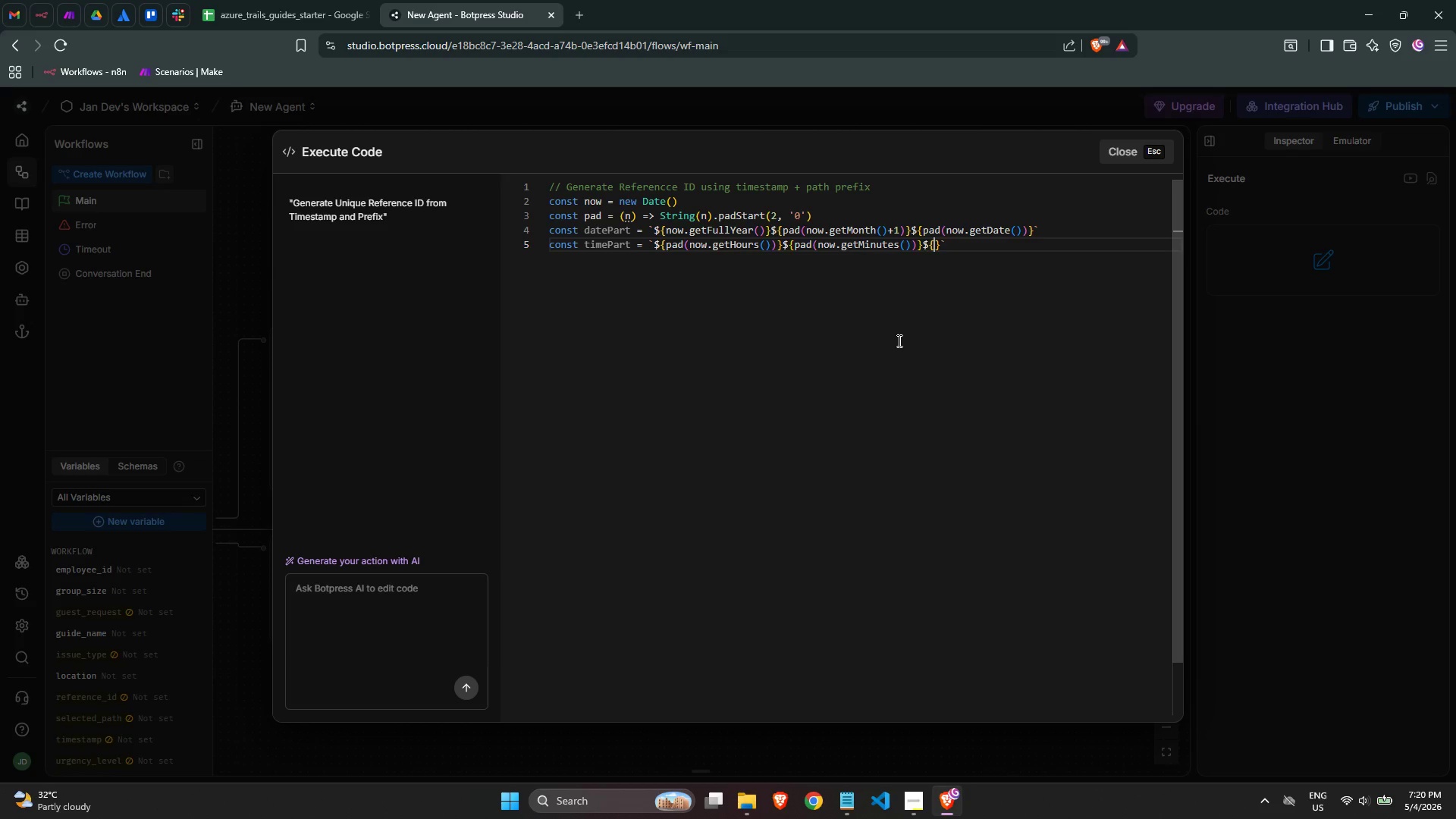 
key(Shift+BracketRight)
 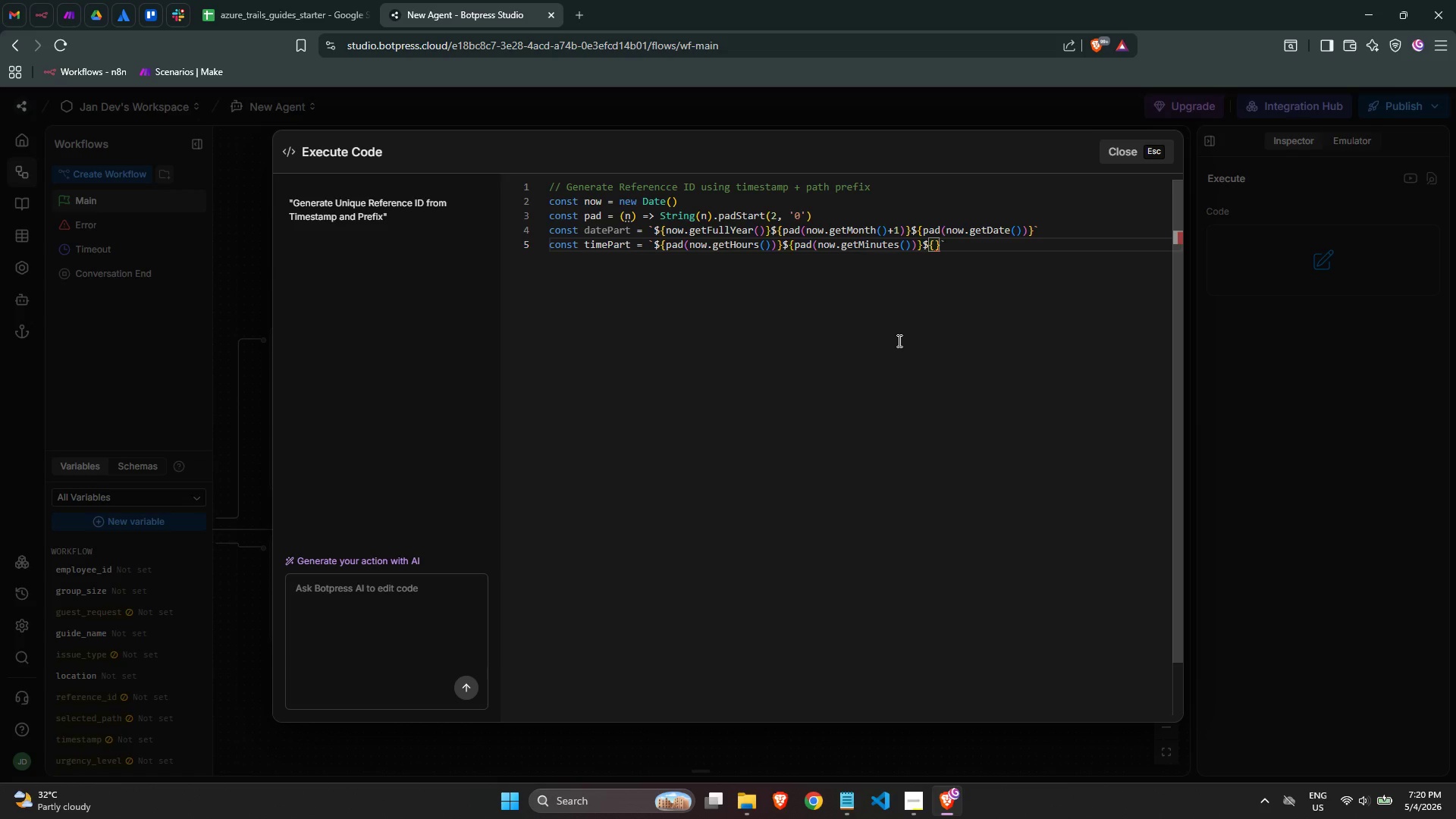 
key(ArrowLeft)
 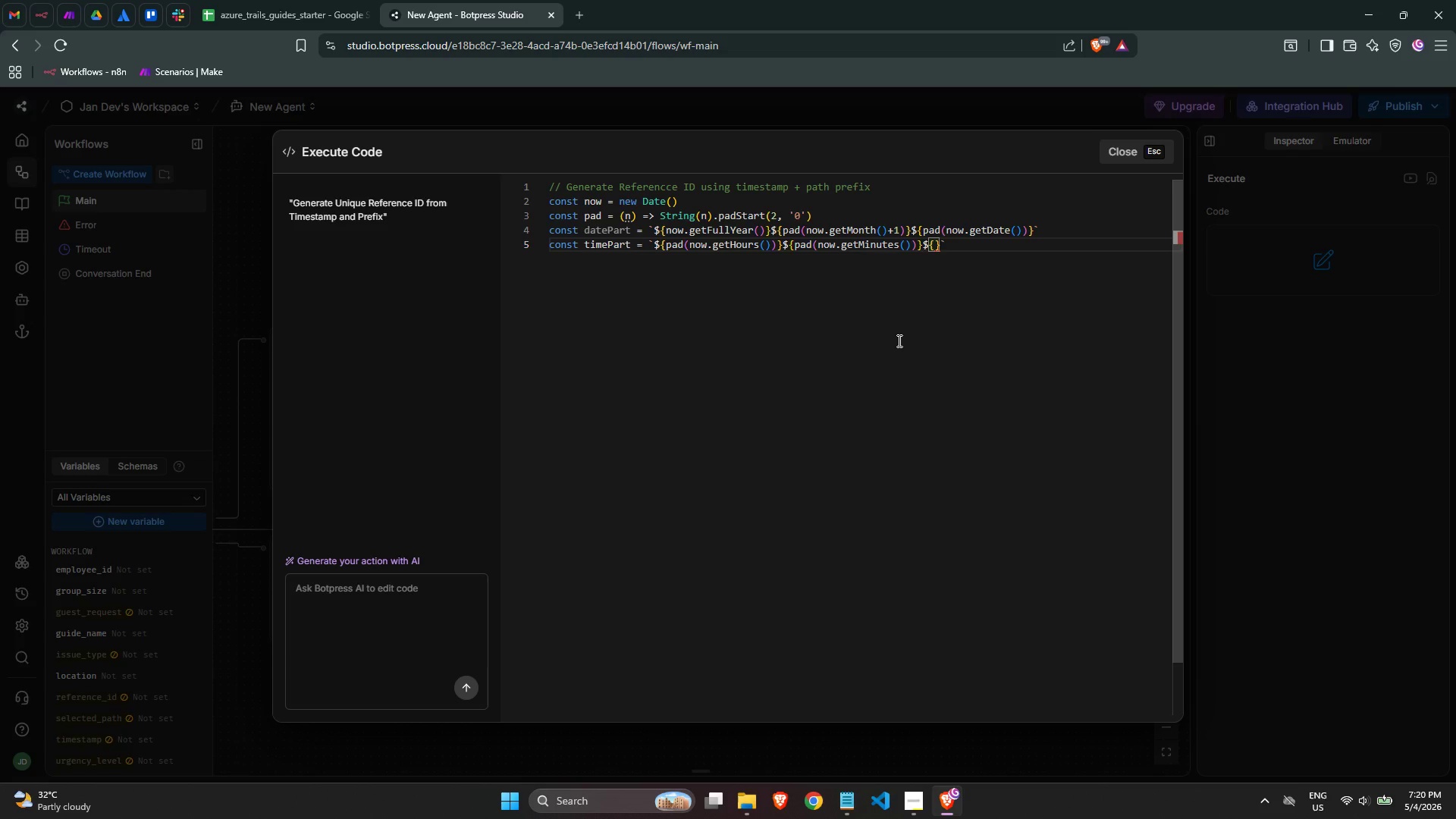 
type(pad(now.getsecon)
 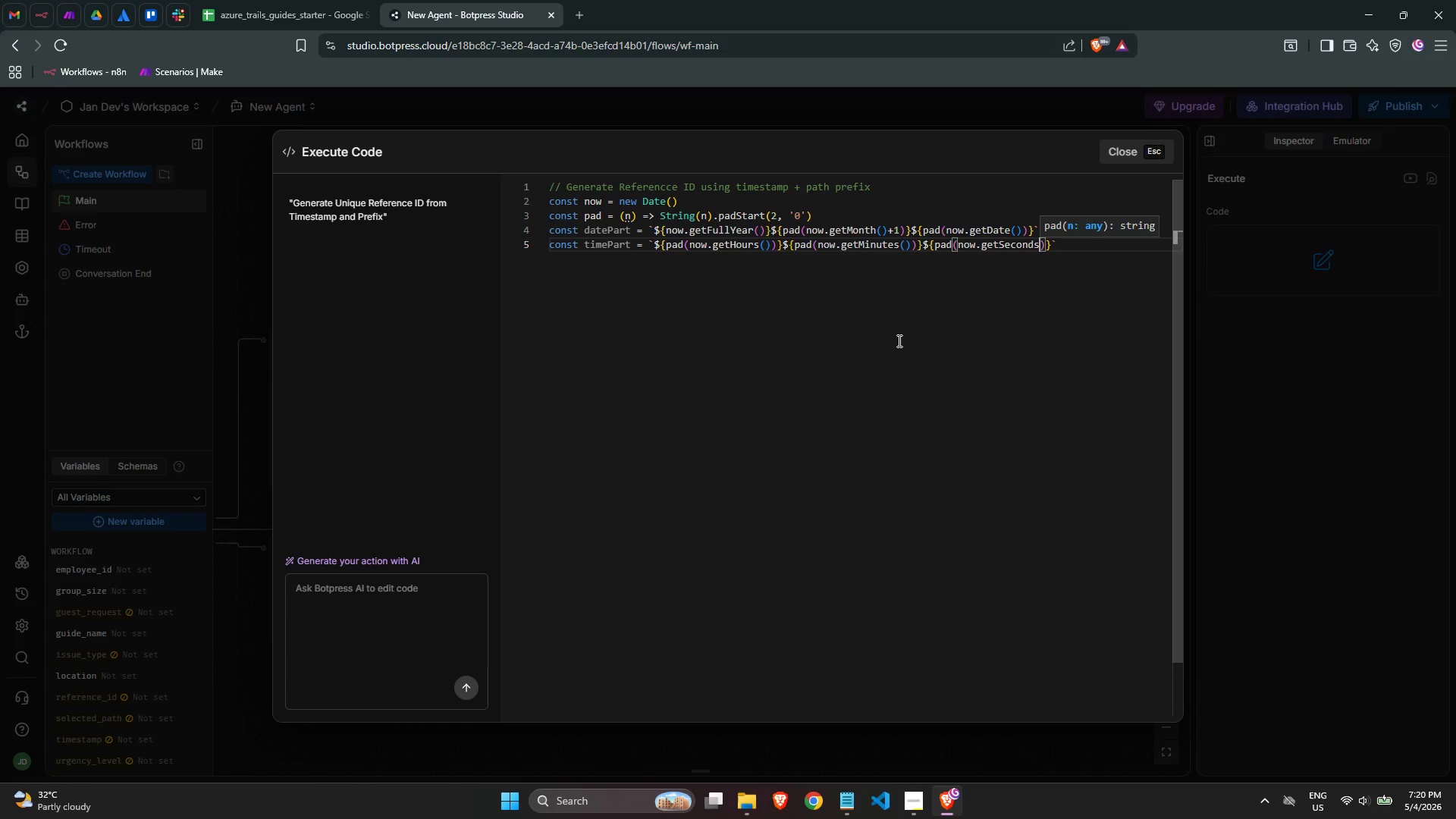 
 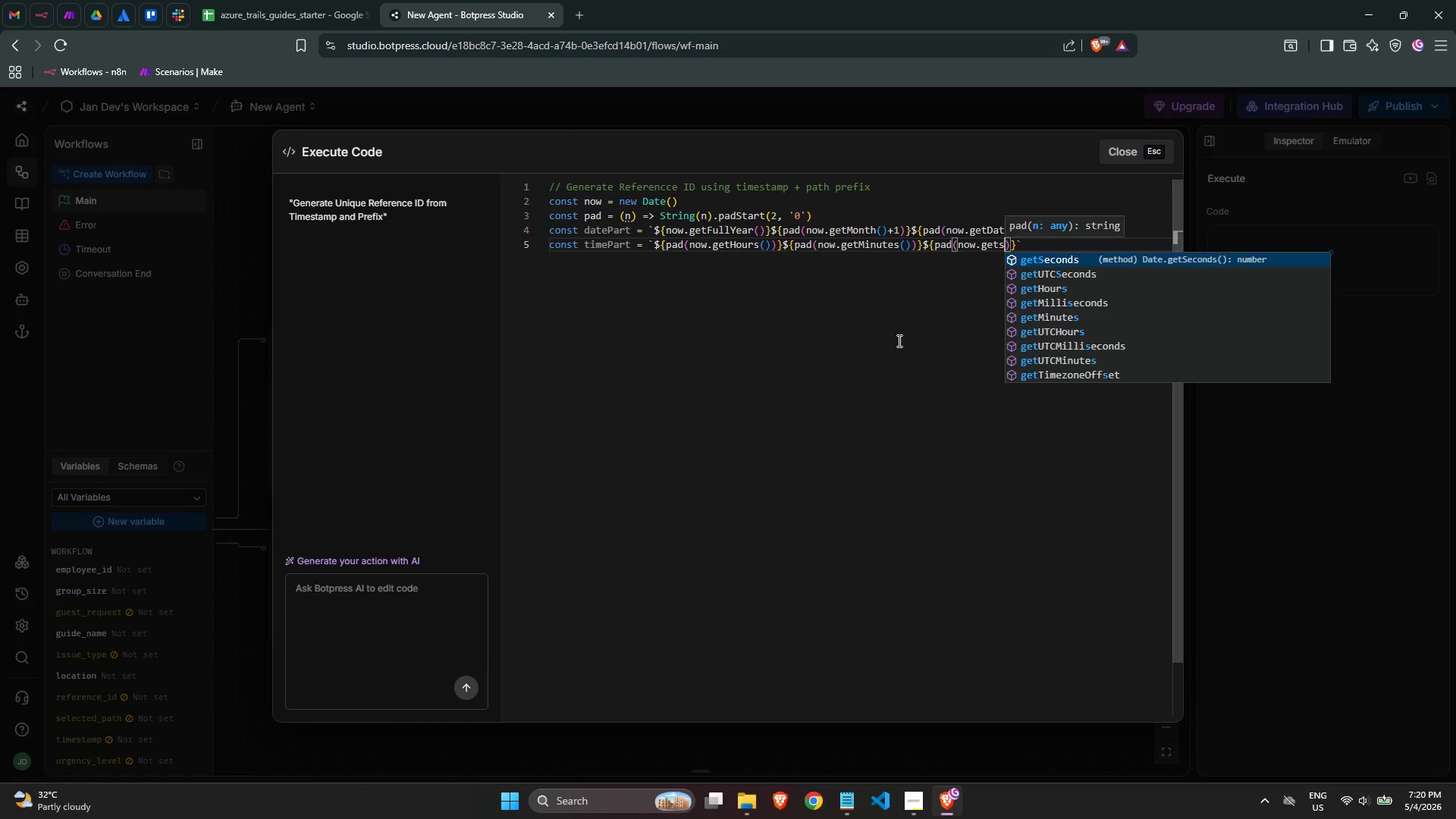 
key(Enter)
 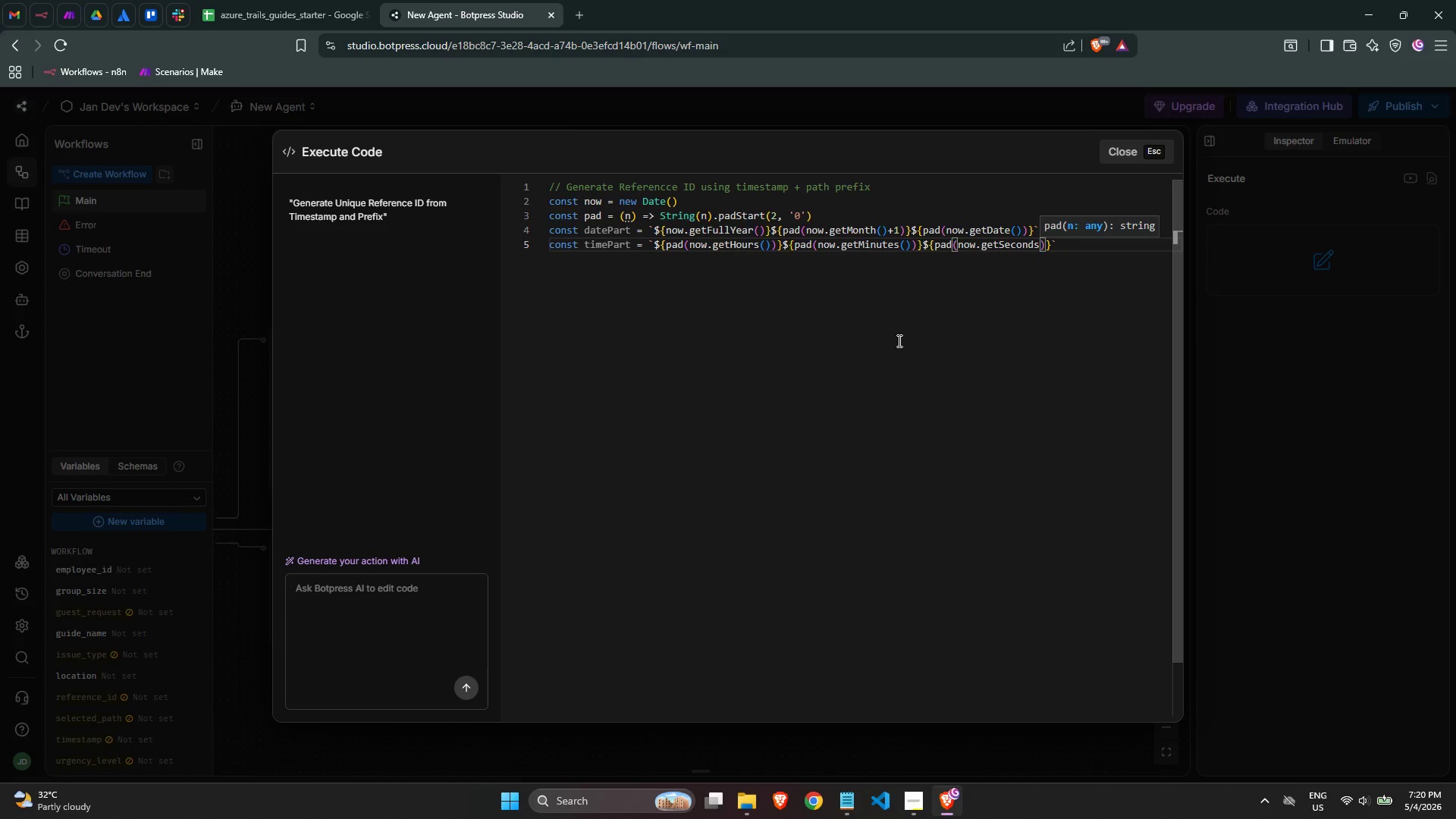 
type(())
 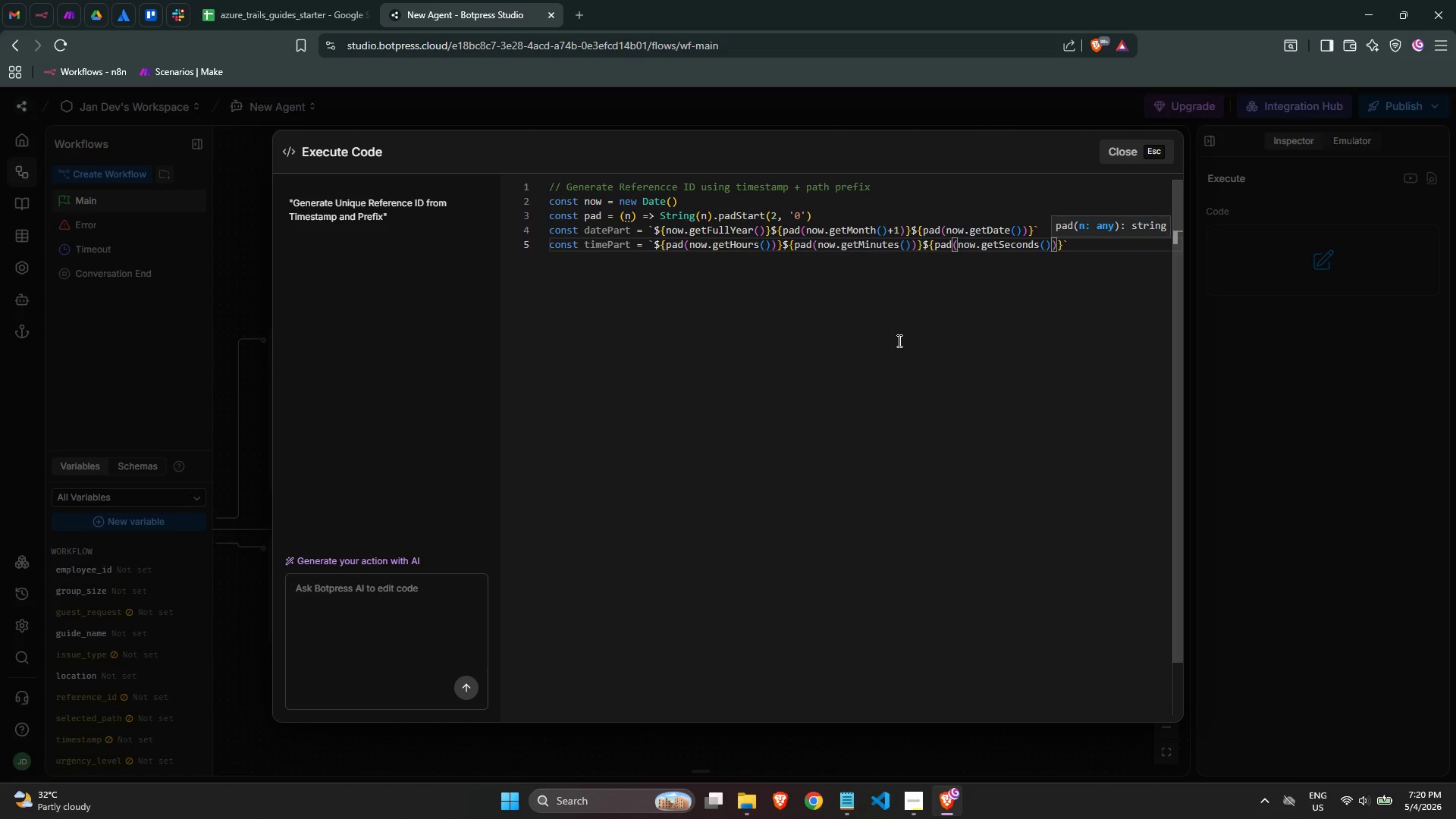 
key(ArrowRight)
 